 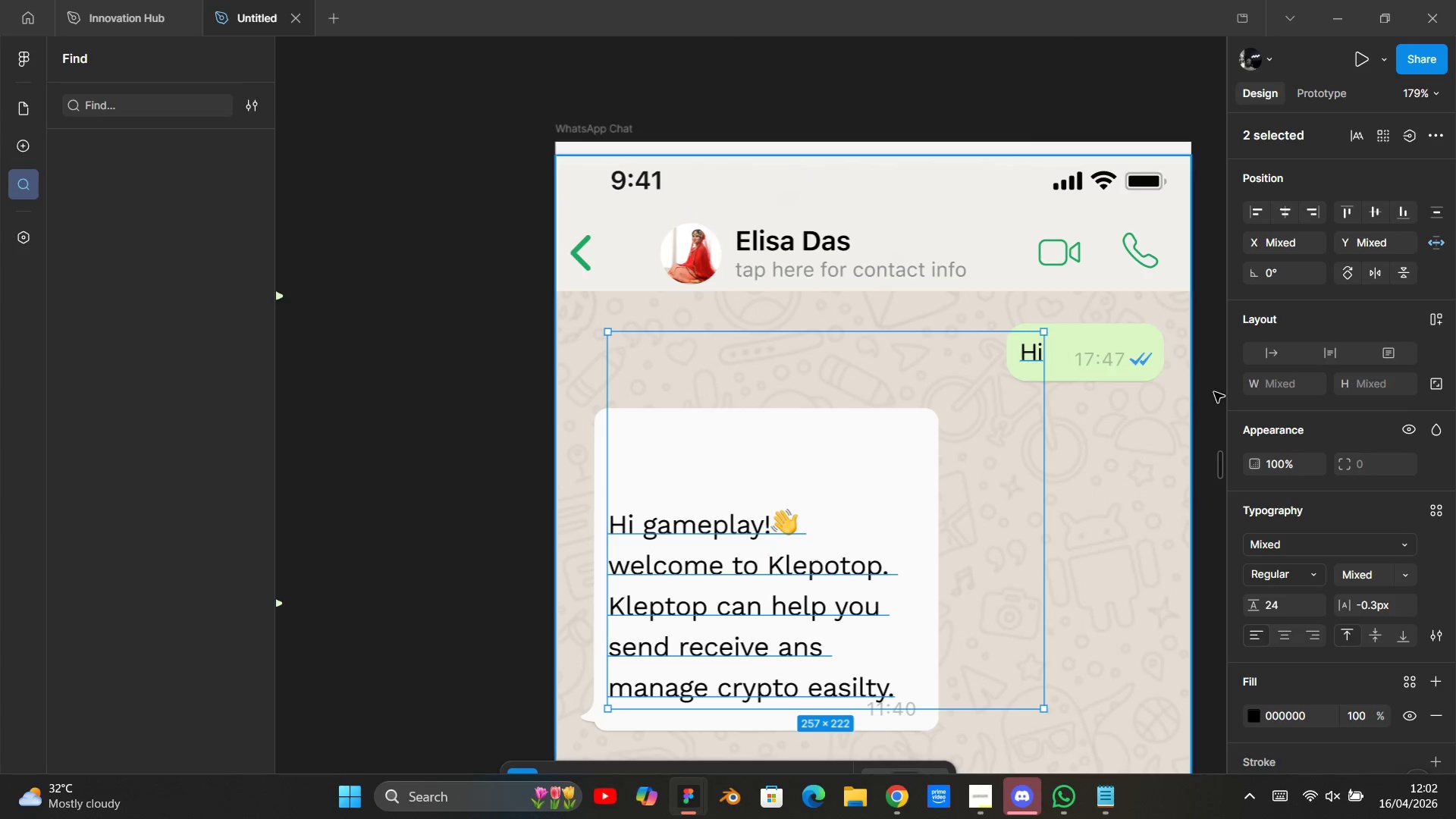 
left_click([1413, 577])
 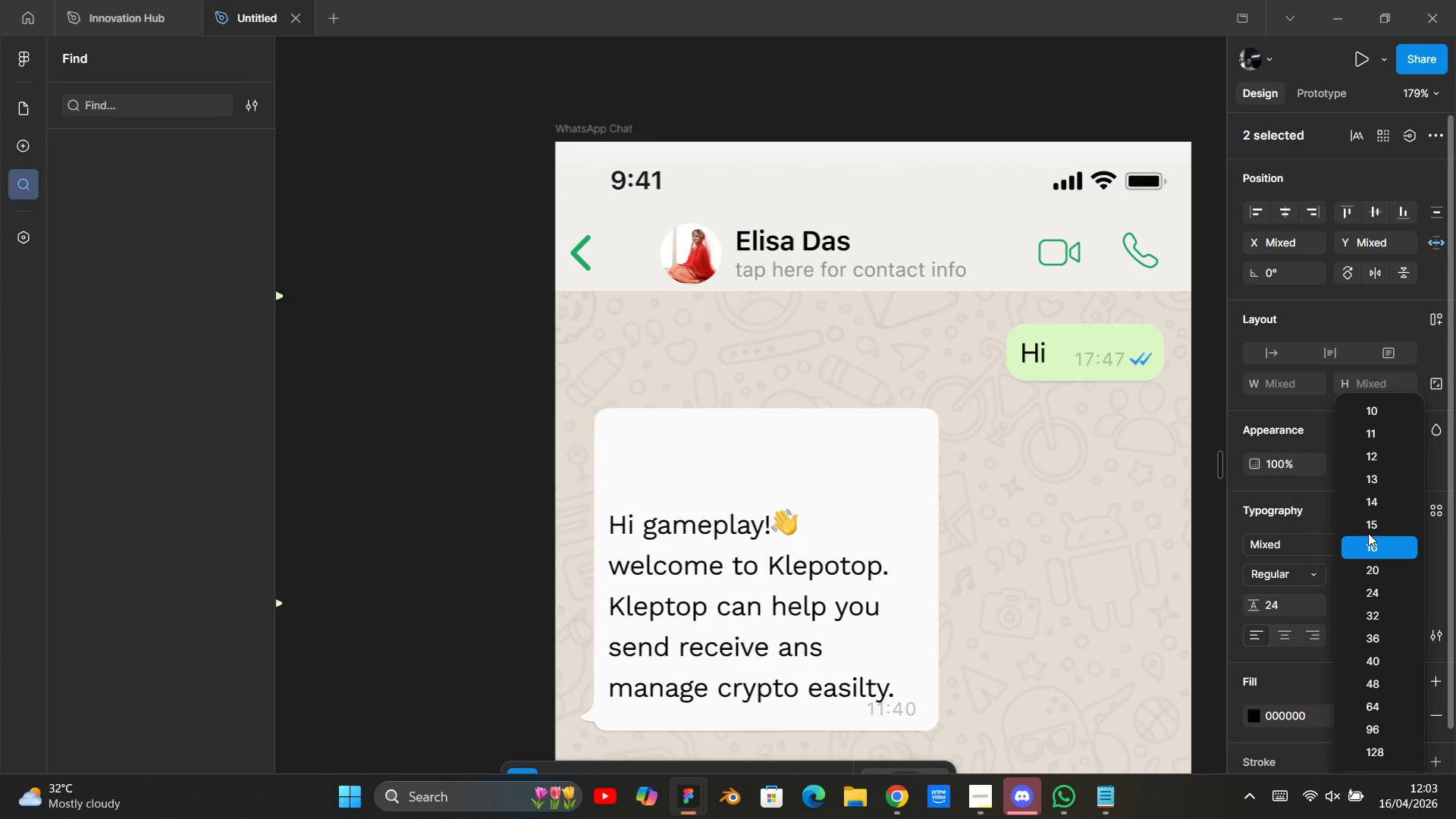 
left_click([1368, 529])
 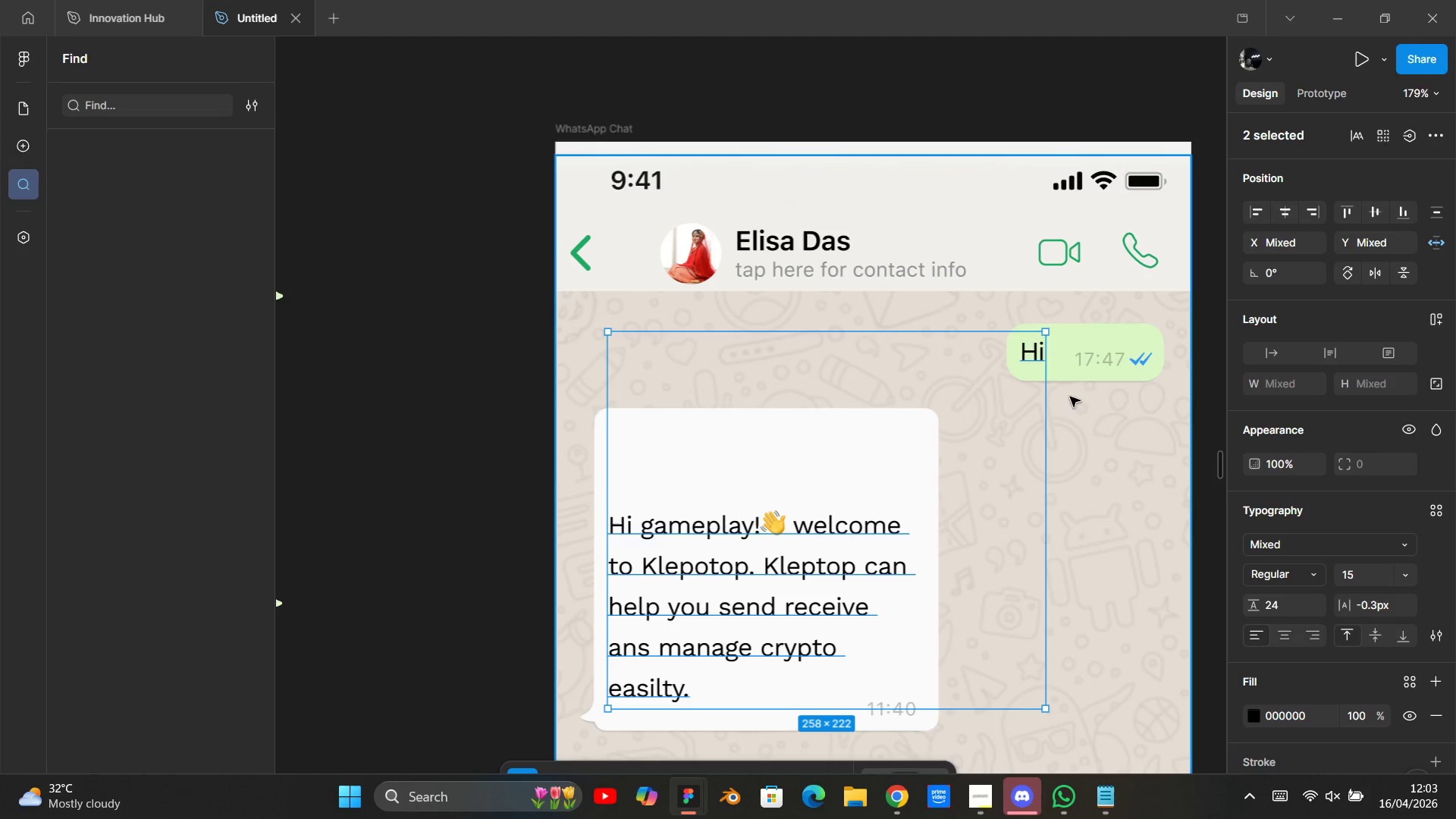 
hold_key(key=AltLeft, duration=0.45)
 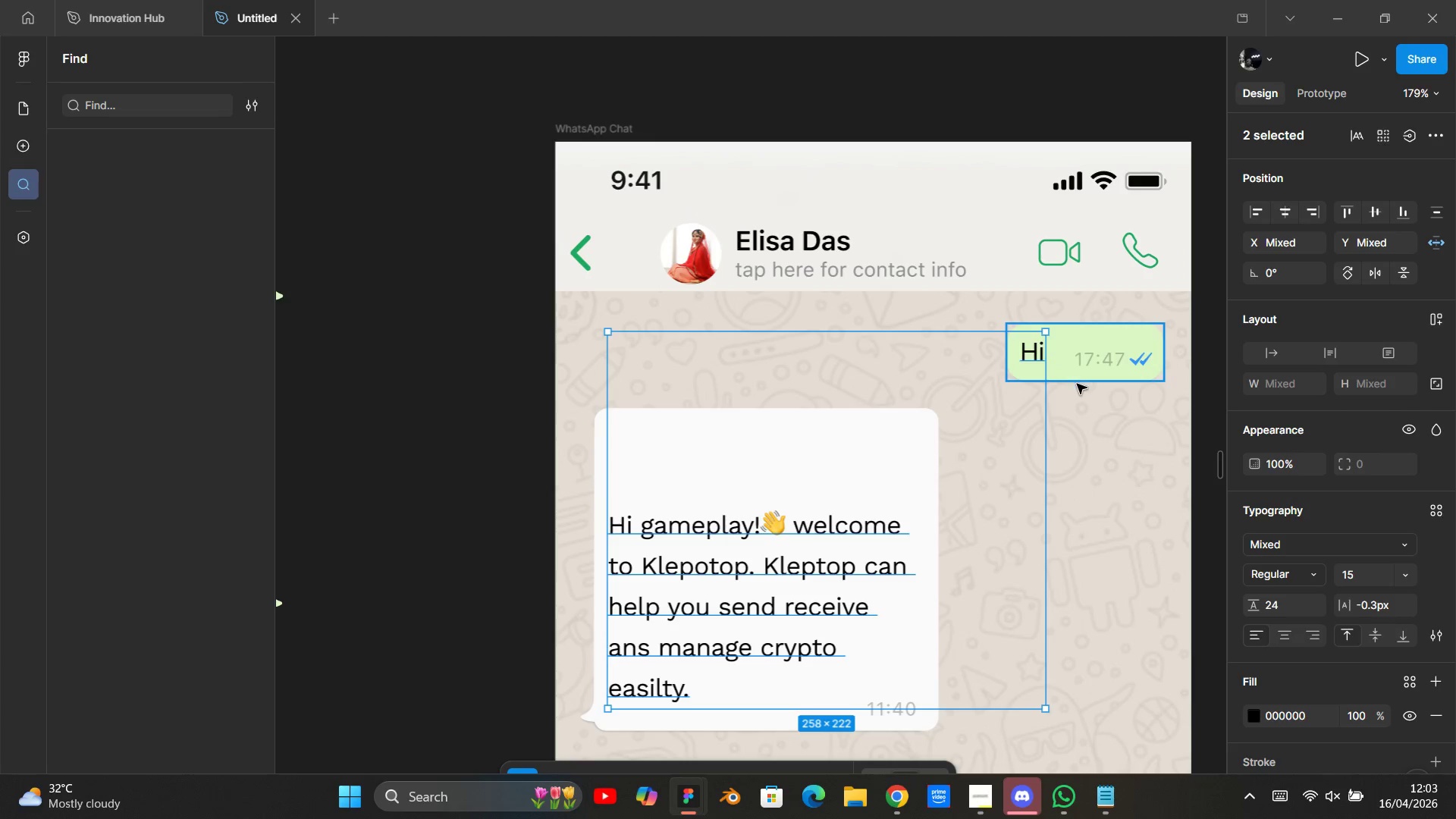 
left_click([1077, 384])
 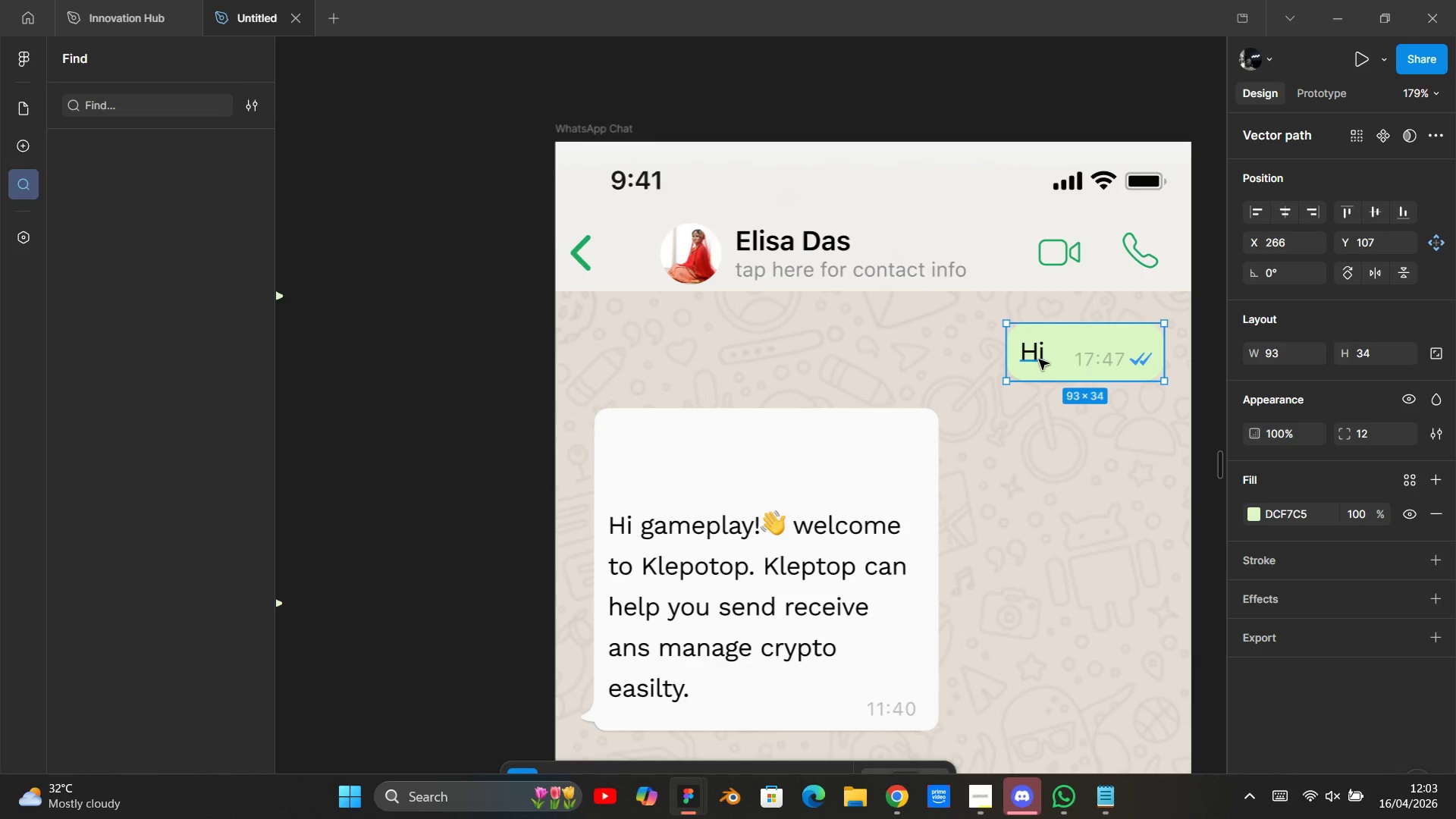 
hold_key(key=ControlLeft, duration=0.33)
double_click([1039, 359])
 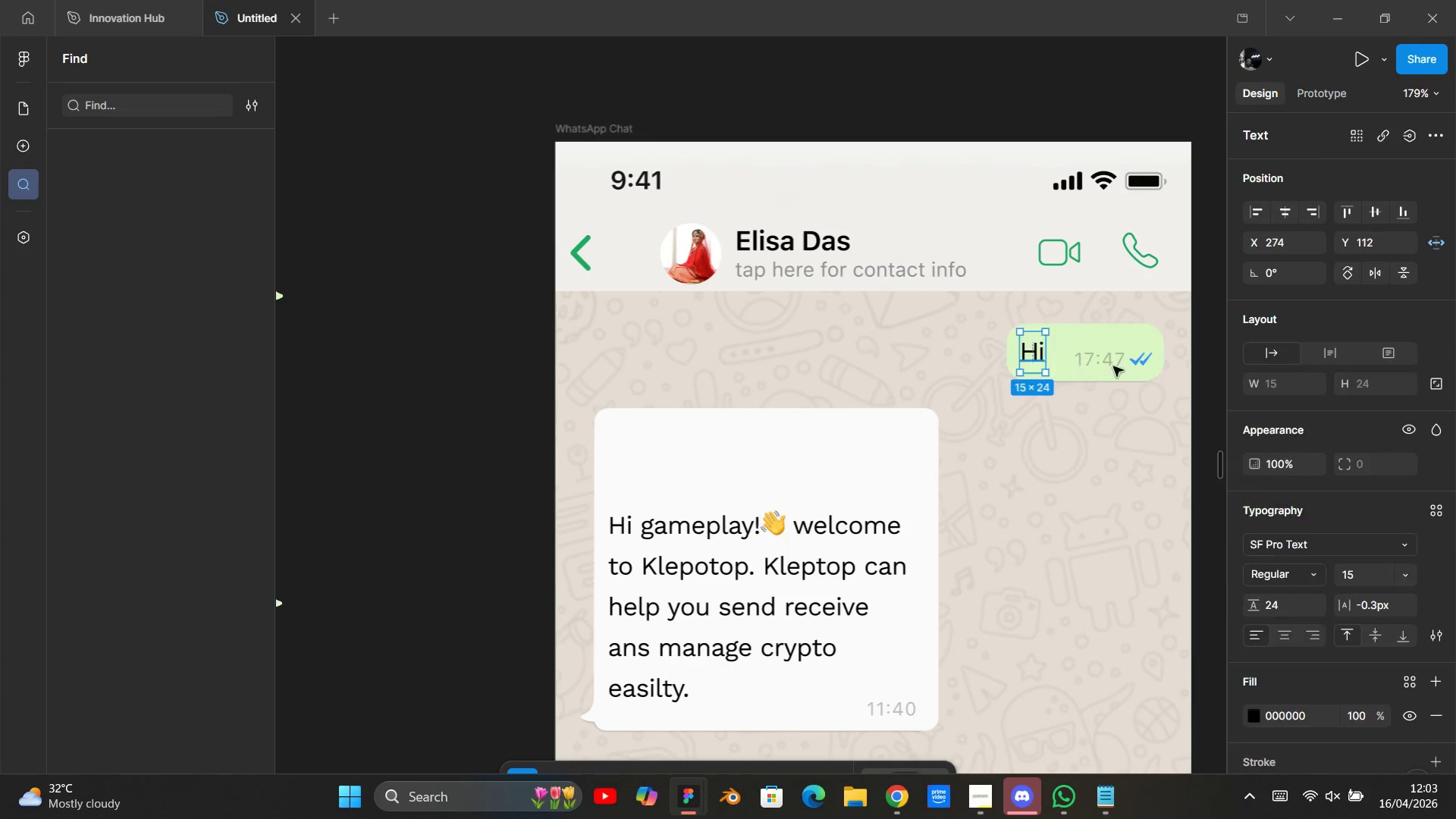 
hold_key(key=AltLeft, duration=1.52)
 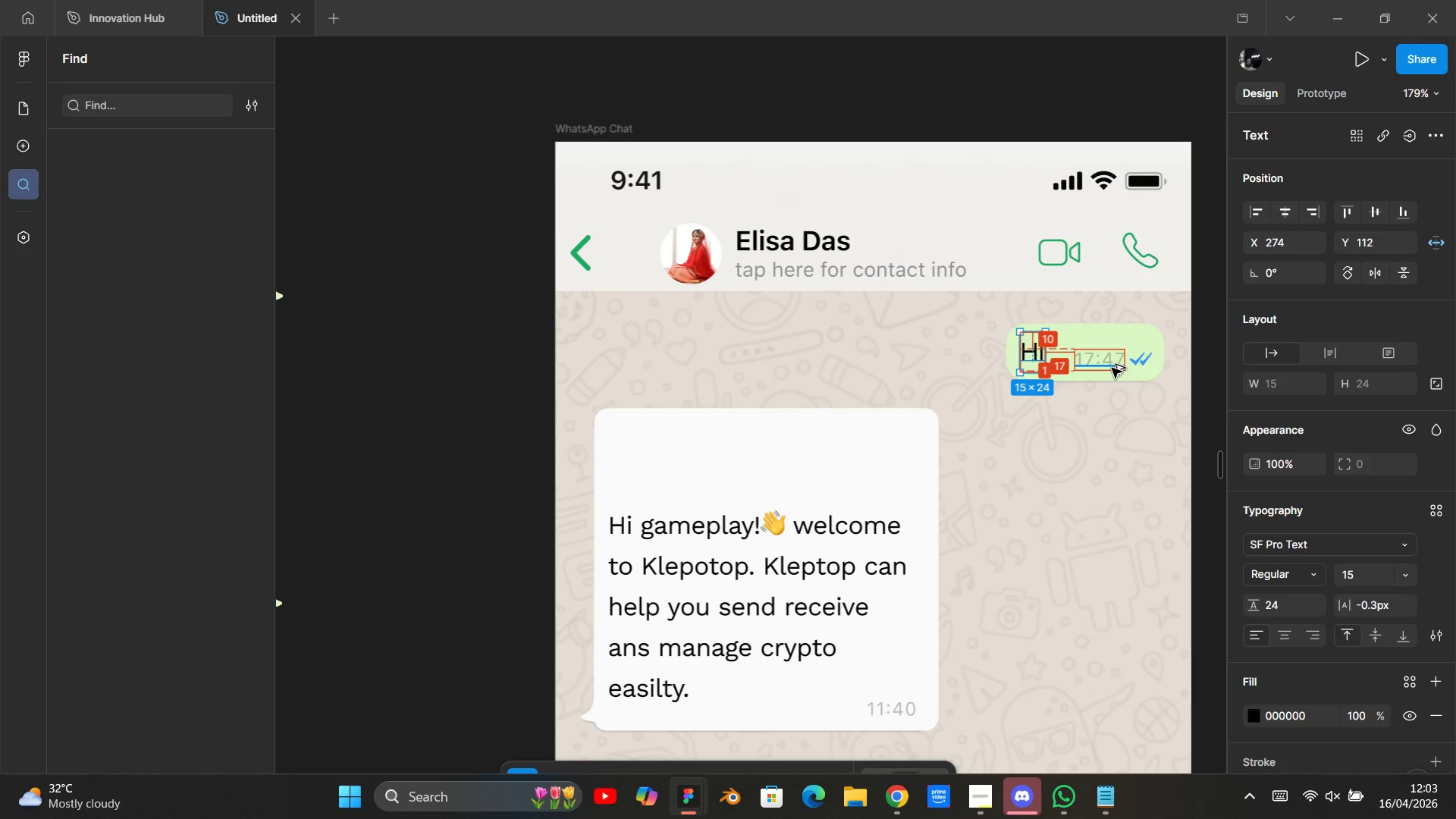 
key(Alt+ArrowRight)
 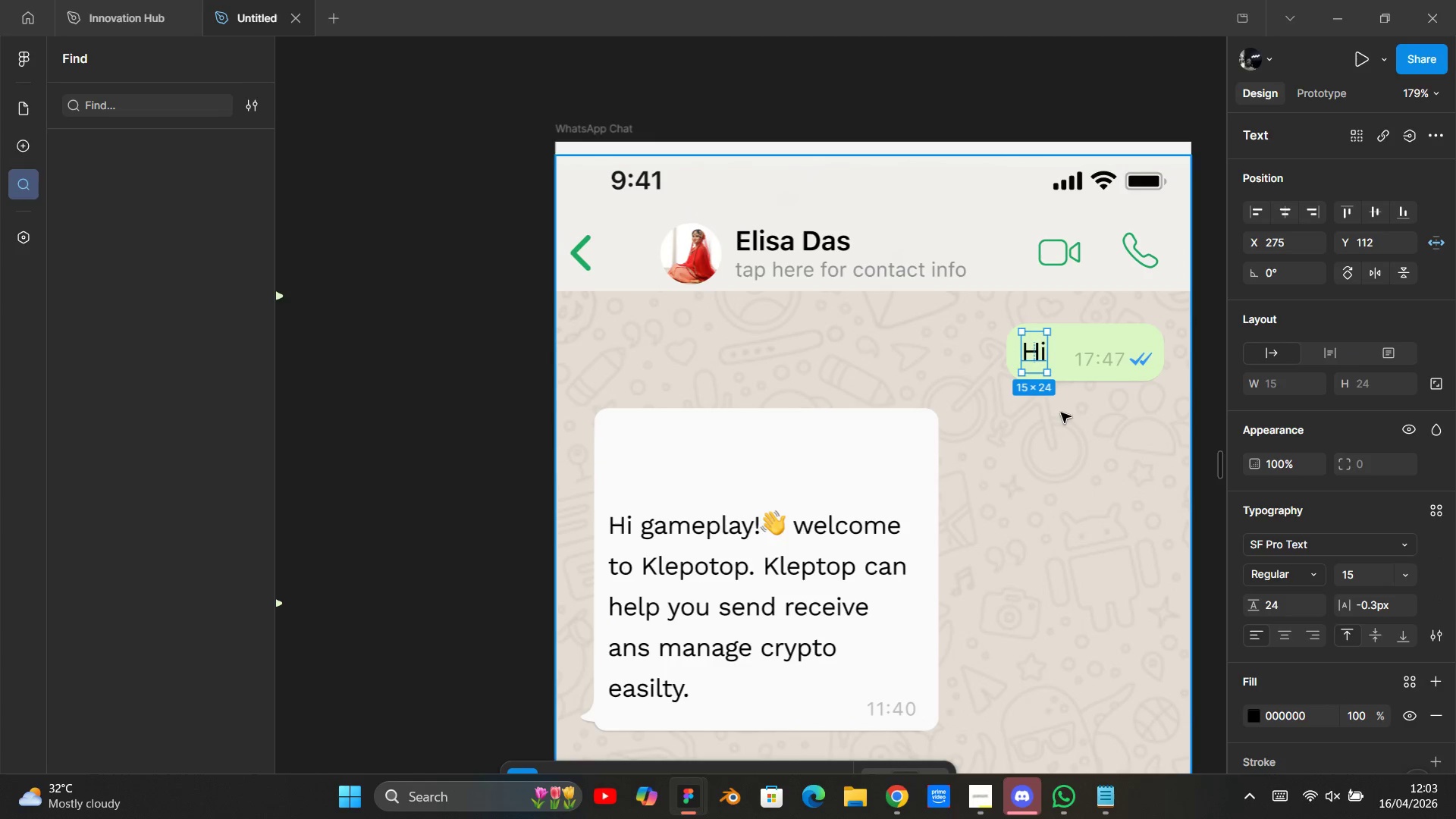 
scroll: coordinate [1044, 430], scroll_direction: down, amount: 5.0
 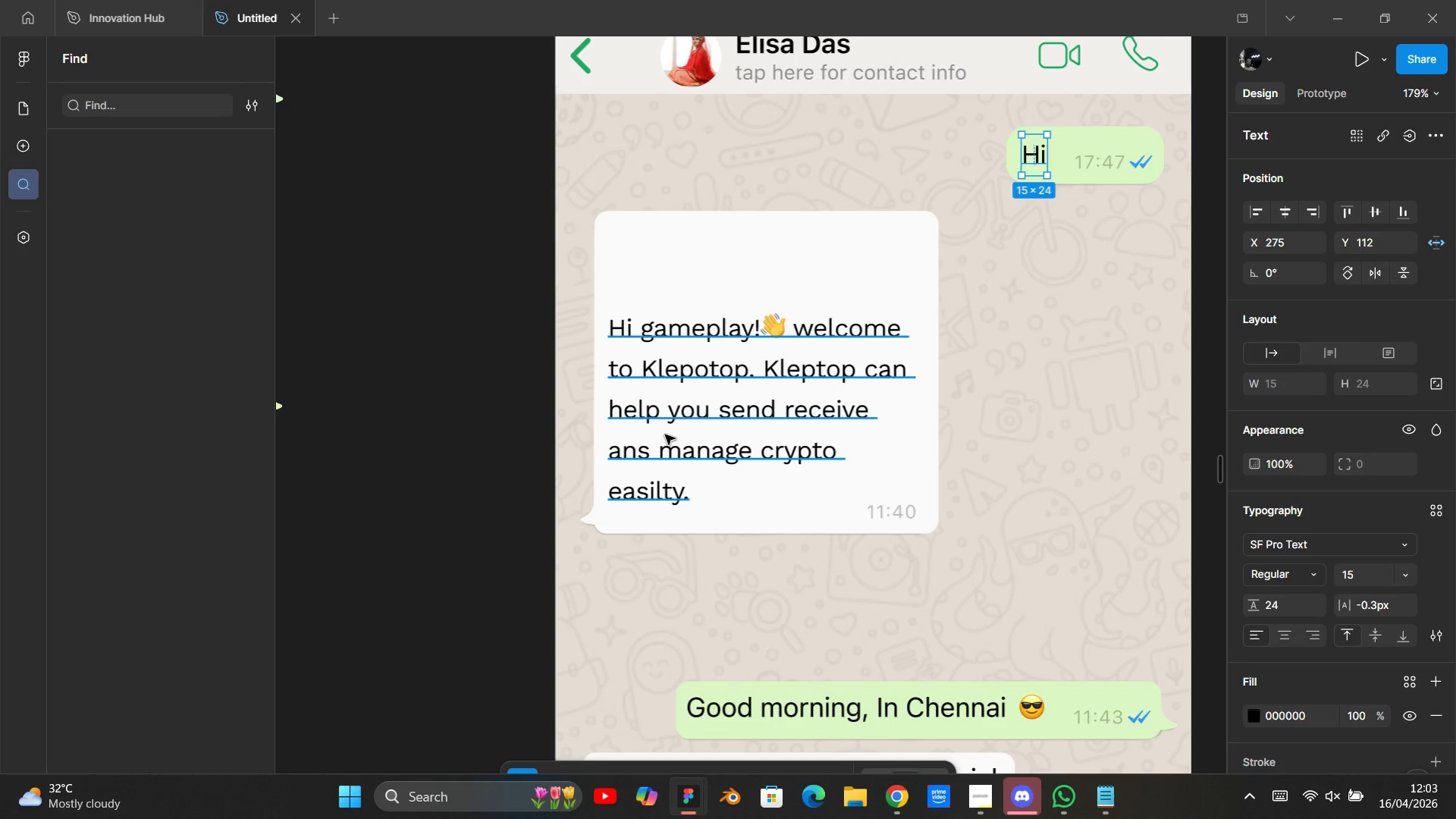 
left_click([665, 435])
 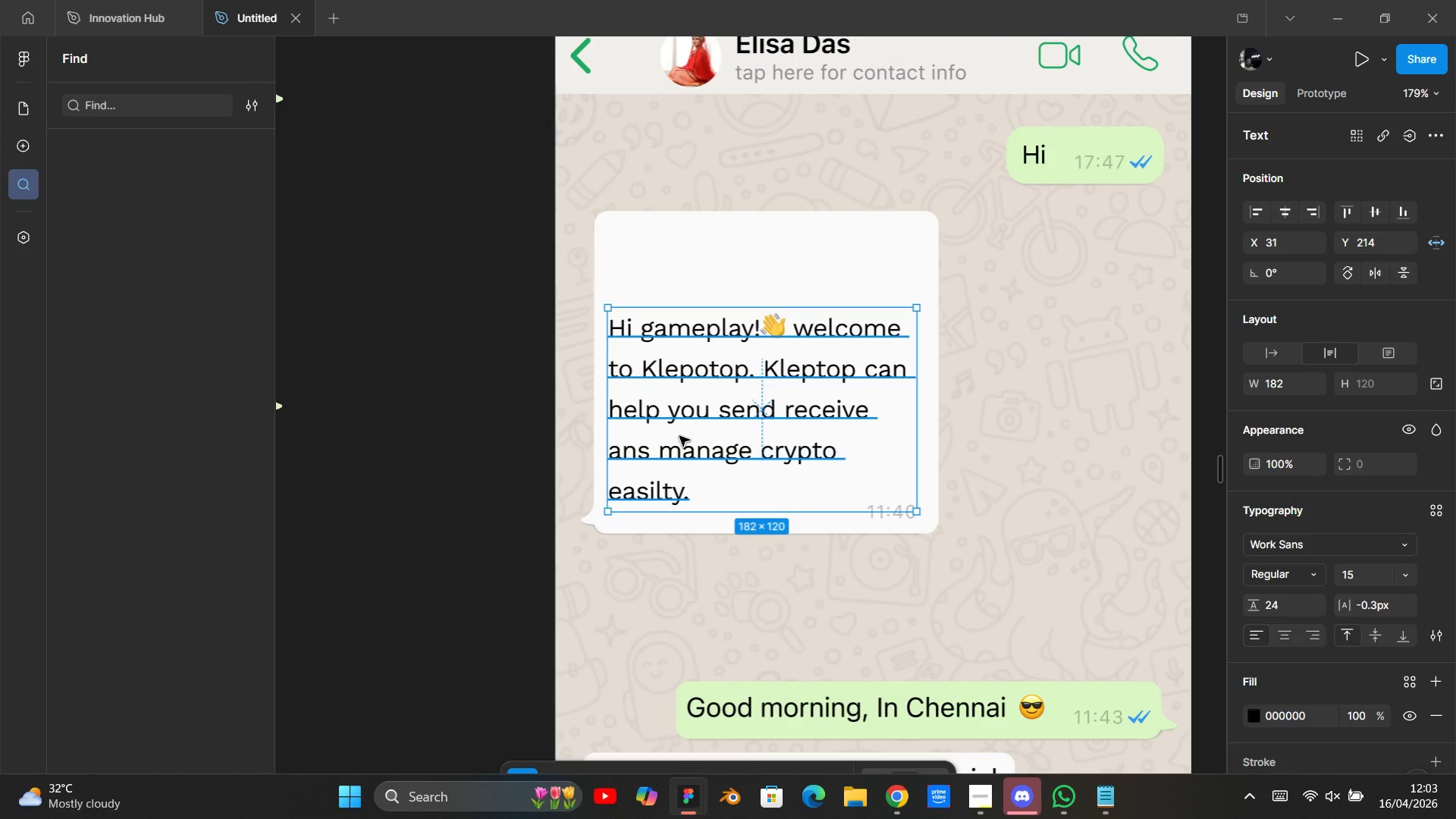 
key(Control+D)
 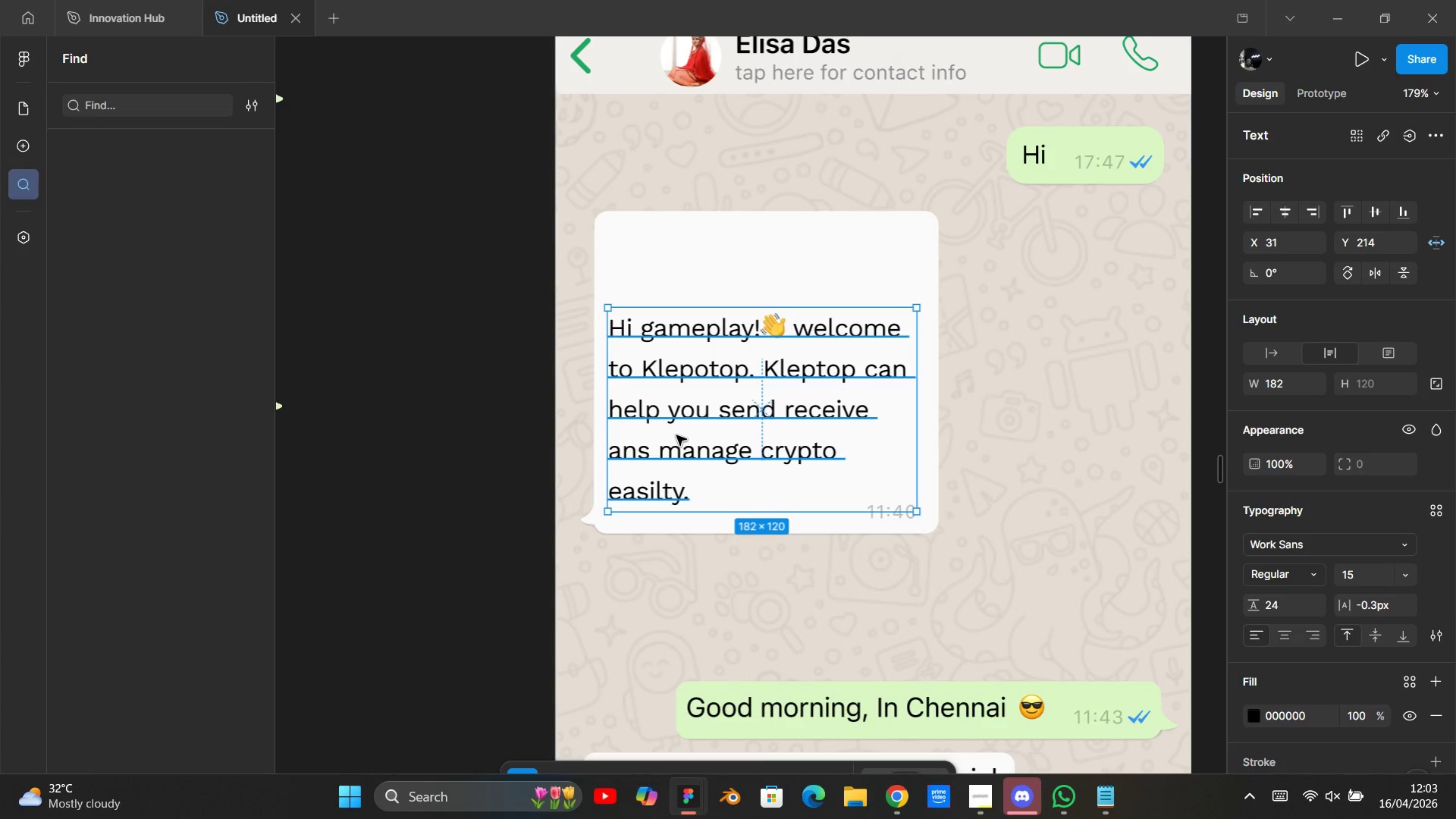 
key(Alt+Shift+ArrowUp)
 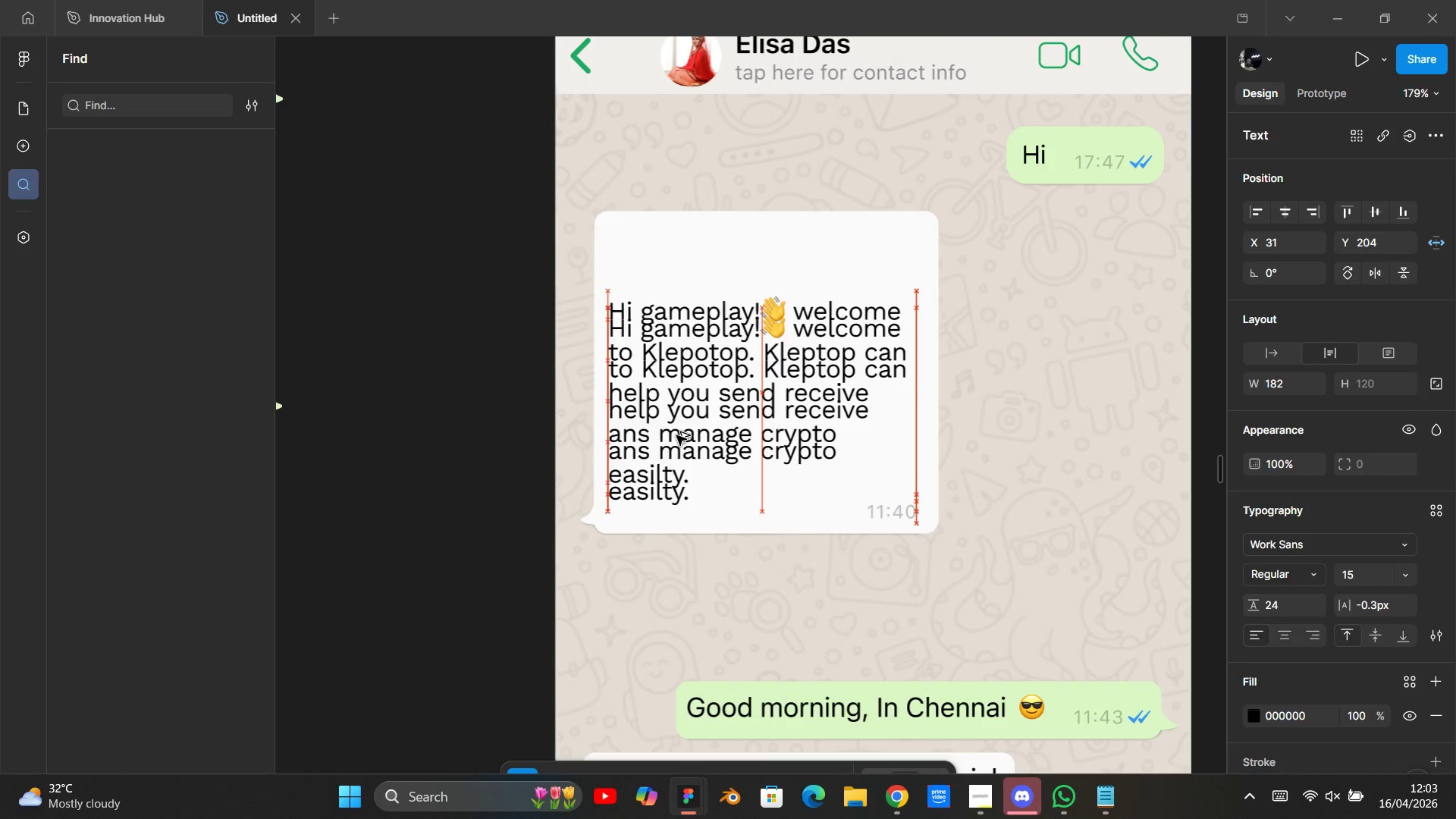 
key(Alt+Shift+ArrowUp)
 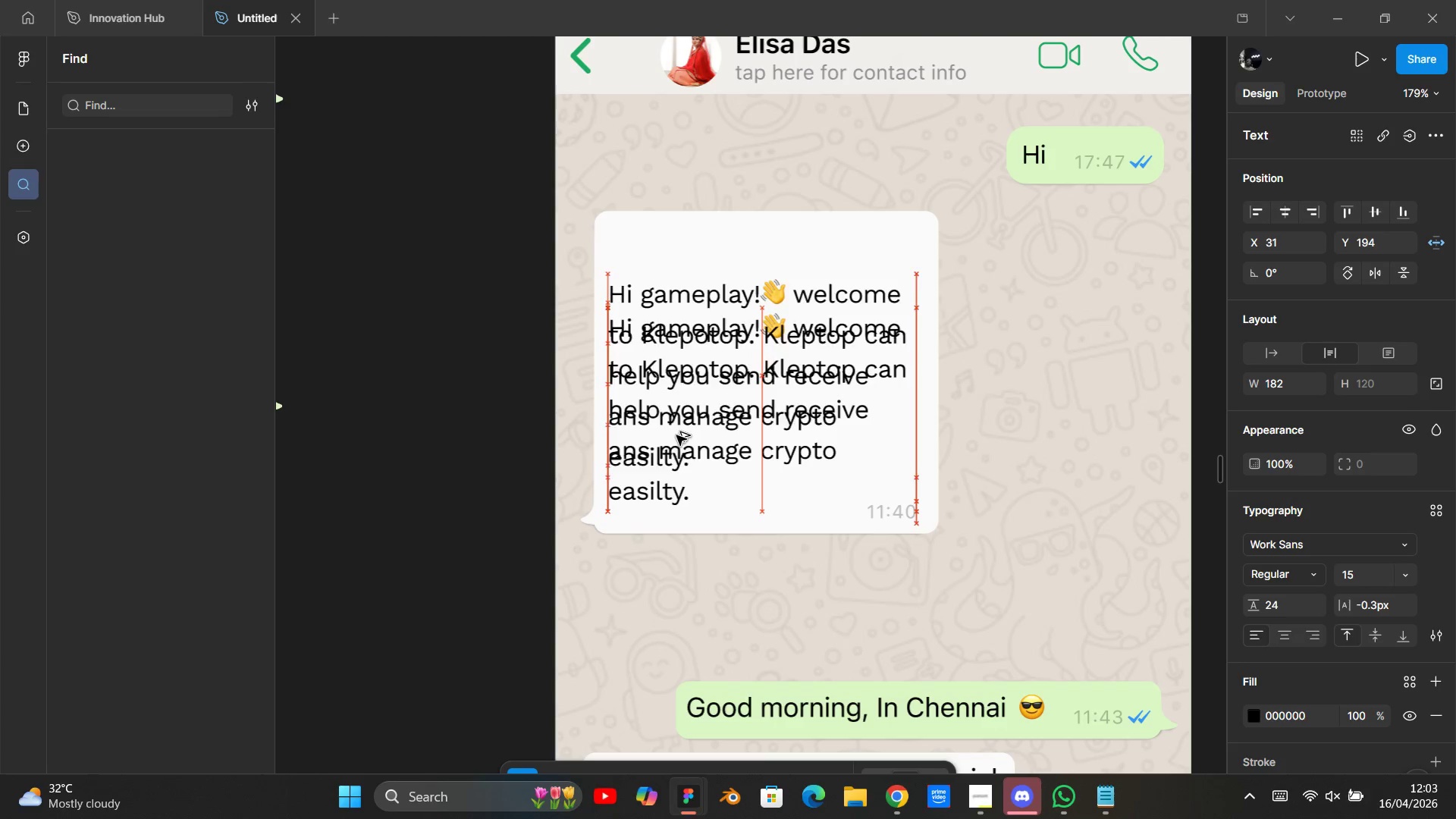 
key(Alt+Shift+ArrowUp)
 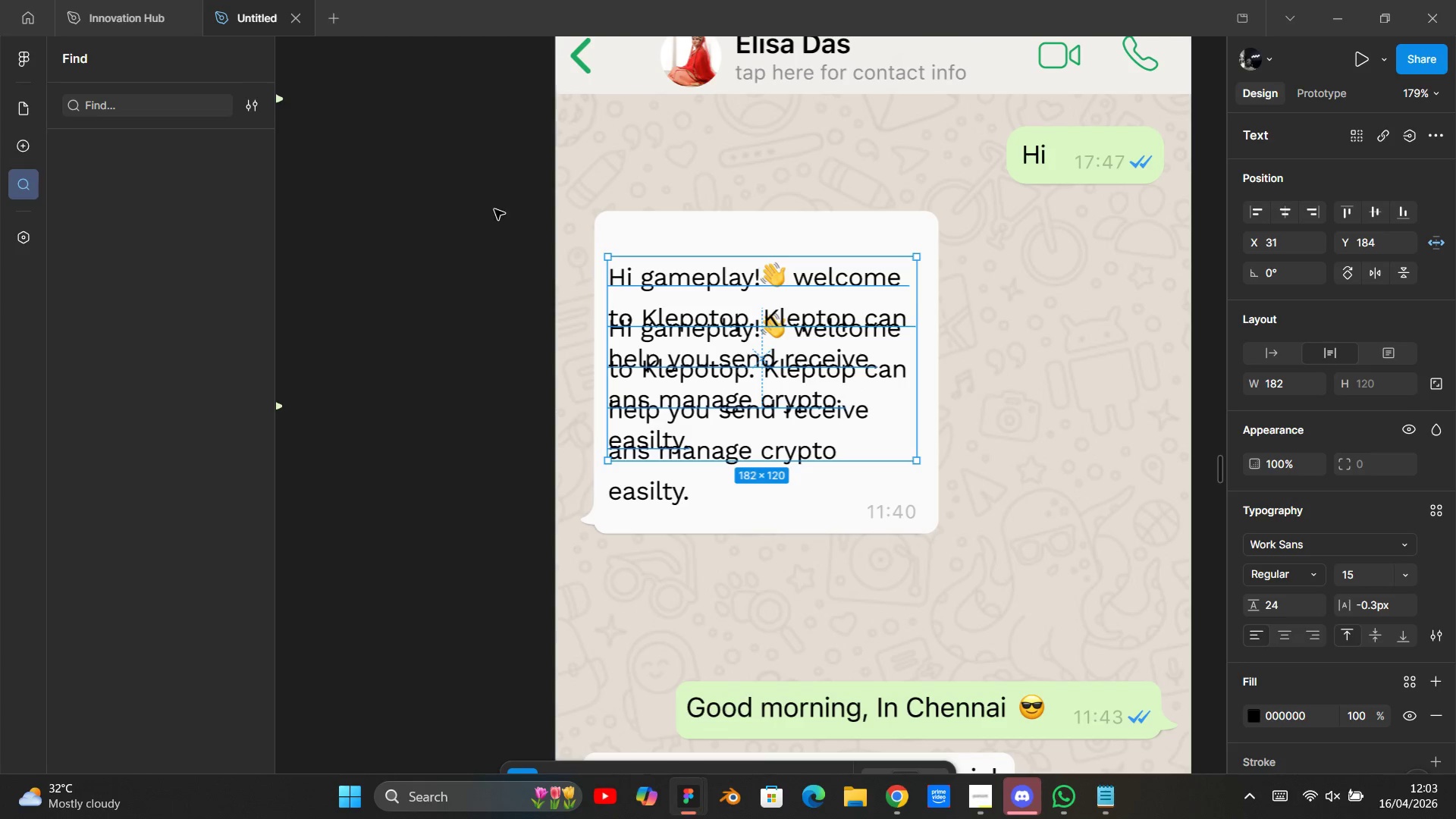 
left_click([476, 212])
 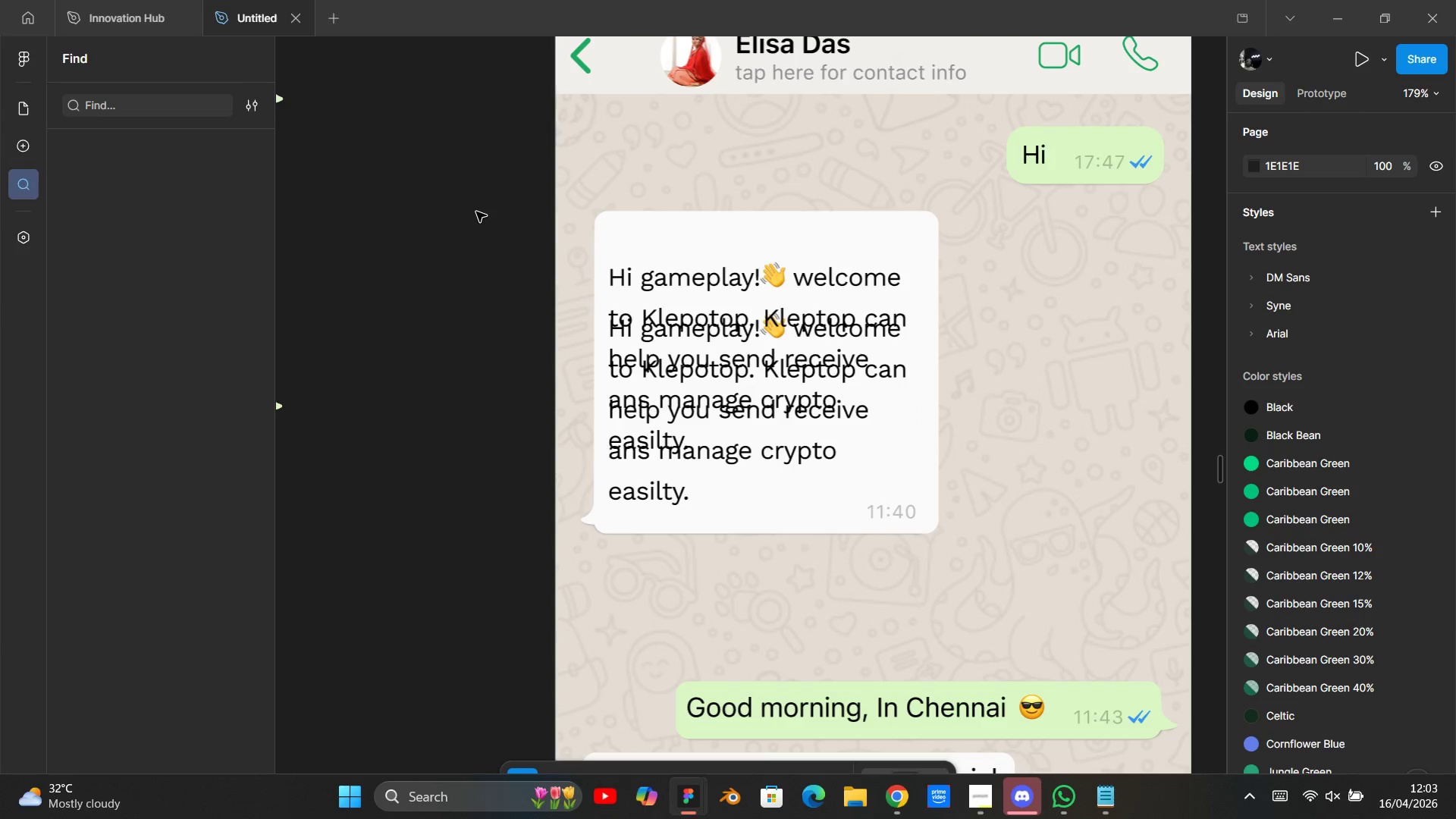 
key(R)
 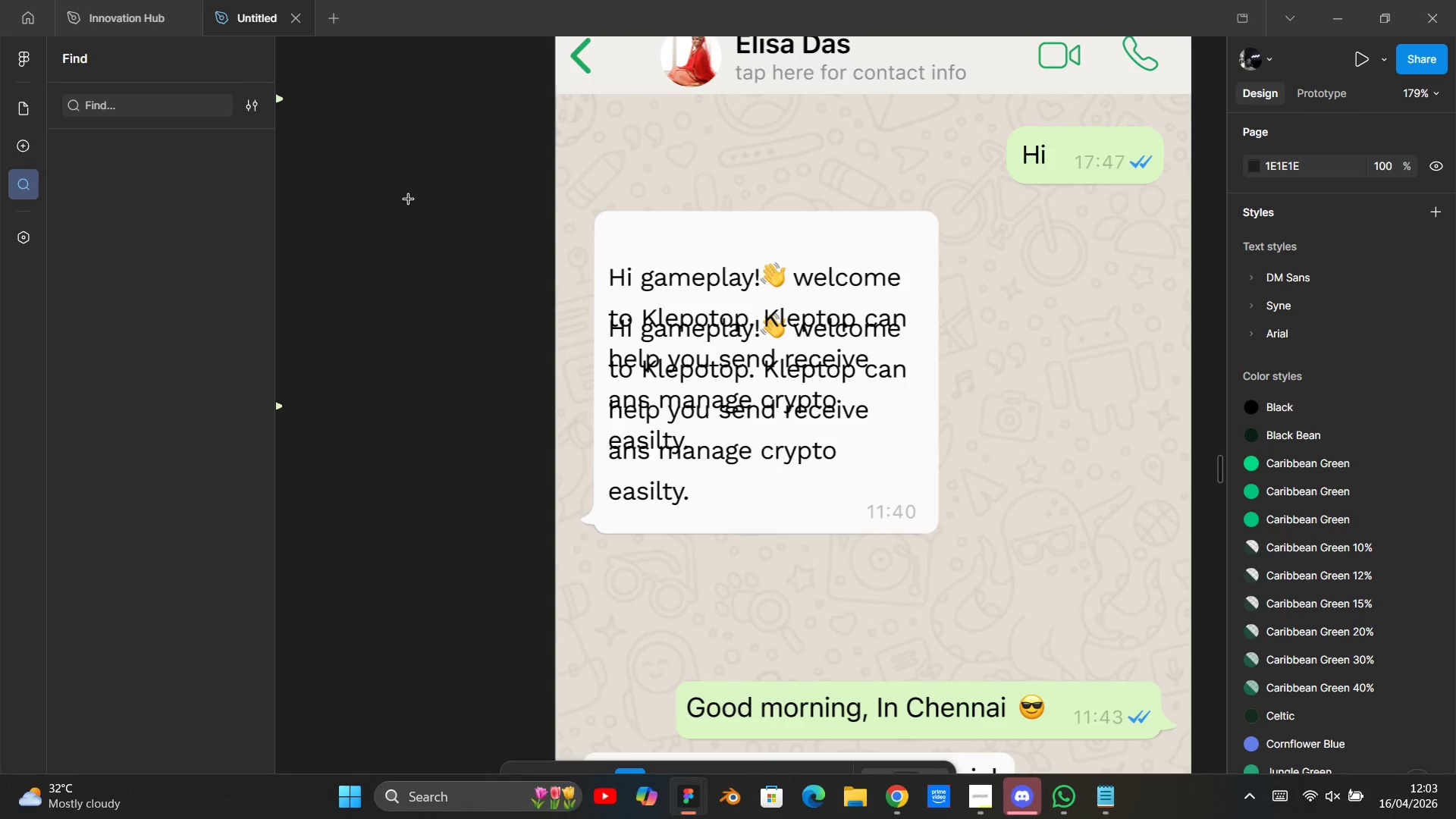 
left_click_drag(start_coordinate=[409, 199], to_coordinate=[494, 387])
 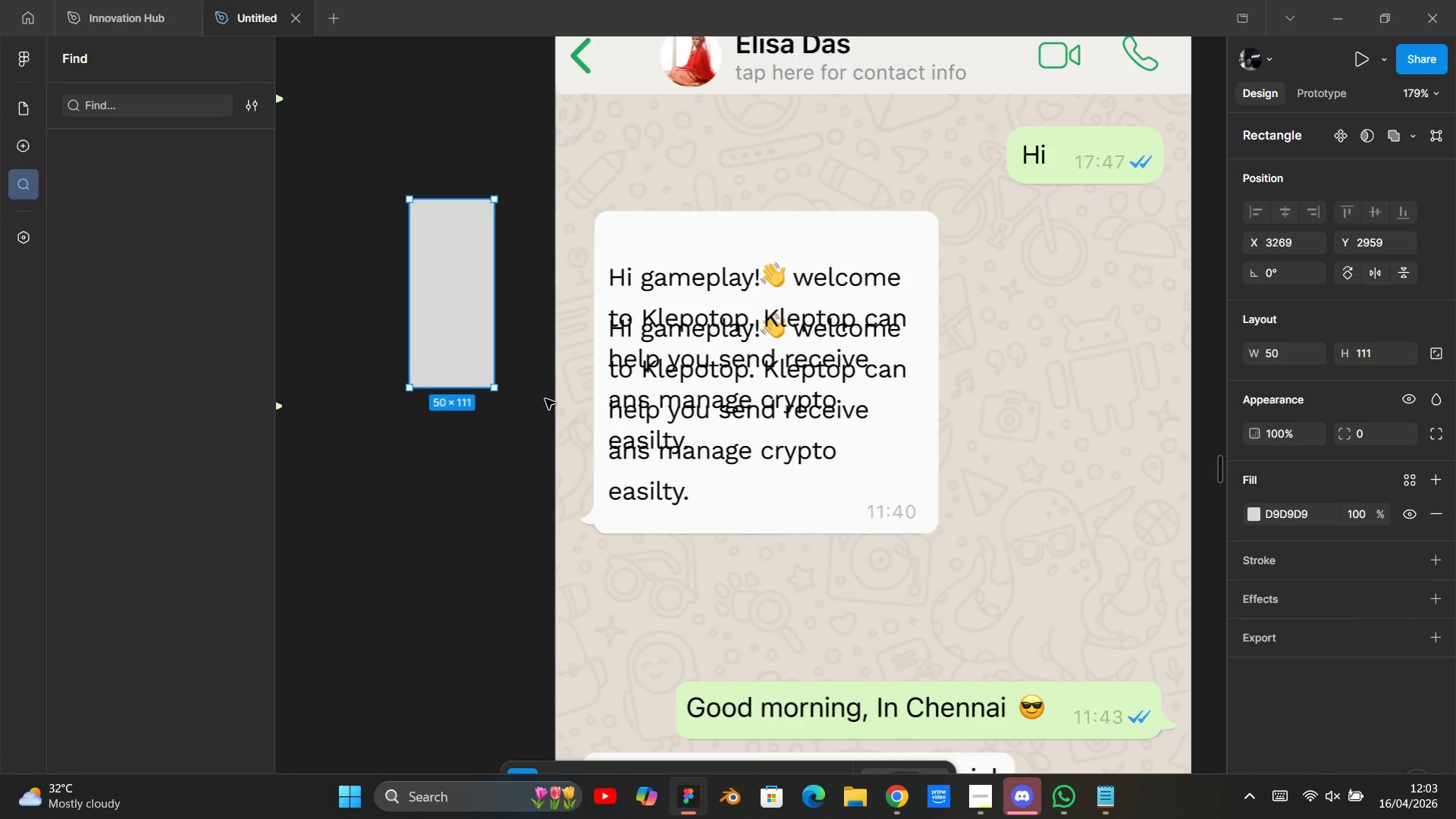 
key(Control+X)
 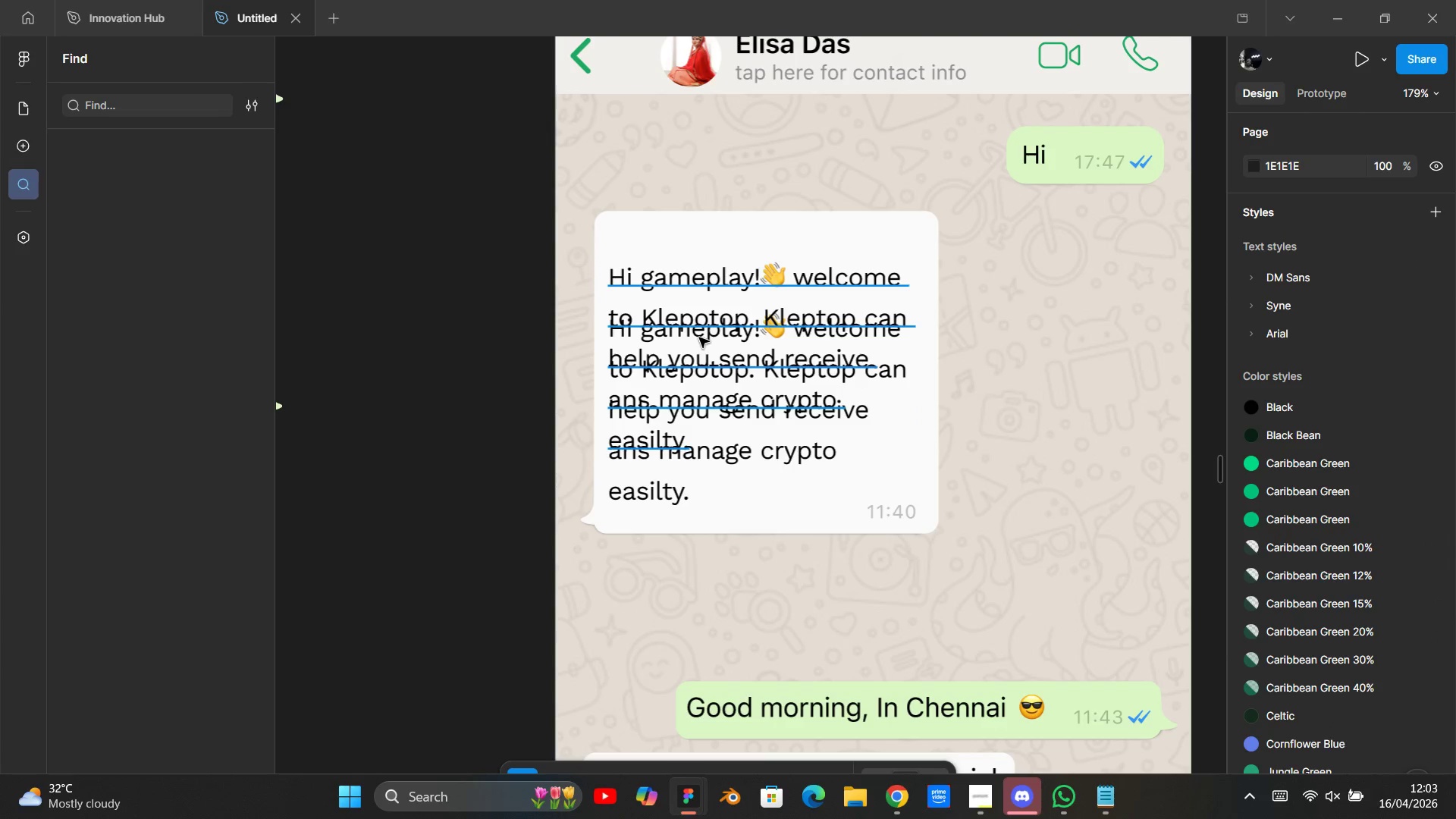 
left_click([699, 337])
 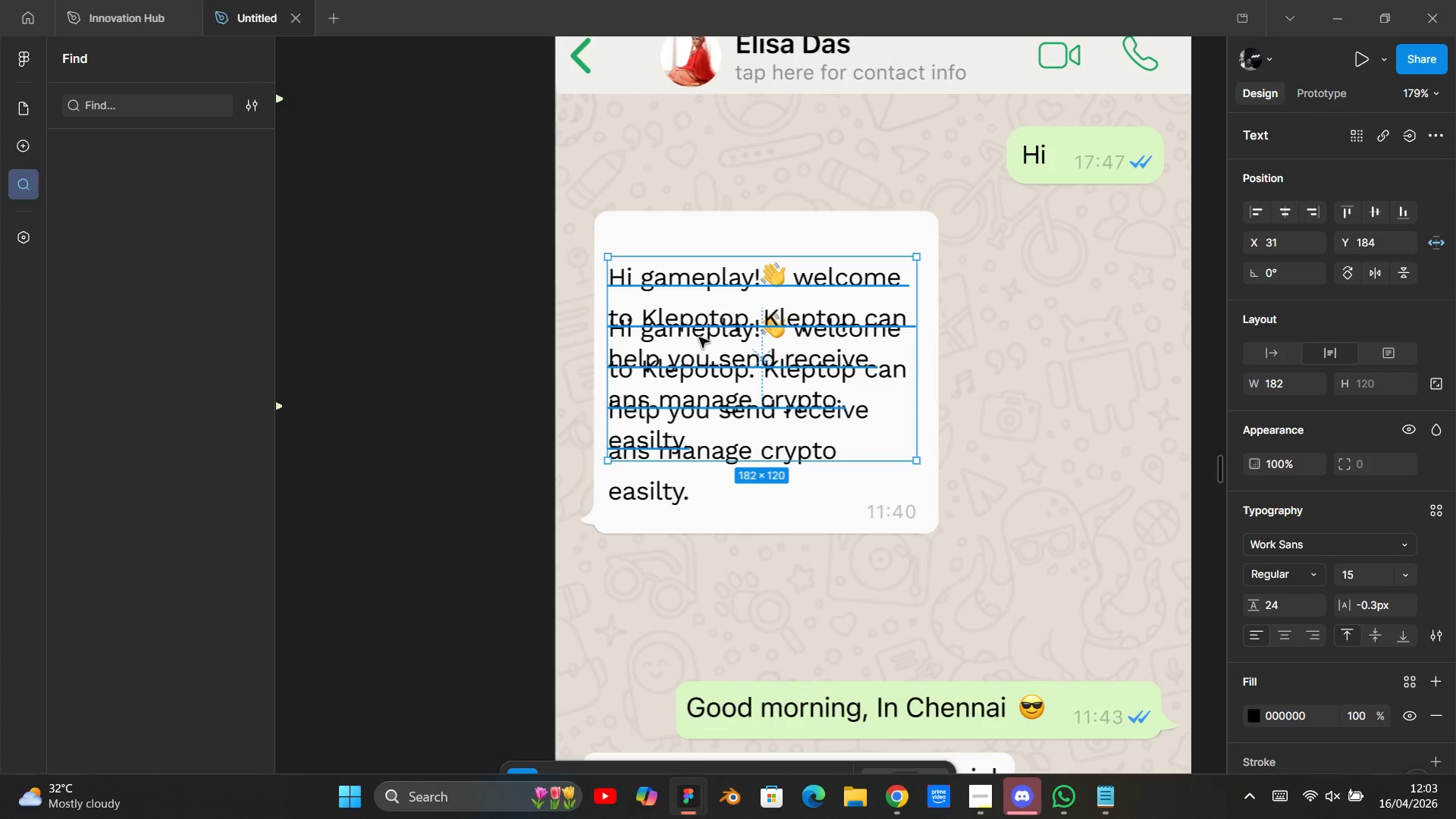 
key(Control+Shift+R)
 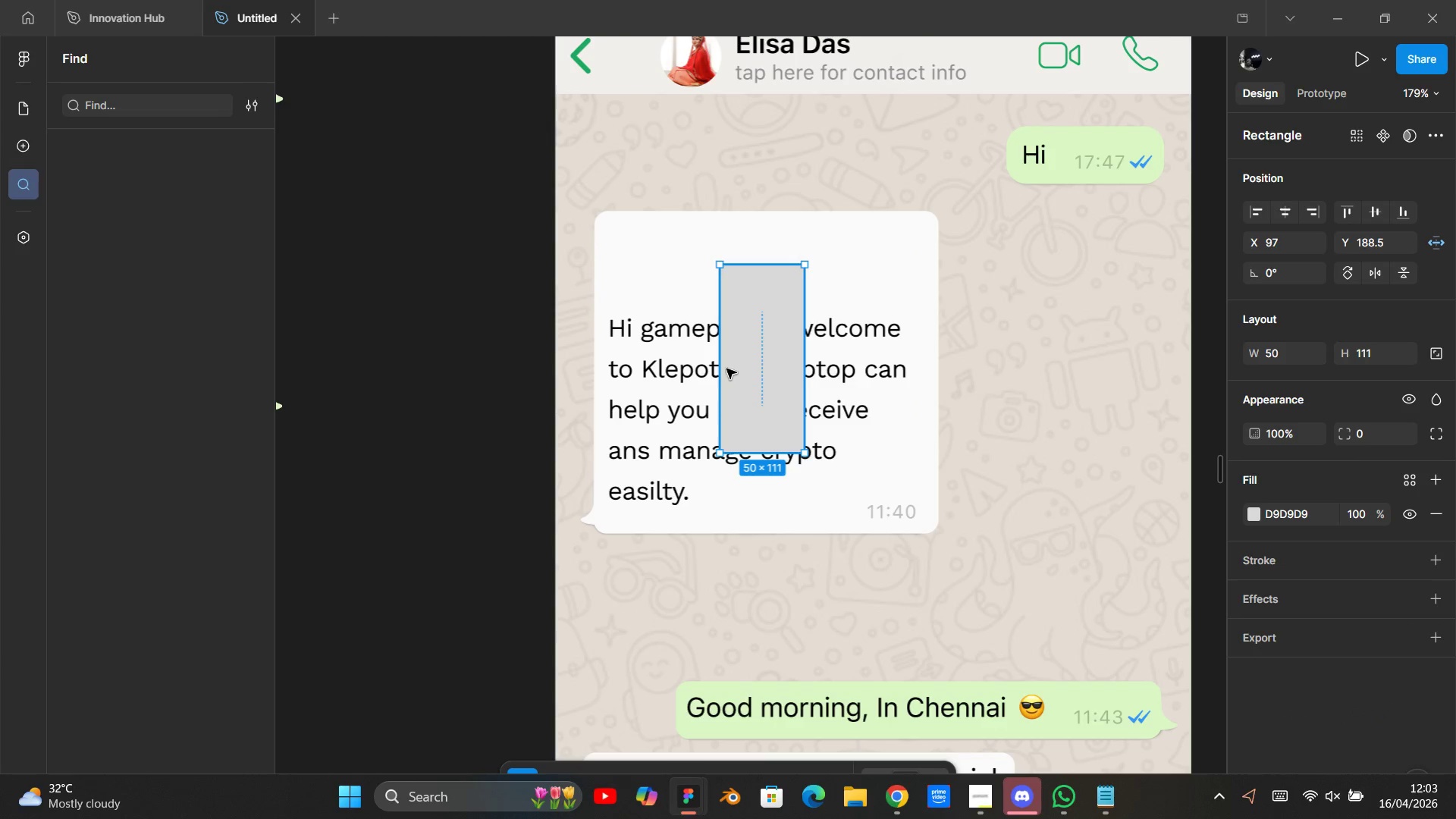 
left_click_drag(start_coordinate=[723, 369], to_coordinate=[611, 388])
 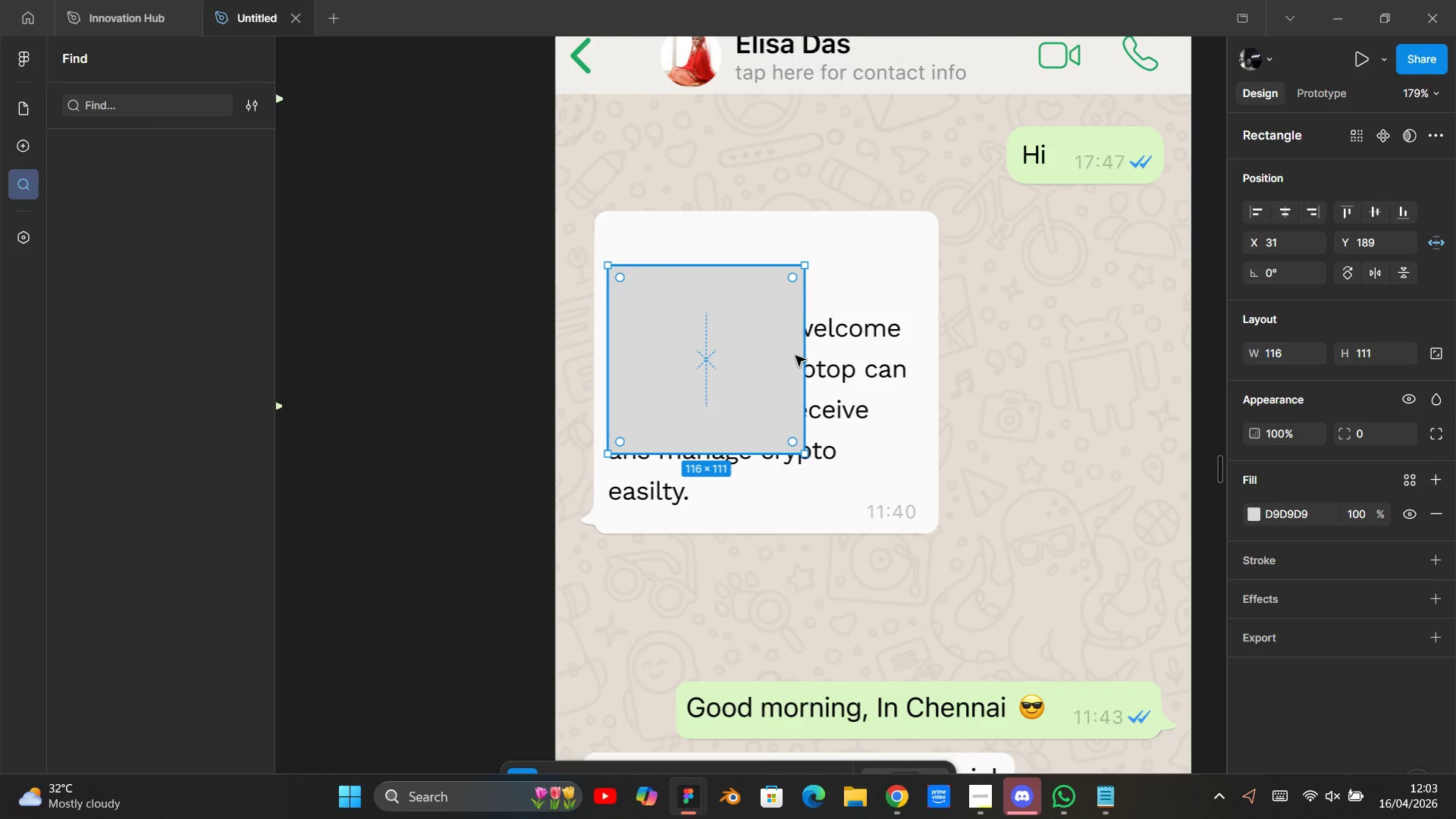 
left_click_drag(start_coordinate=[802, 354], to_coordinate=[919, 358])
 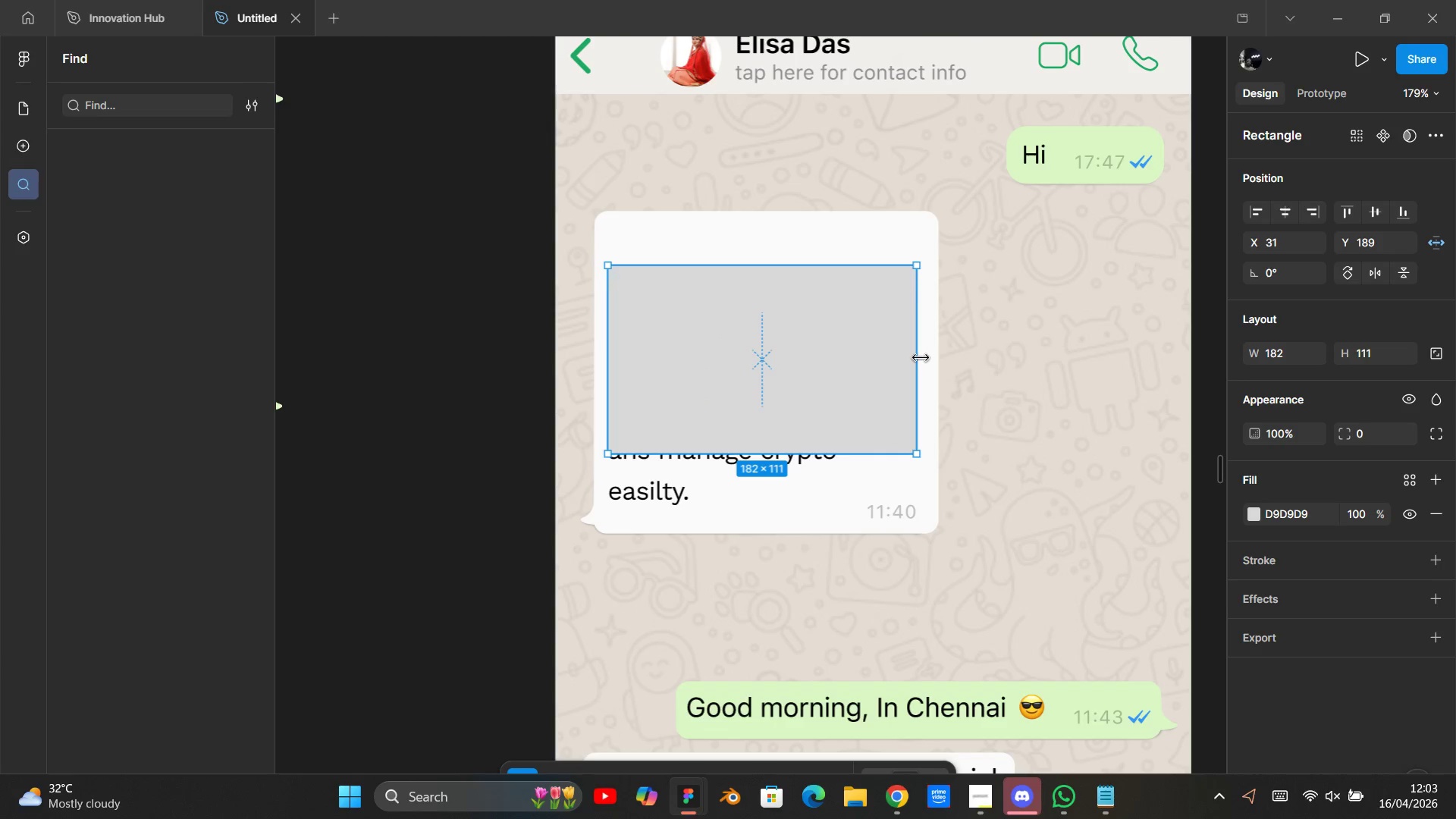 
left_click_drag(start_coordinate=[921, 358], to_coordinate=[929, 358])
 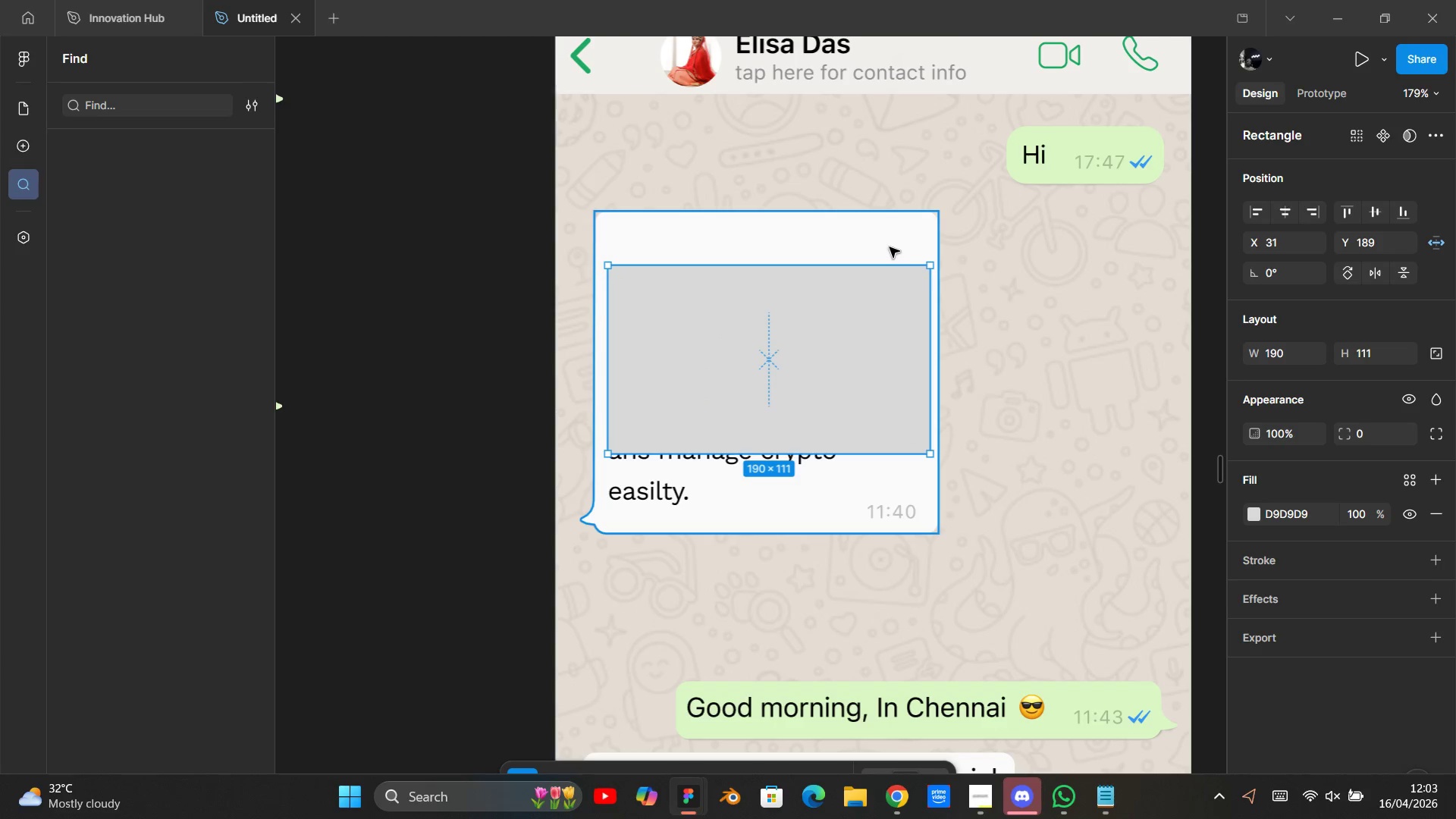 
left_click([890, 247])
 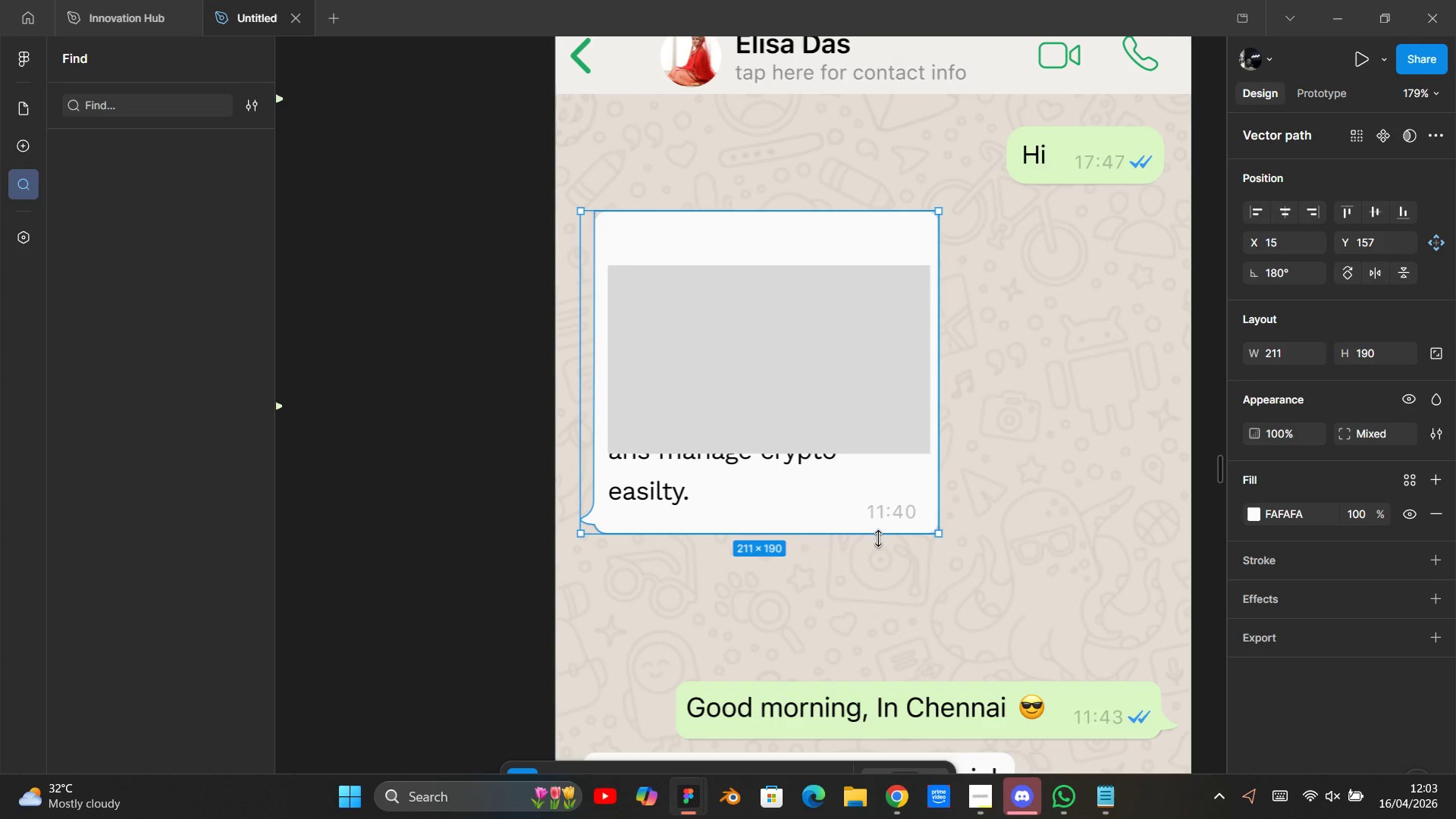 
left_click_drag(start_coordinate=[882, 535], to_coordinate=[881, 566])
 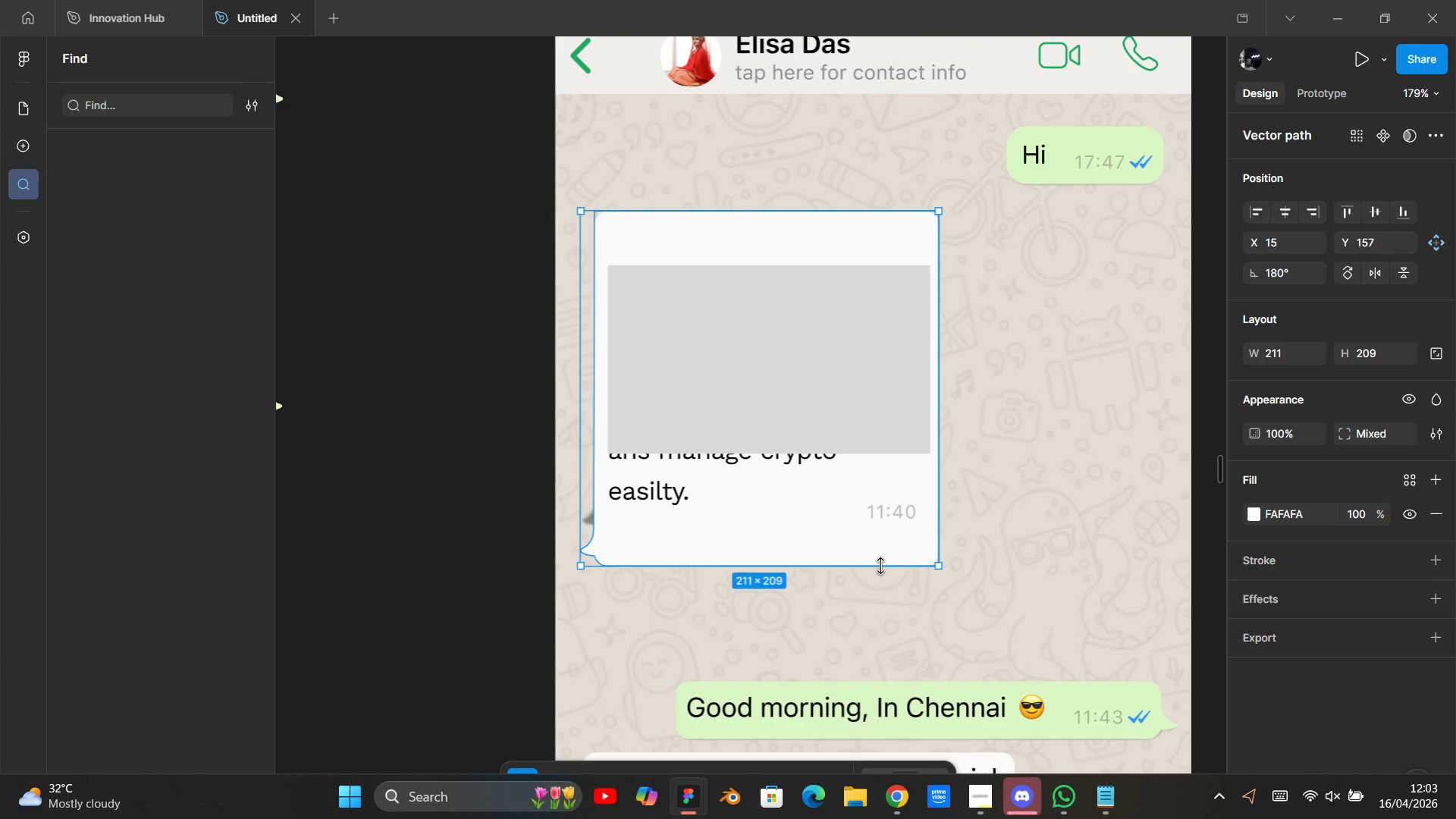 
left_click([881, 566])
 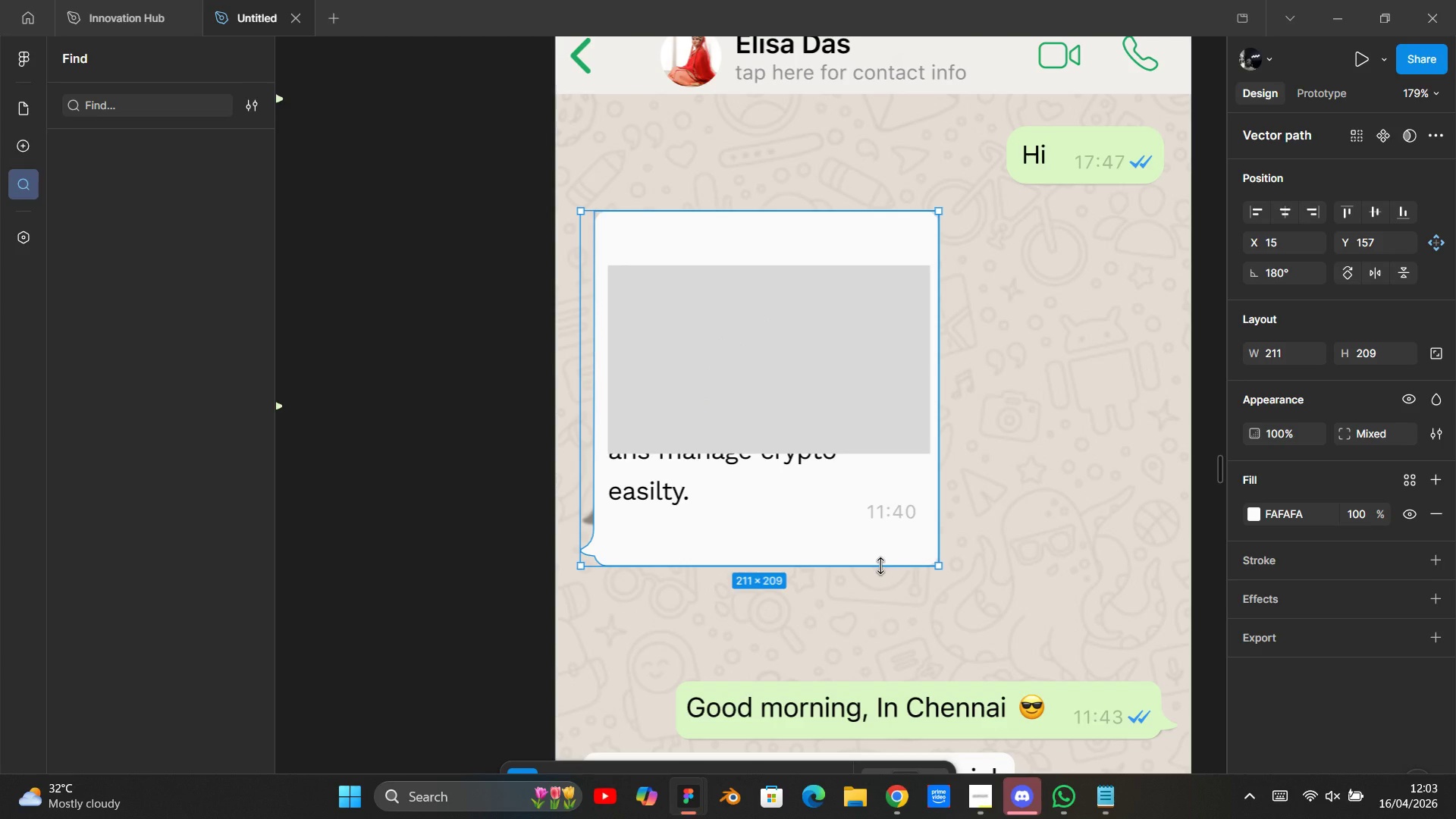 
key(Control+Z)
 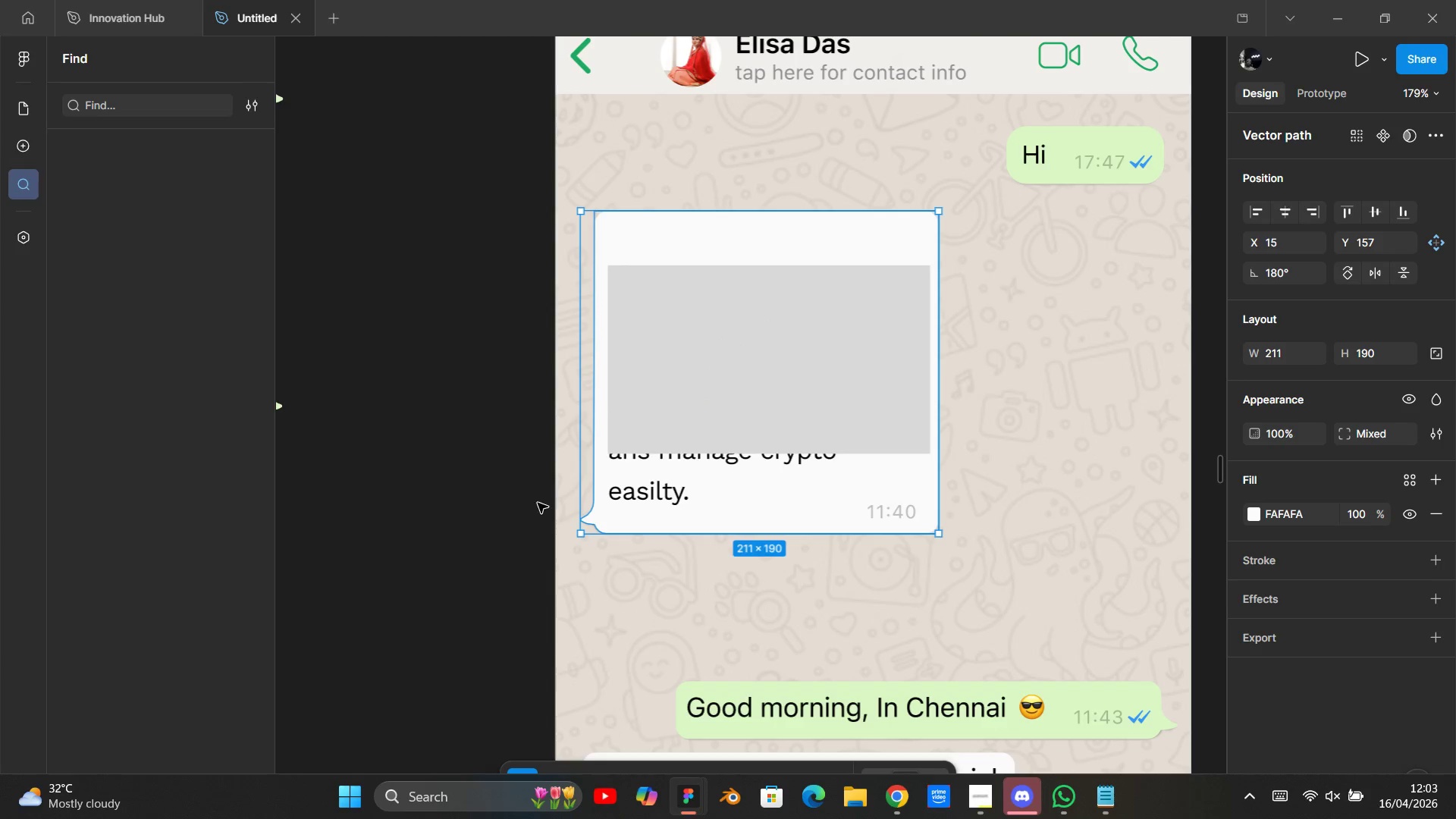 
hold_key(key=ShiftLeft, duration=0.88)
 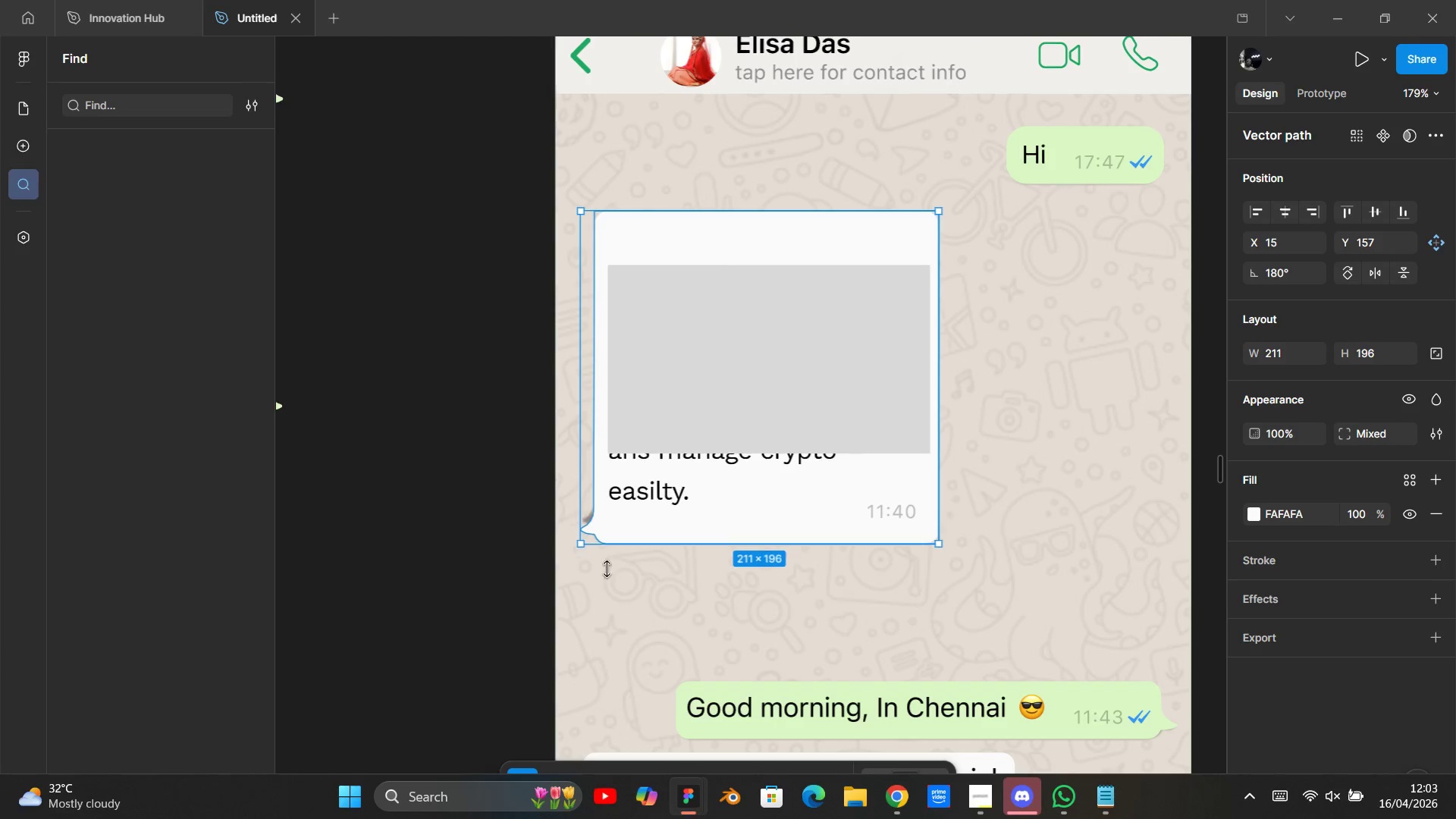 
hold_key(key=ControlLeft, duration=0.92)
 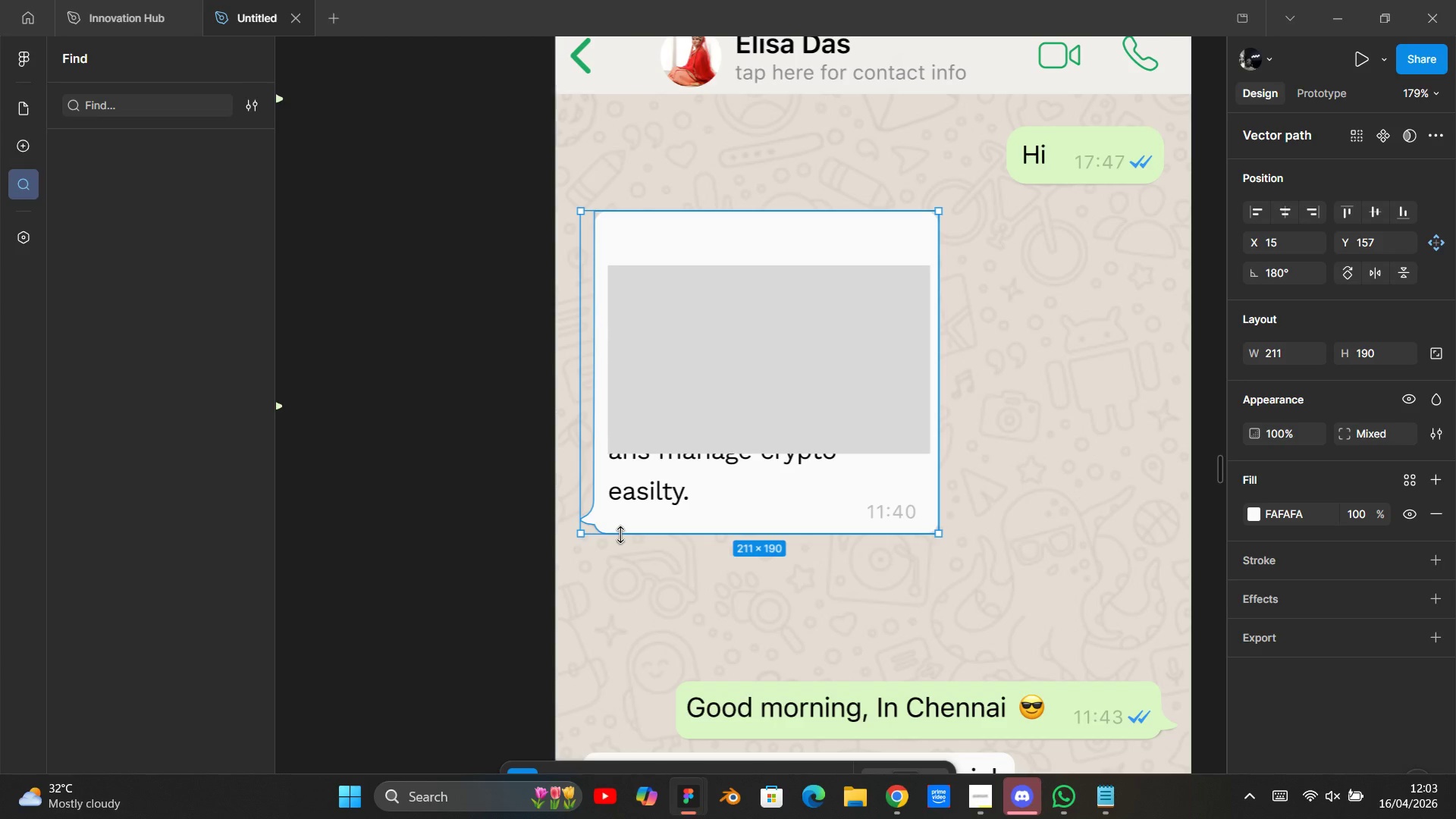 
left_click_drag(start_coordinate=[621, 535], to_coordinate=[588, 673])
 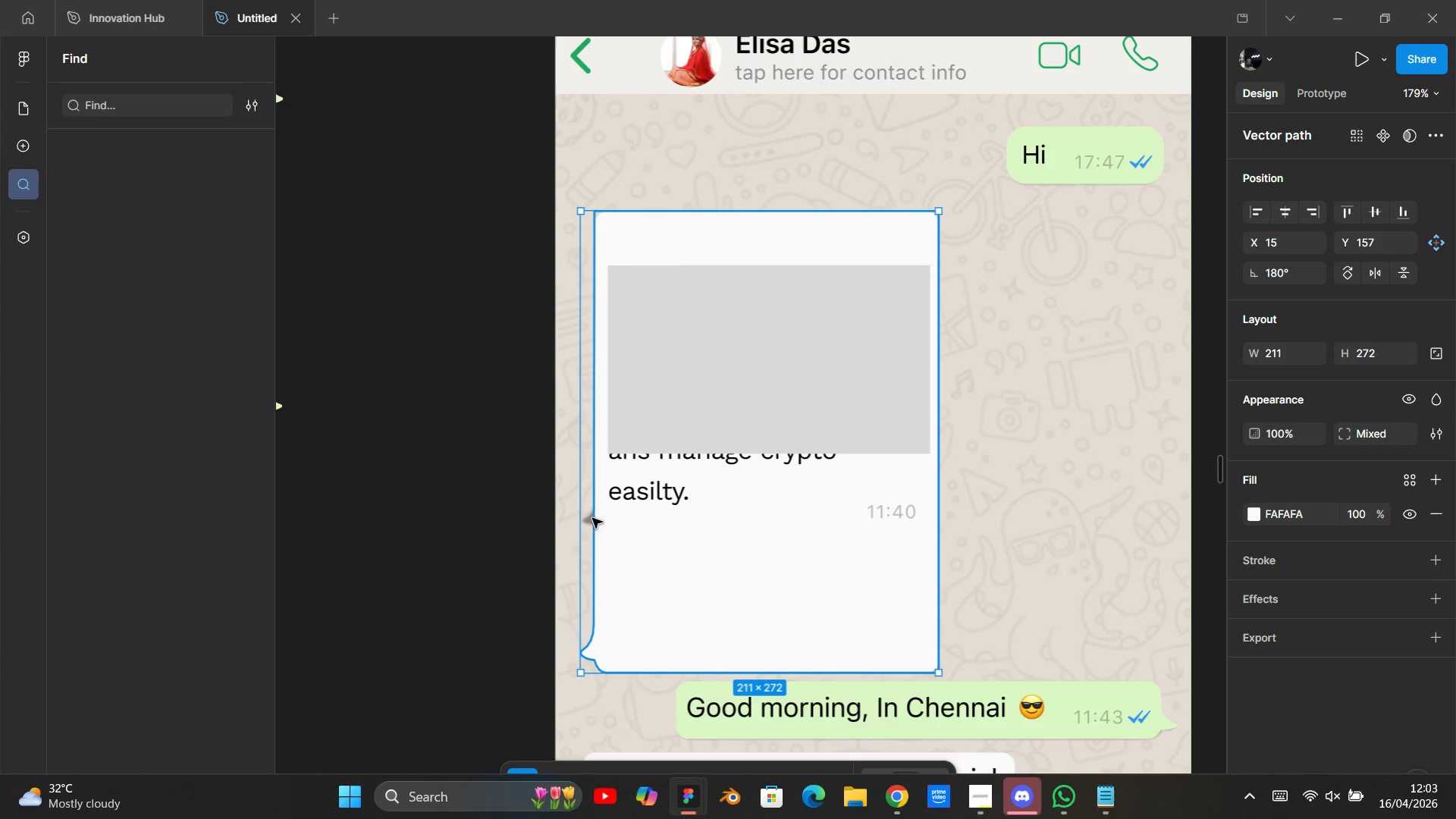 
hold_key(key=ControlLeft, duration=1.51)
 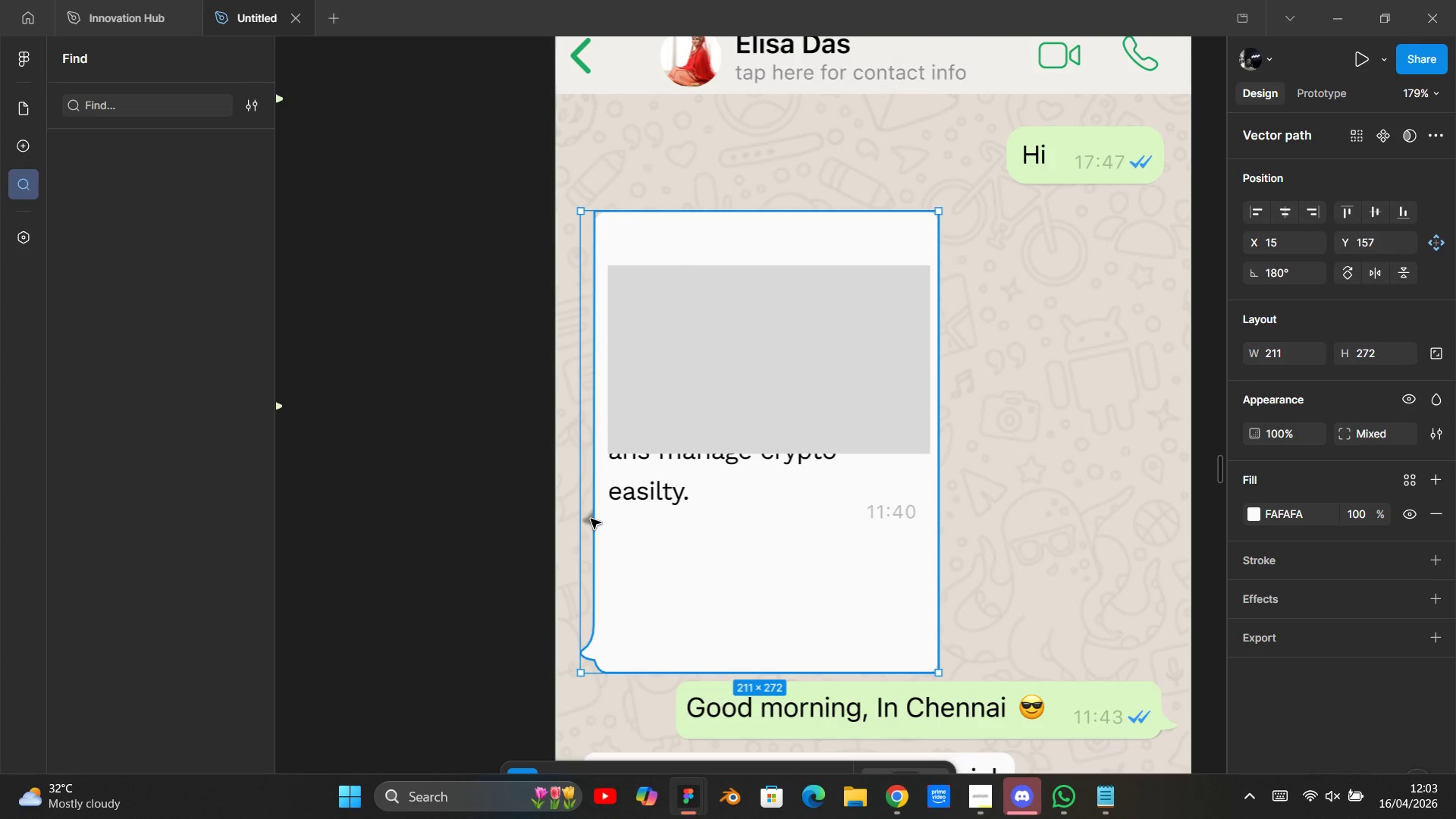 
hold_key(key=ControlLeft, duration=1.52)
 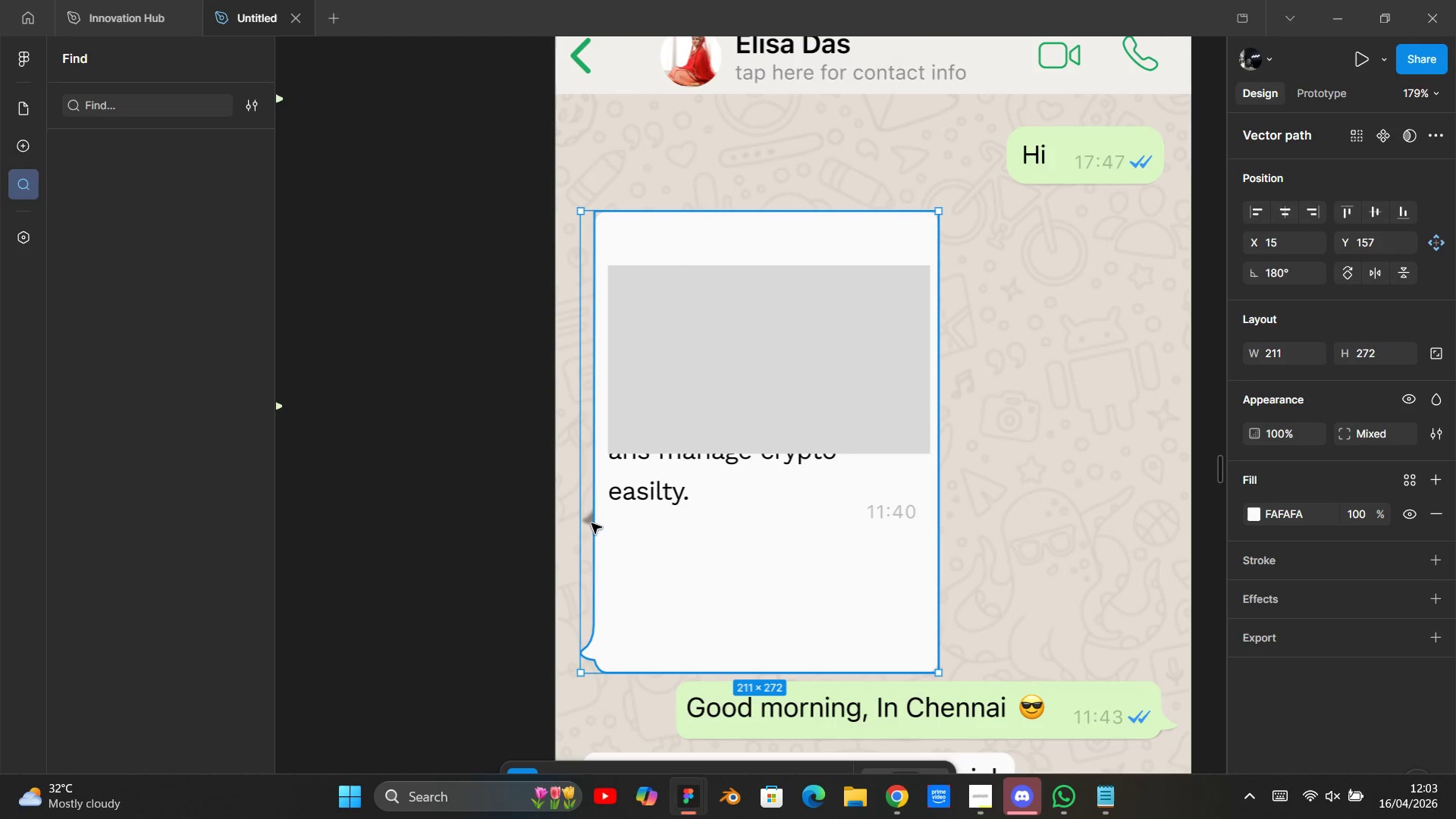 
hold_key(key=ControlLeft, duration=1.5)
 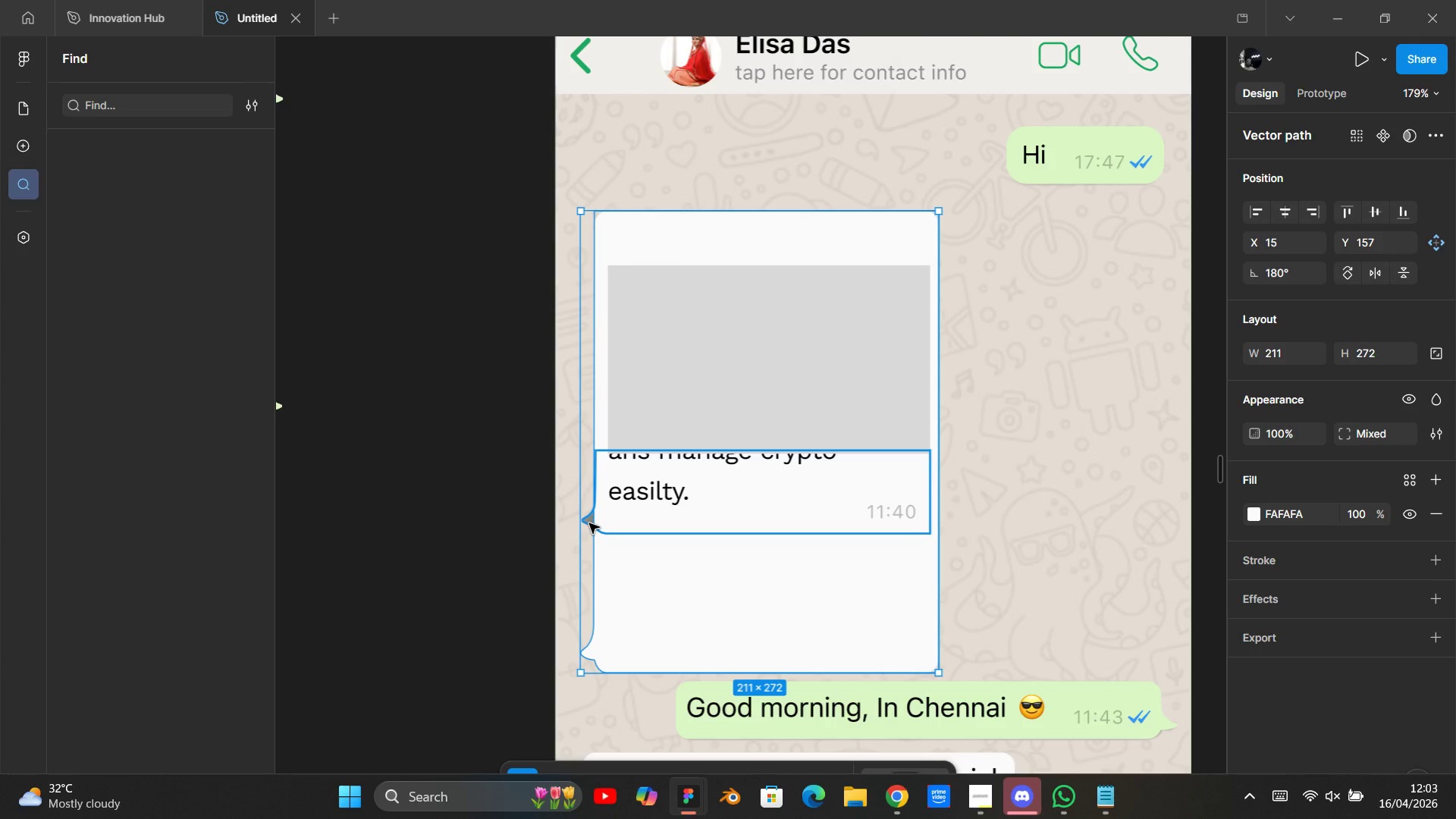 
hold_key(key=ControlLeft, duration=1.05)
left_click([589, 523])
 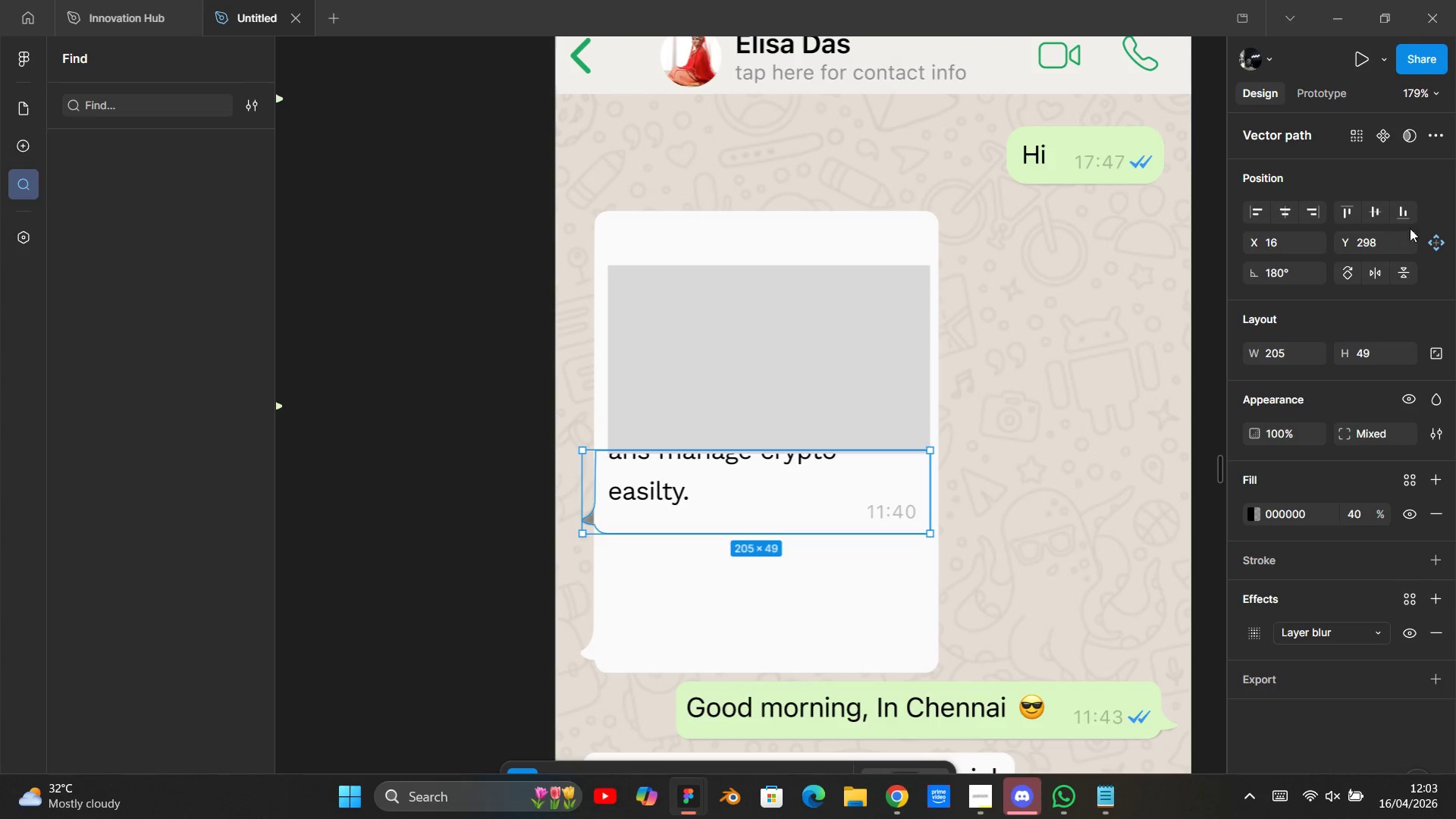 
left_click([1402, 215])
 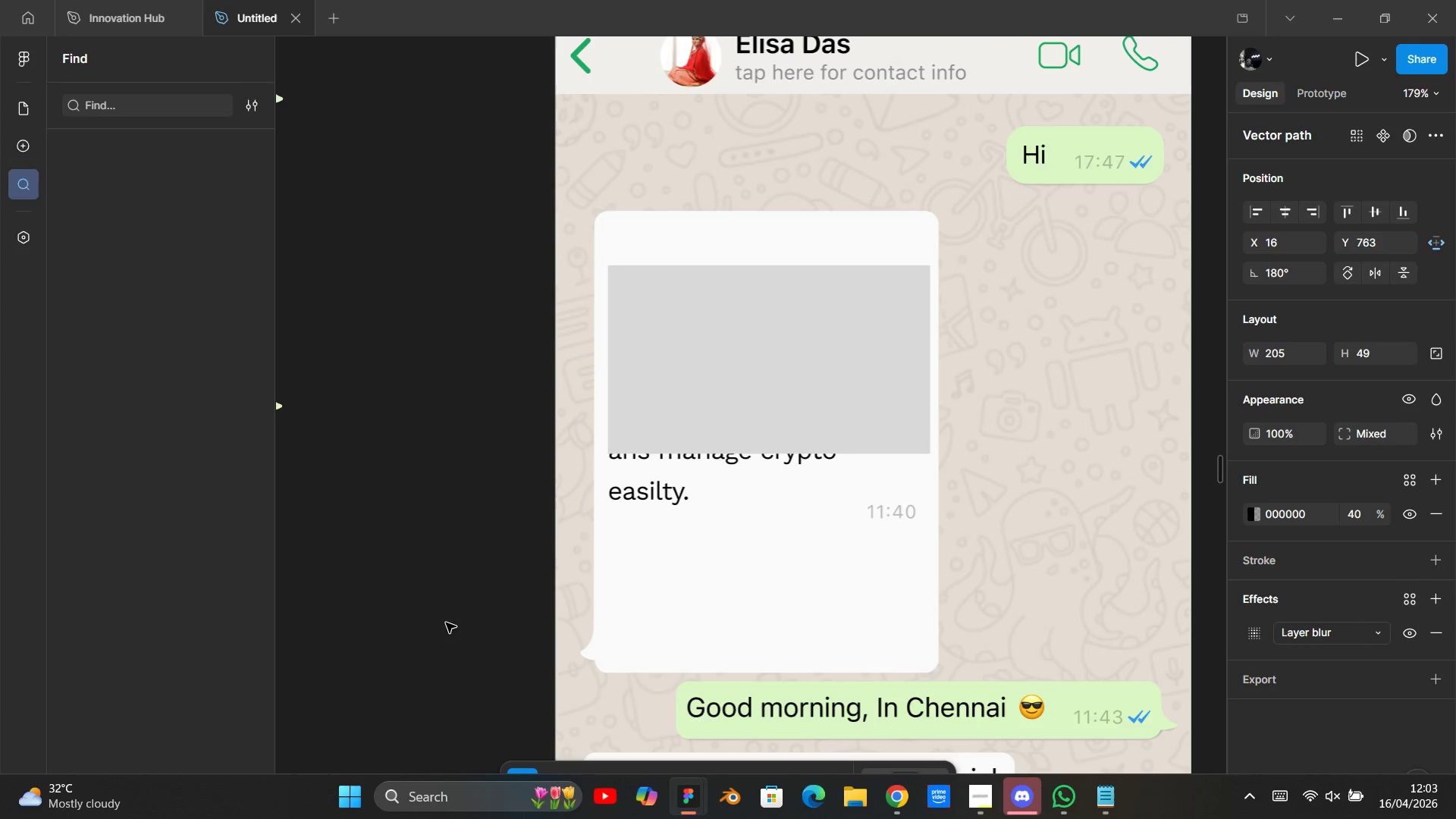 
hold_key(key=ControlLeft, duration=0.66)
scroll: coordinate [760, 394], scroll_direction: down, amount: 8.0
 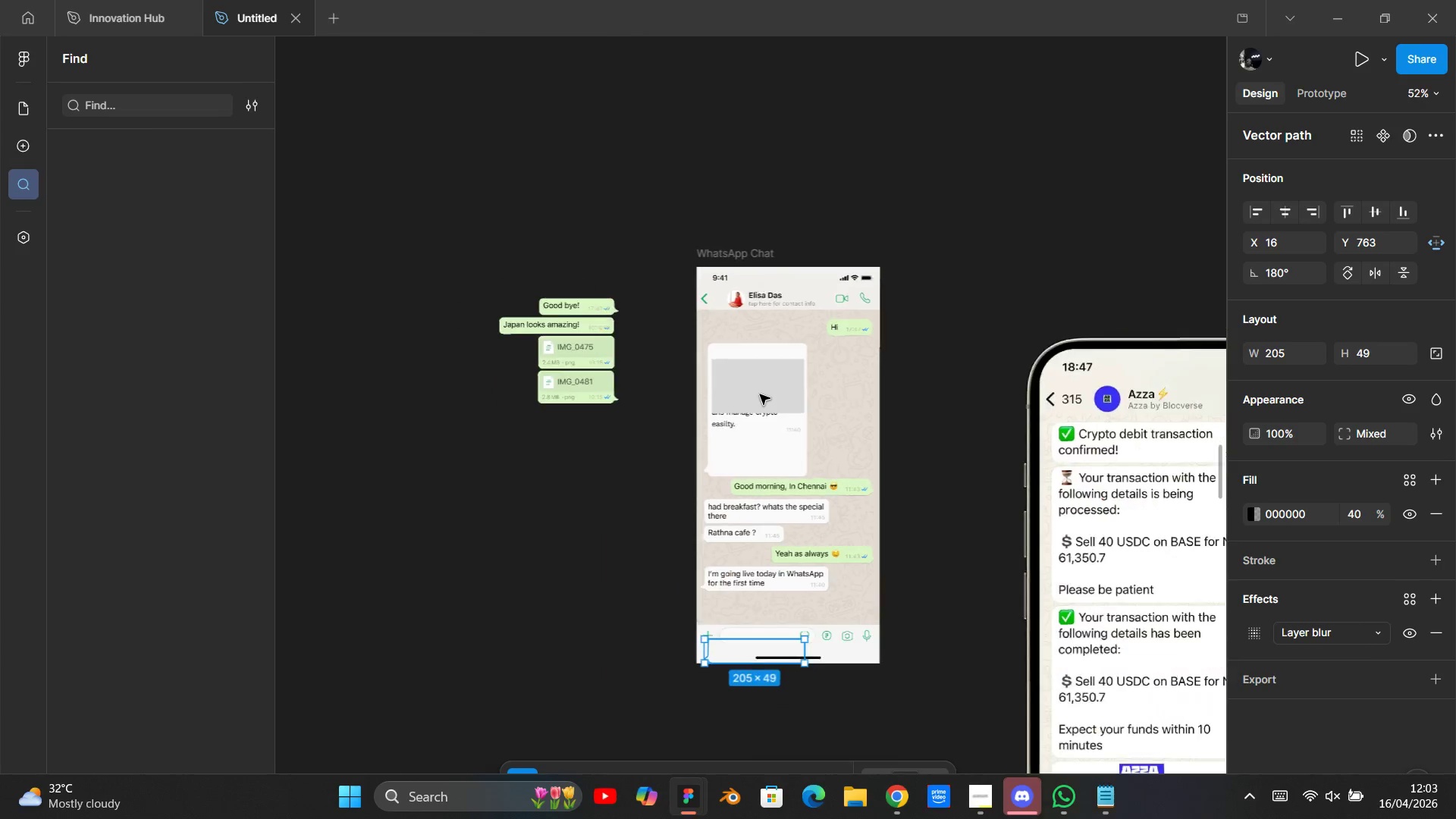 
key(Control+Z)
 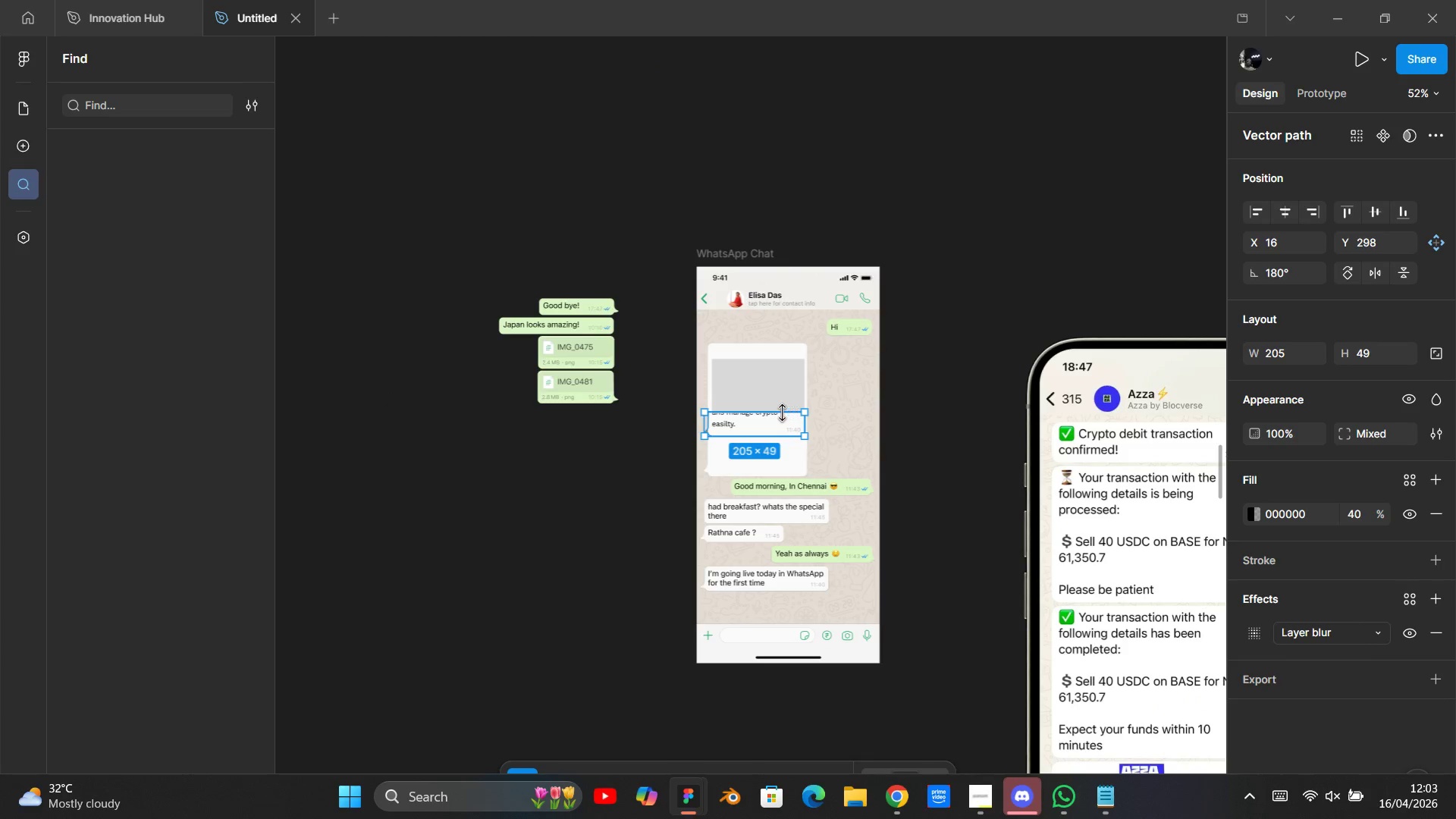 
hold_key(key=ControlLeft, duration=0.62)
scroll: coordinate [813, 588], scroll_direction: up, amount: 4.0
 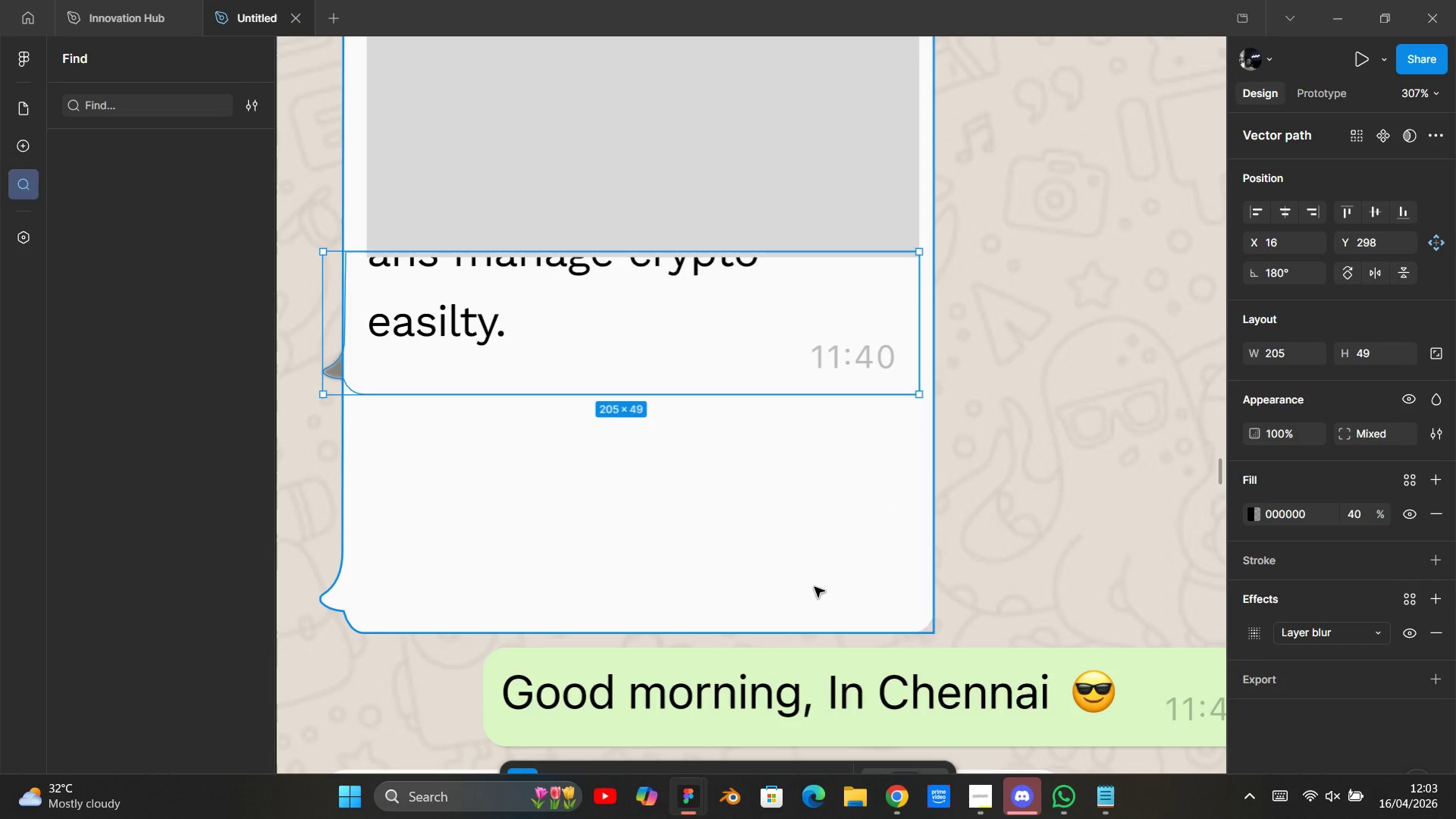 
key(Alt+Shift+ArrowDown)
 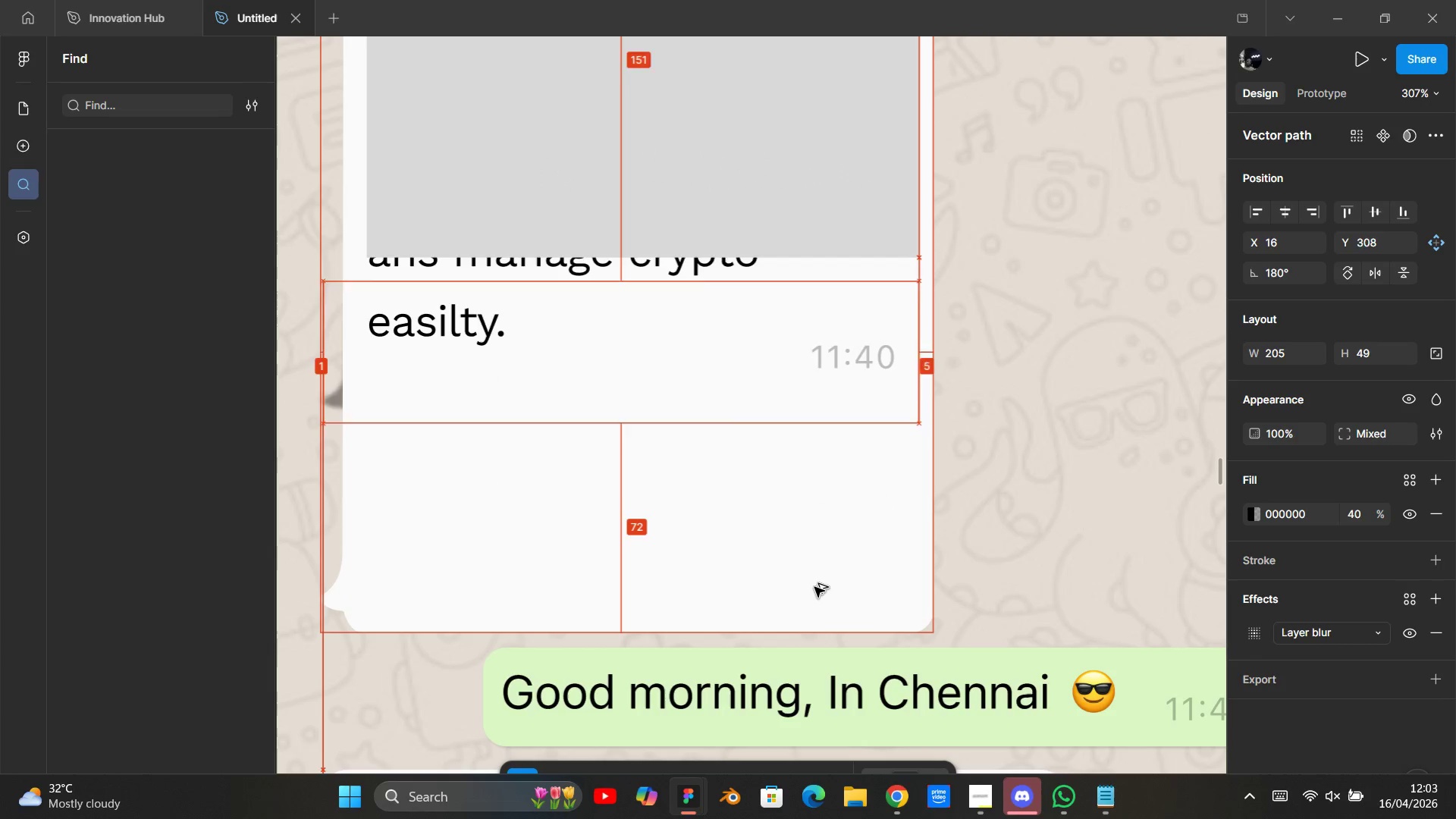 
key(Alt+Shift+ArrowDown)
 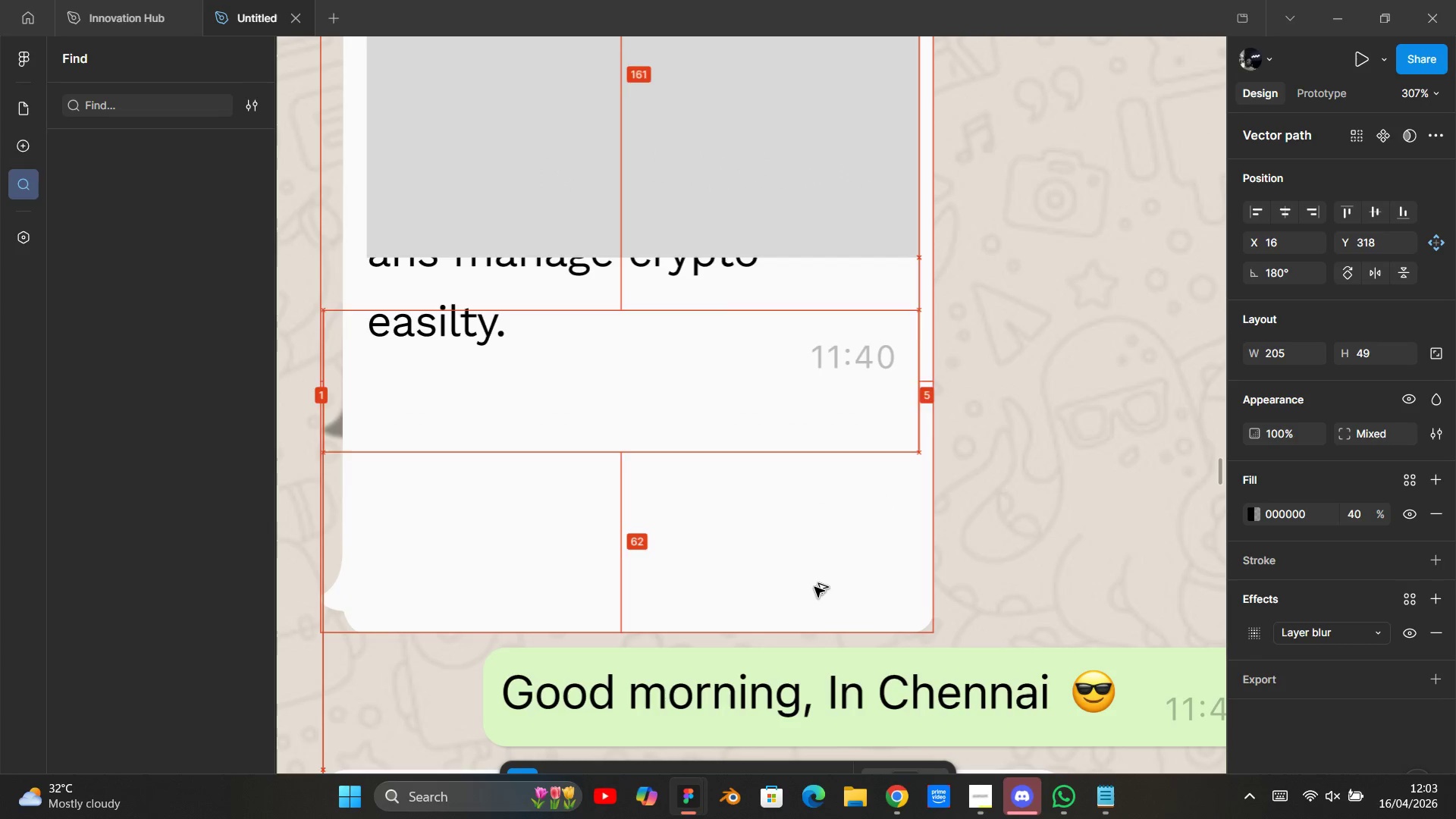 
key(Alt+Shift+ArrowDown)
 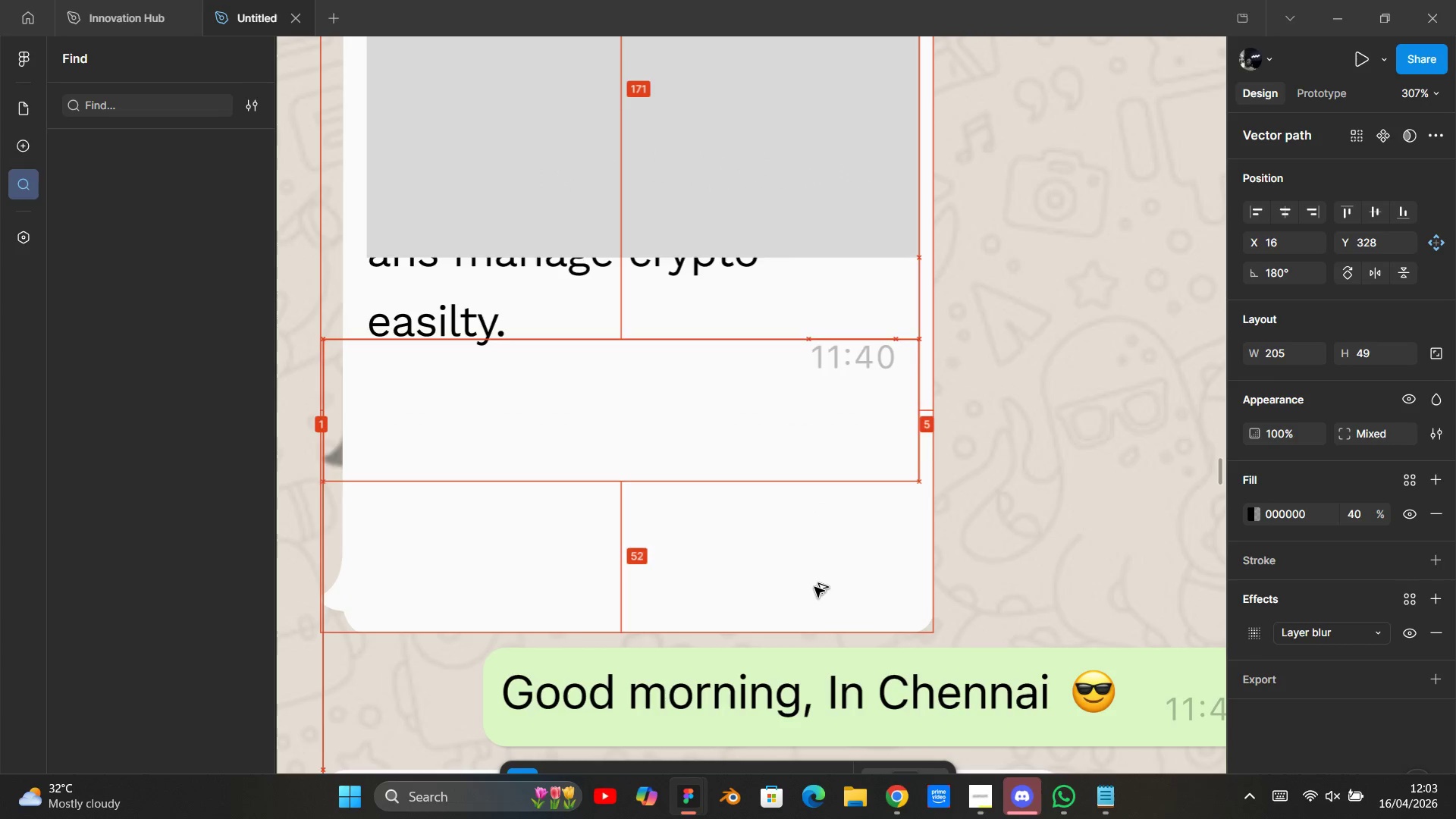 
key(Alt+Shift+ArrowDown)
 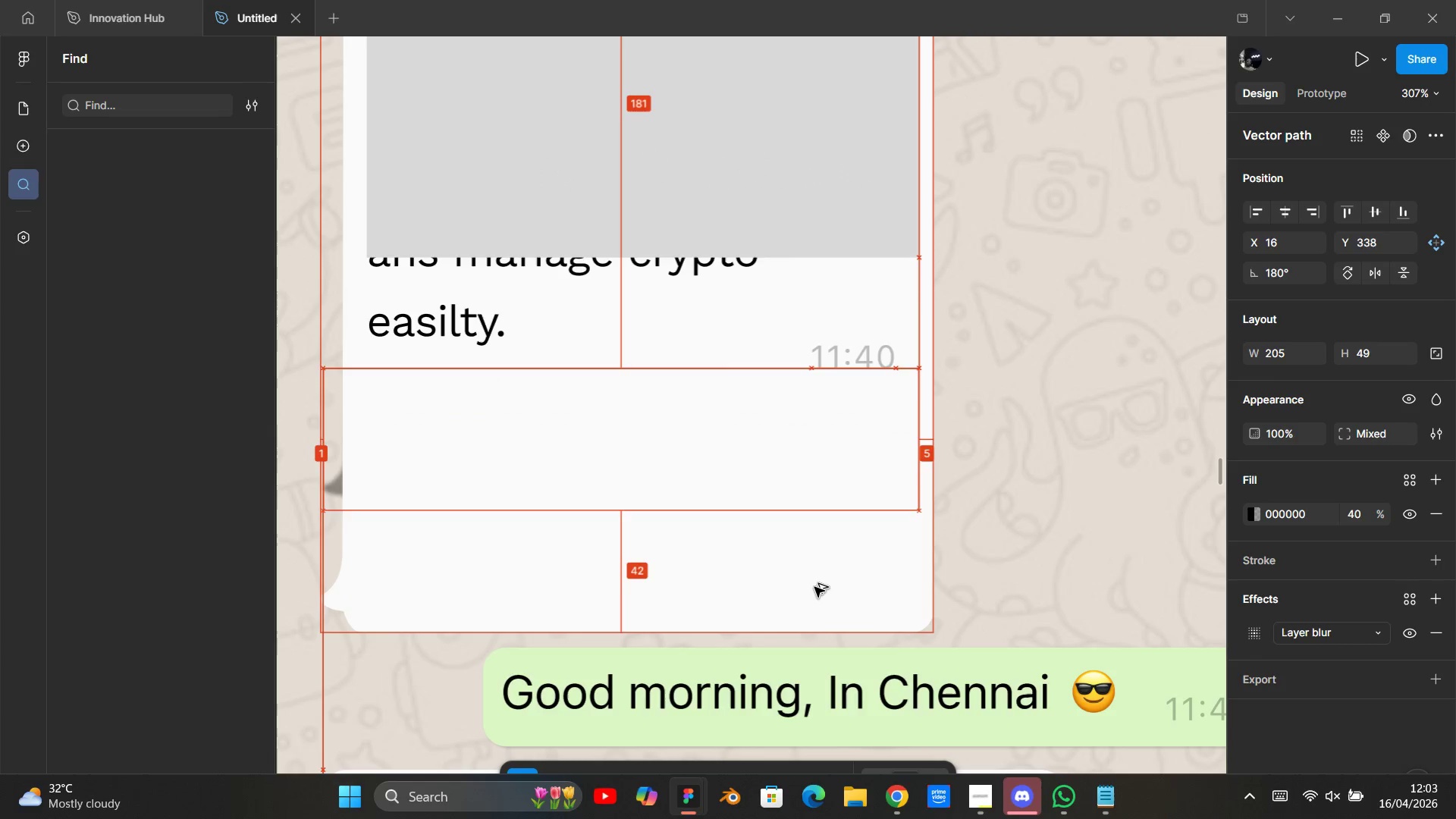 
key(Alt+Shift+ArrowDown)
 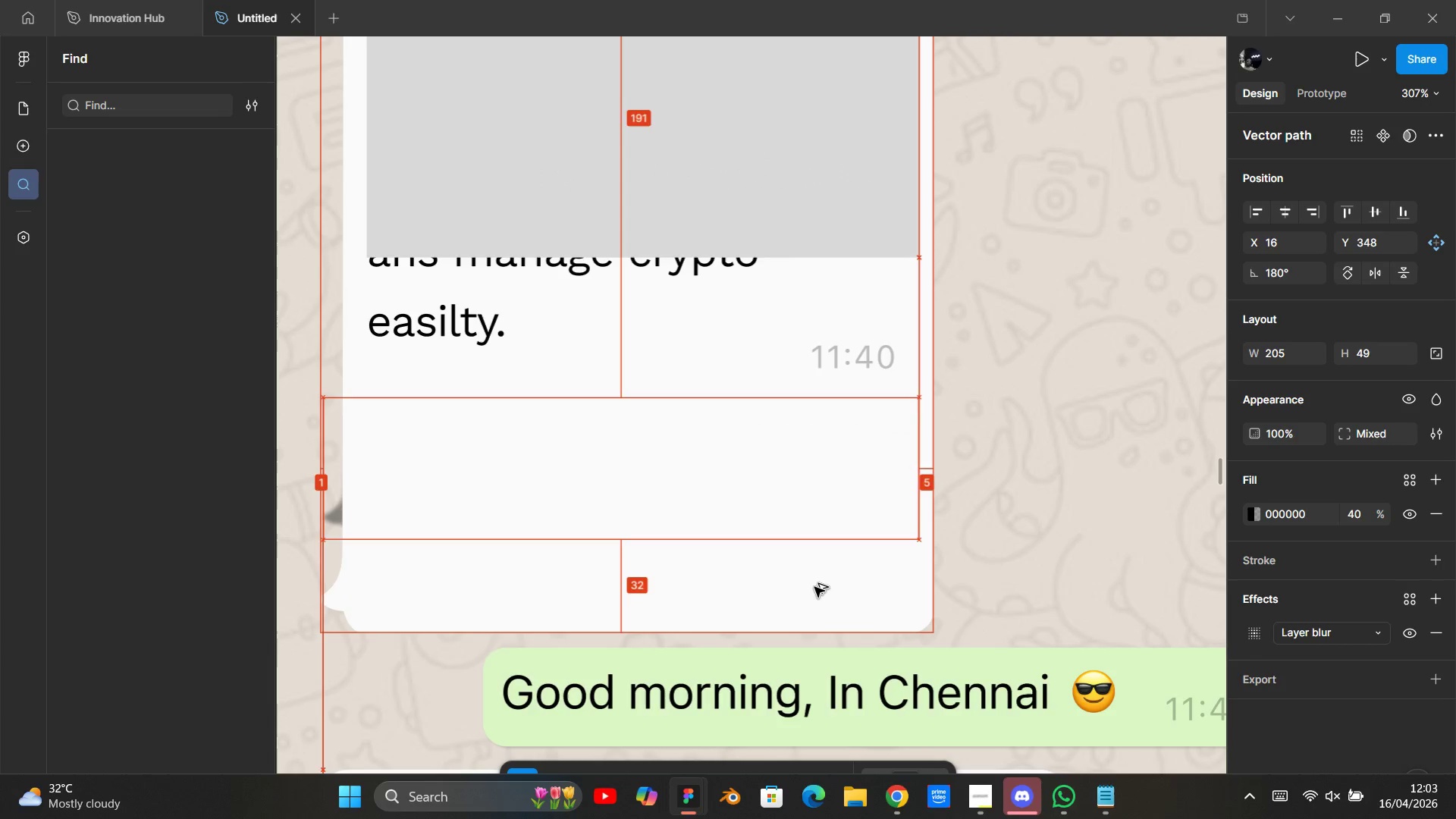 
key(Alt+Shift+ArrowDown)
 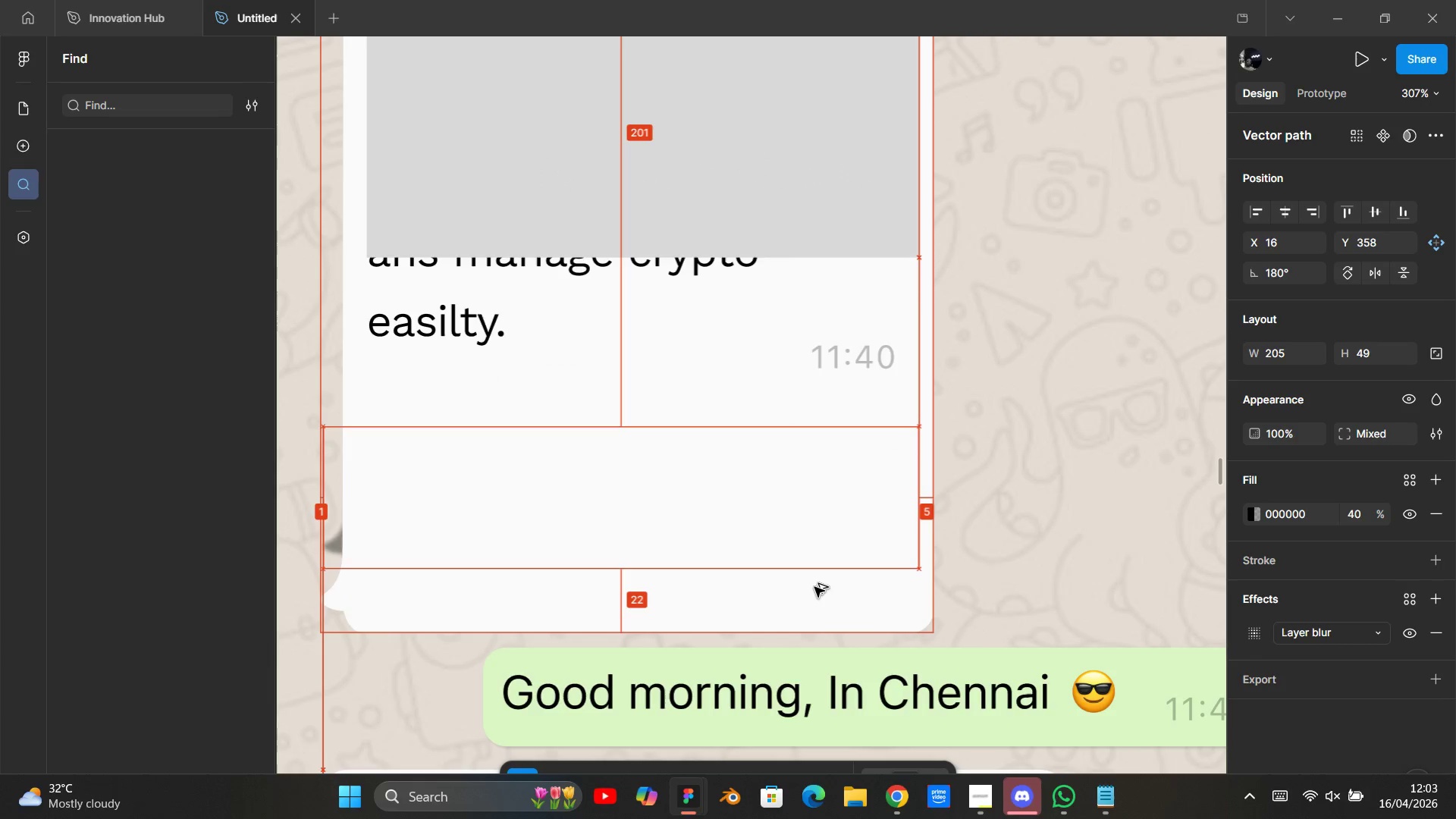 
key(Alt+Shift+ArrowDown)
 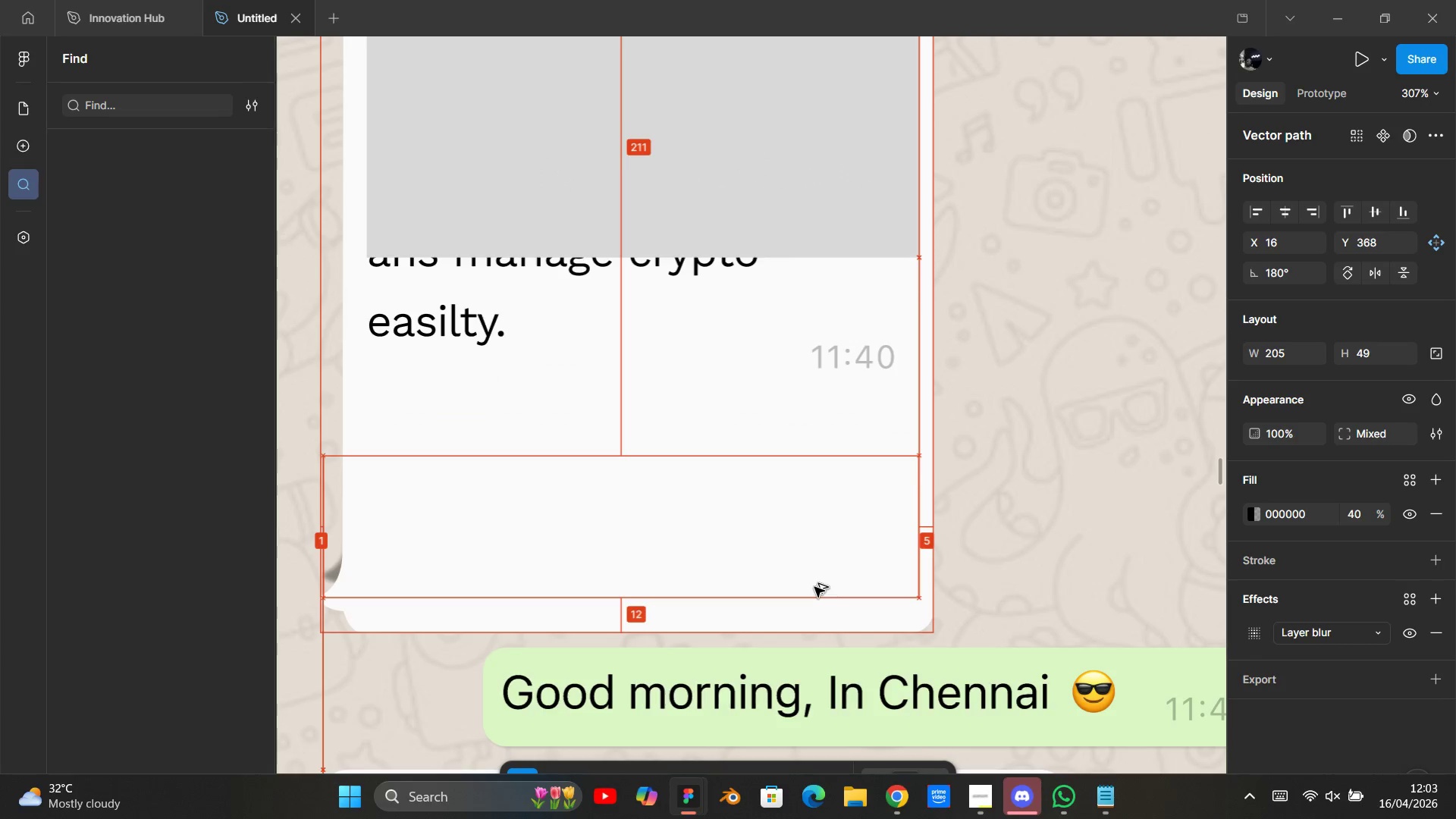 
key(Alt+Shift+ArrowDown)
 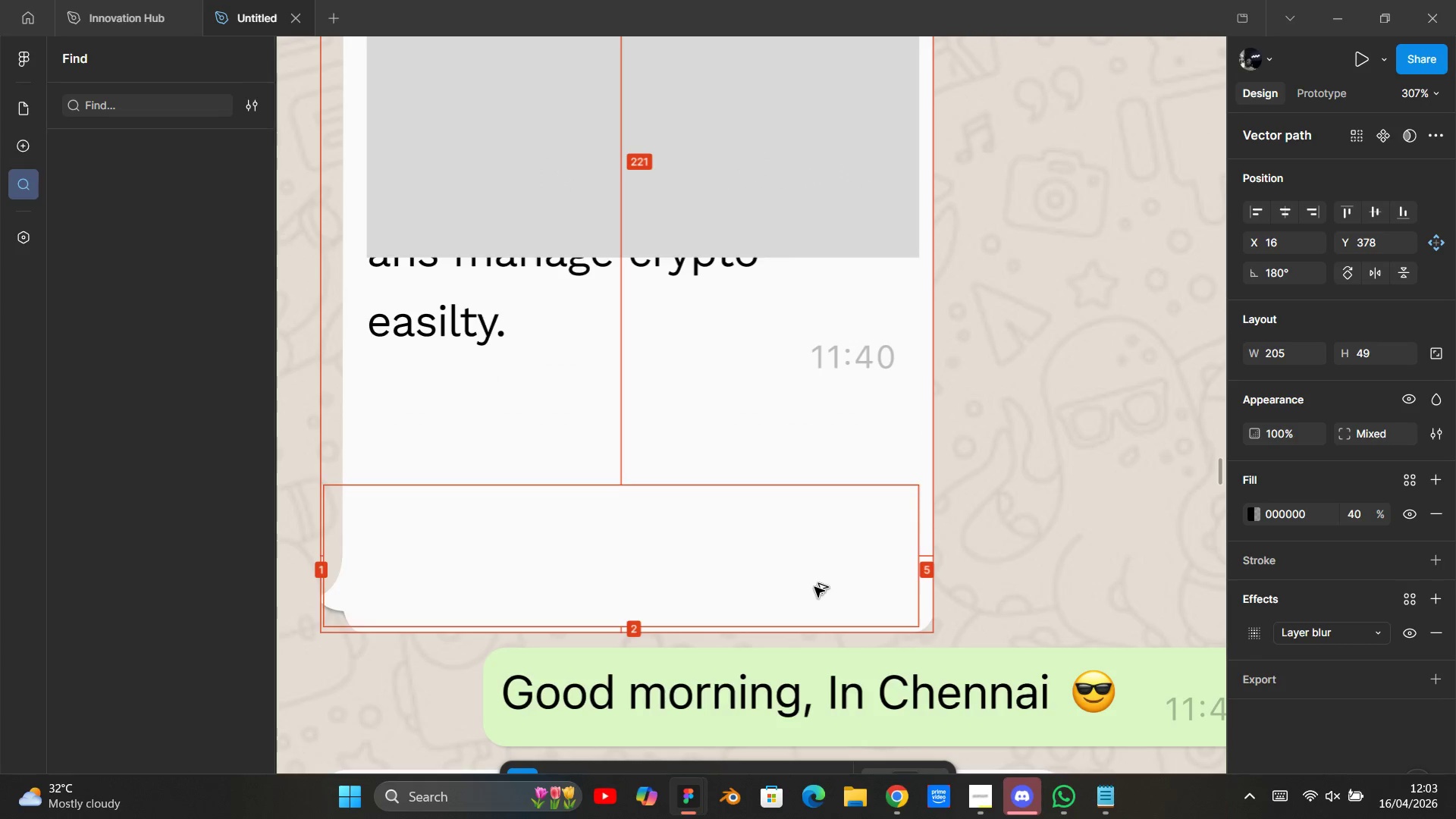 
key(Alt+ArrowUp)
 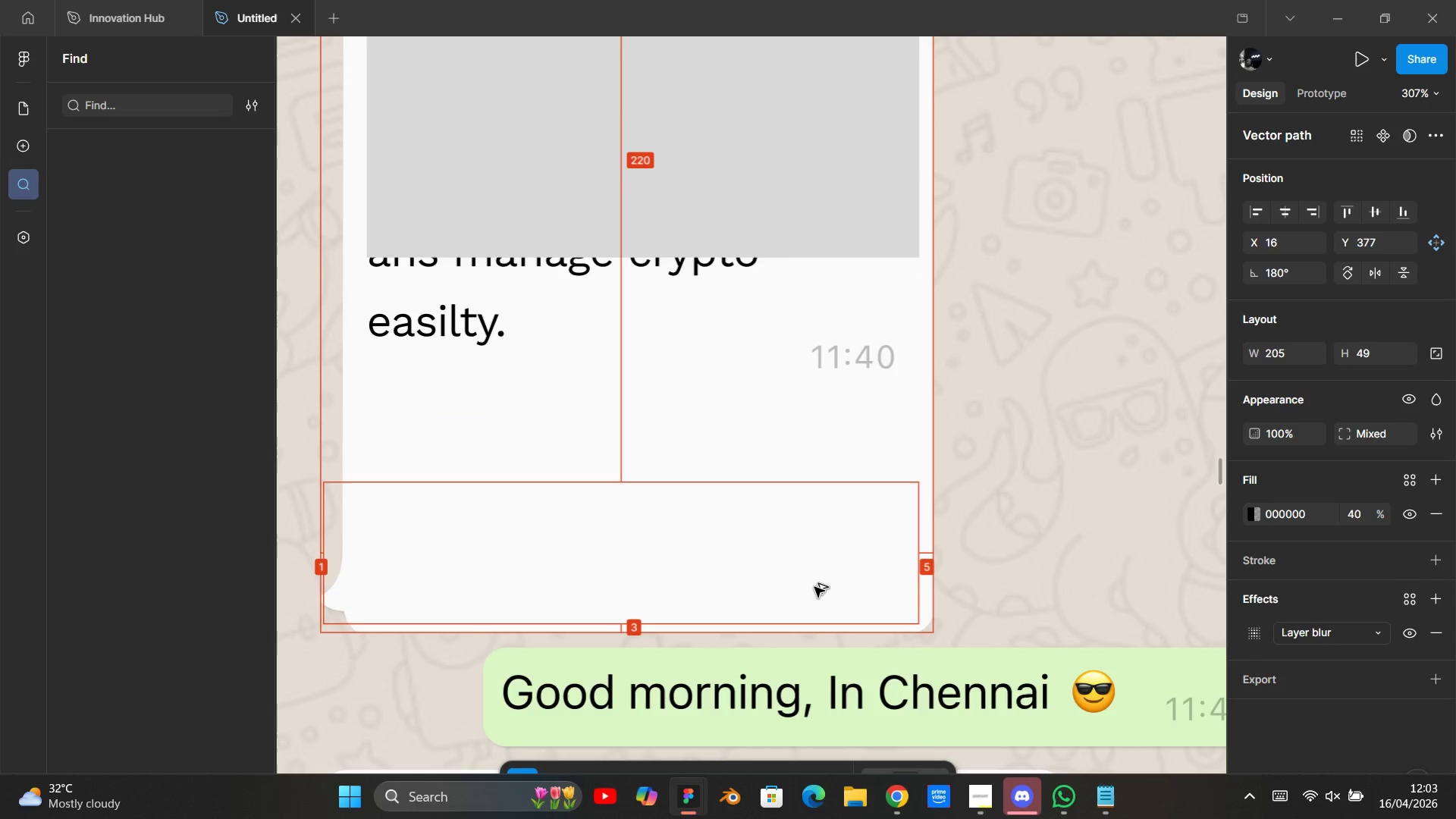 
key(ArrowDown)
 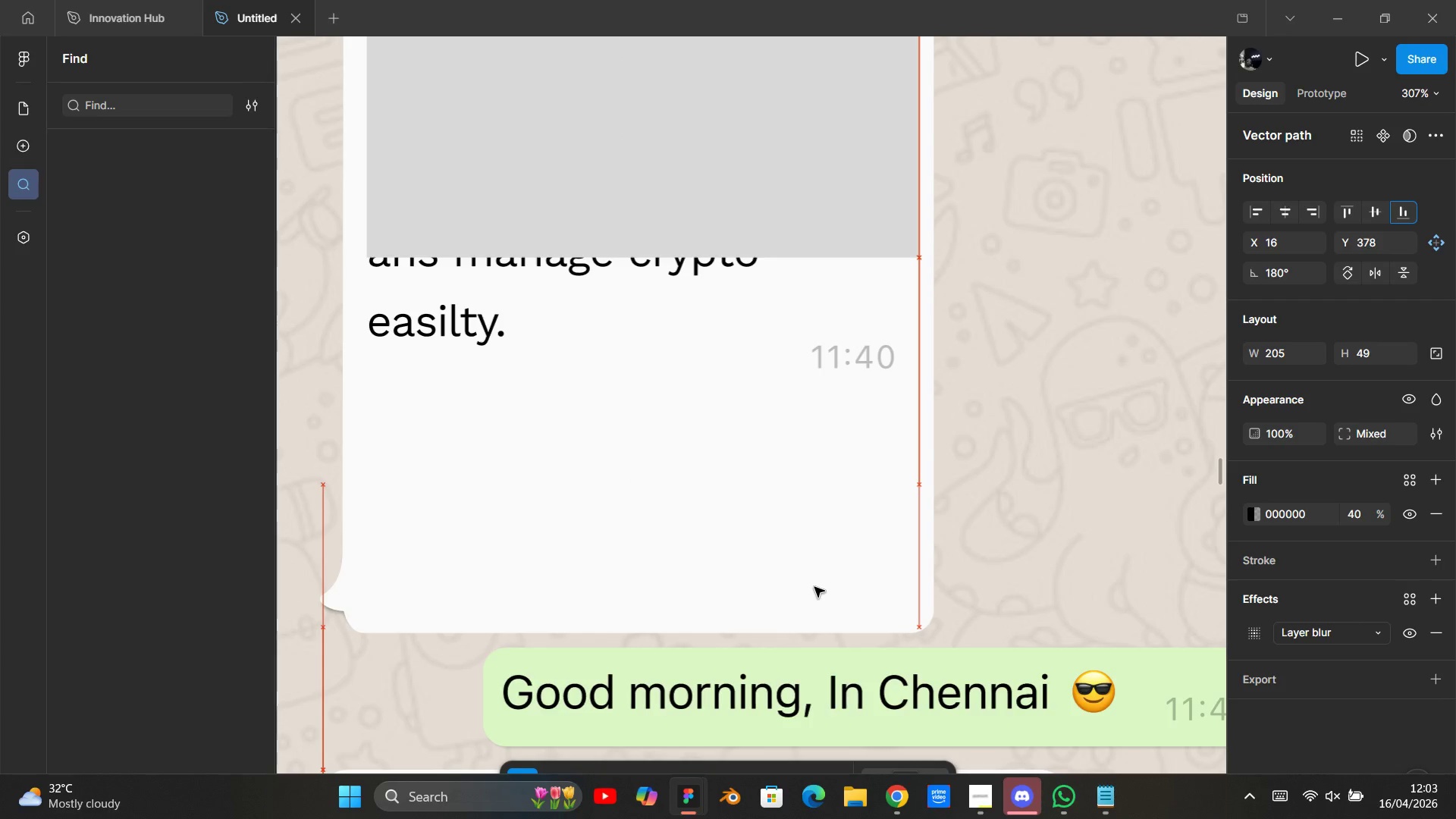 
key(ArrowDown)
 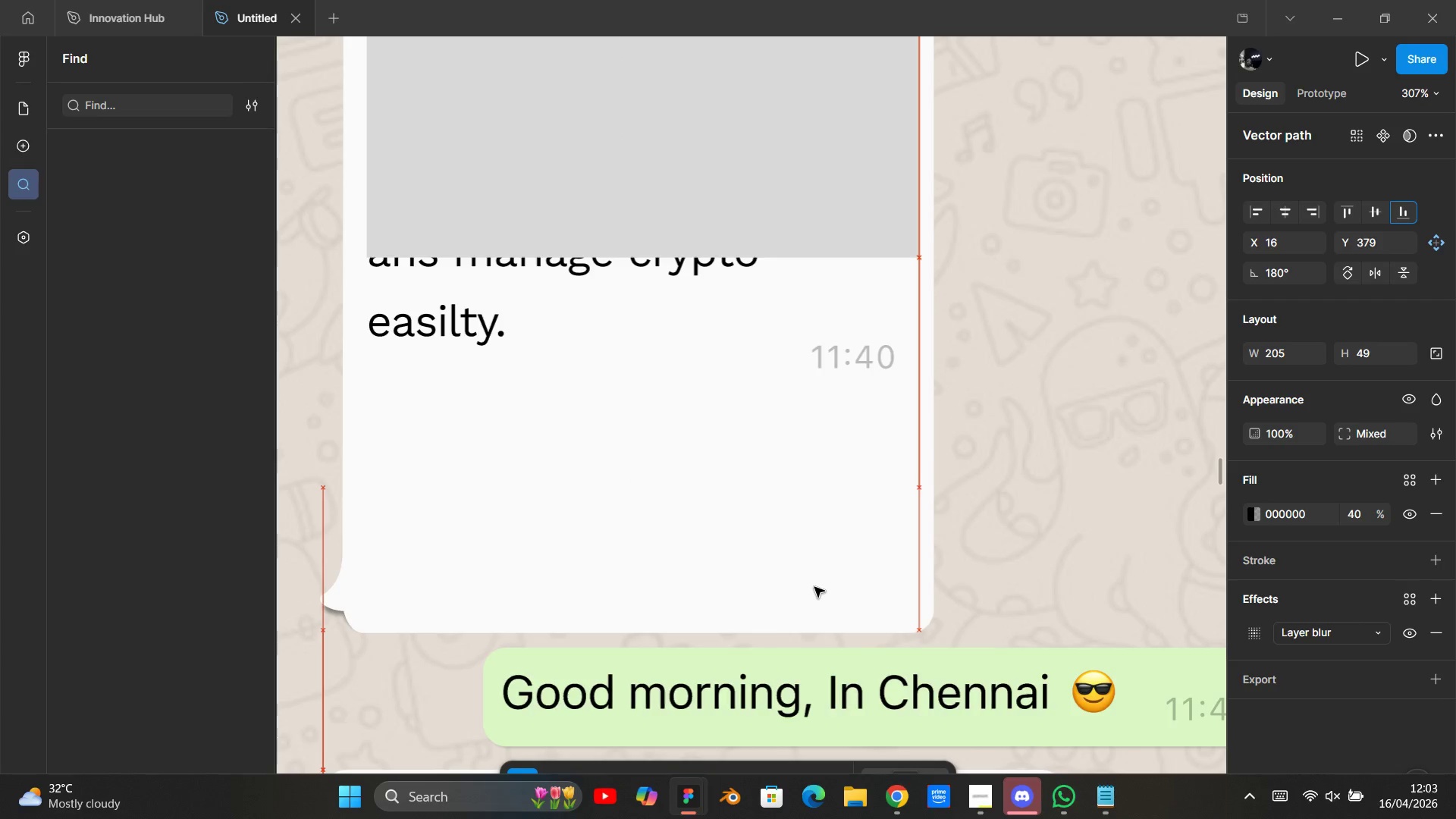 
key(ArrowDown)
 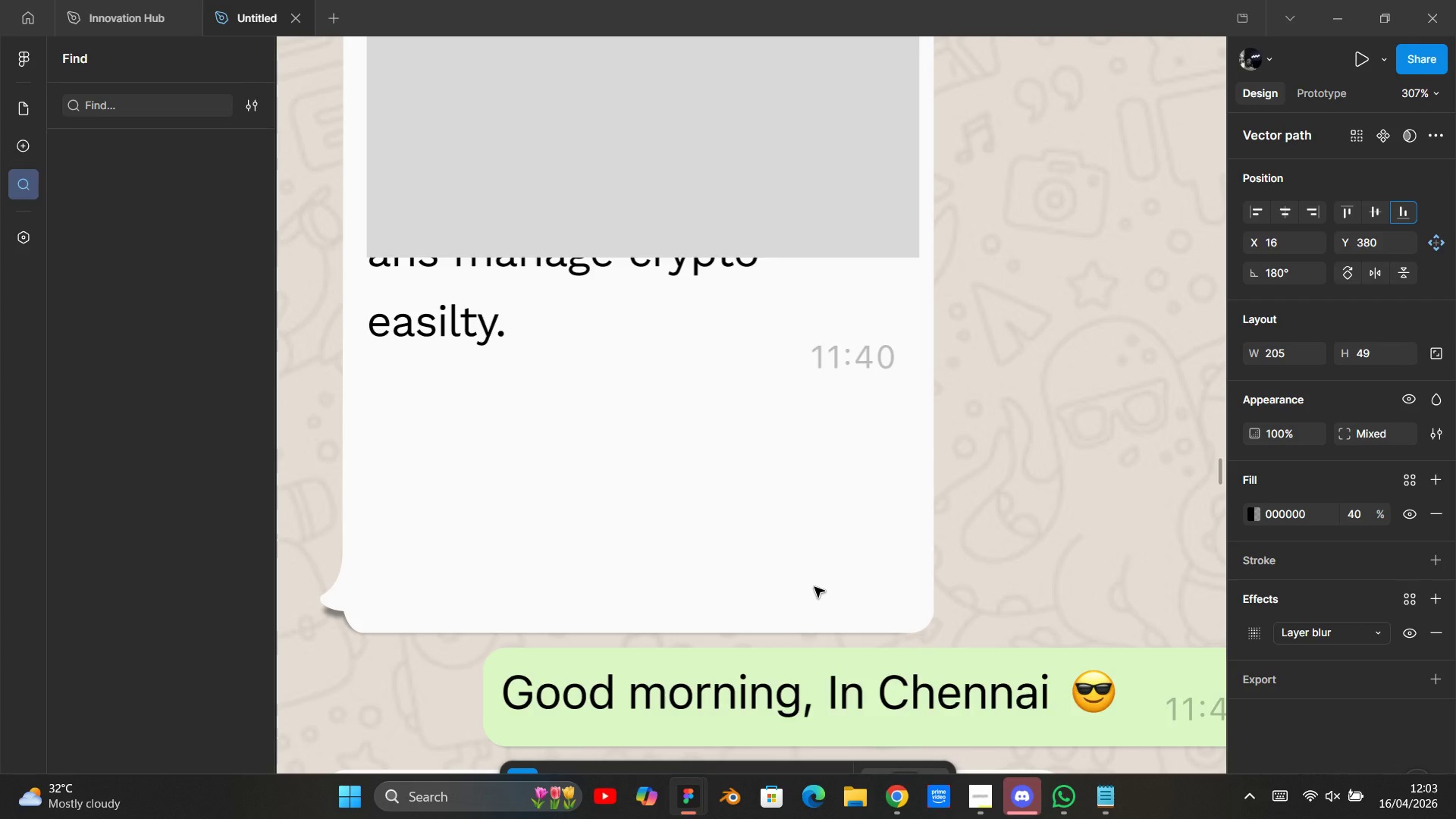 
key(ArrowUp)
 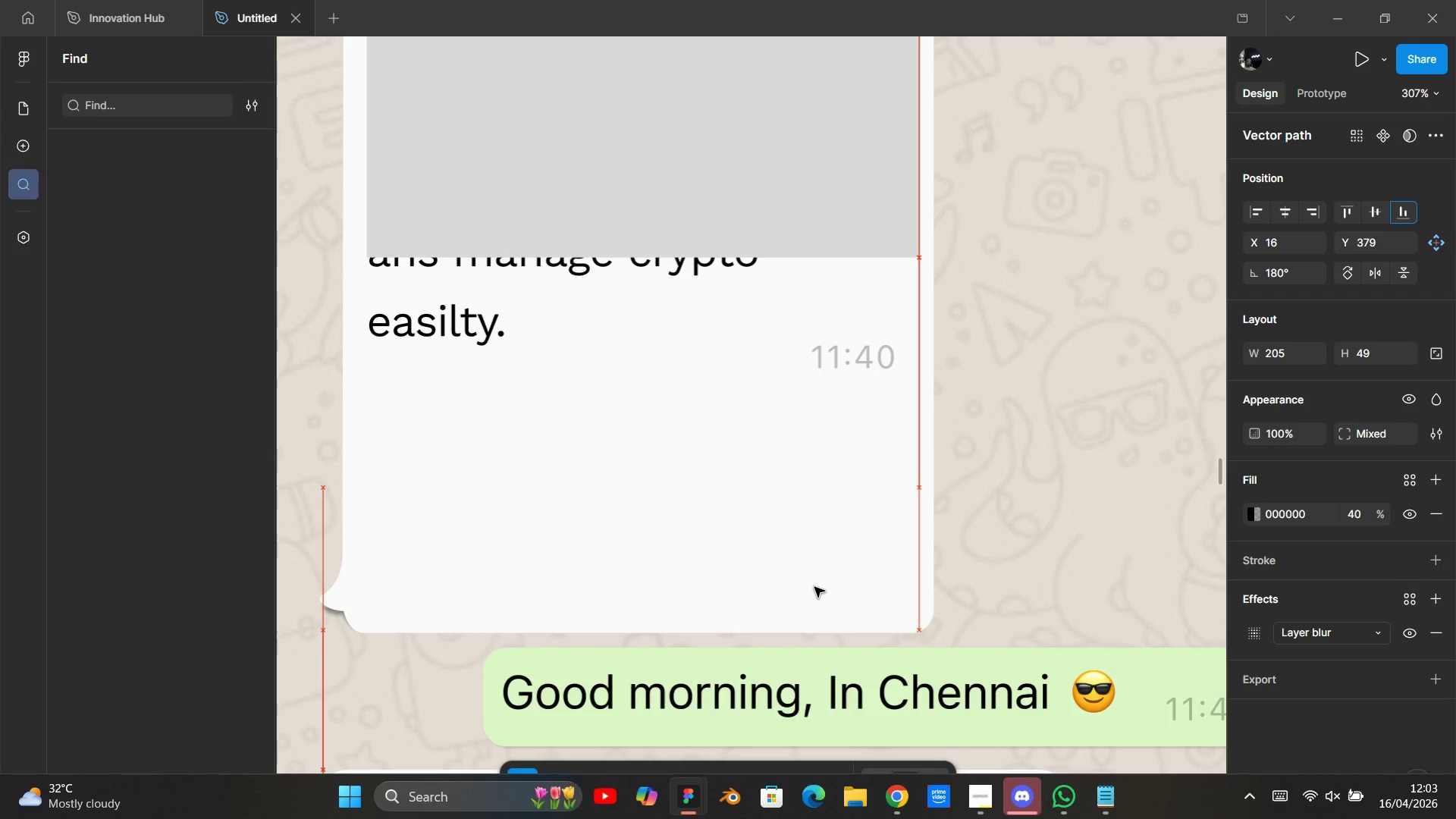 
key(ArrowUp)
 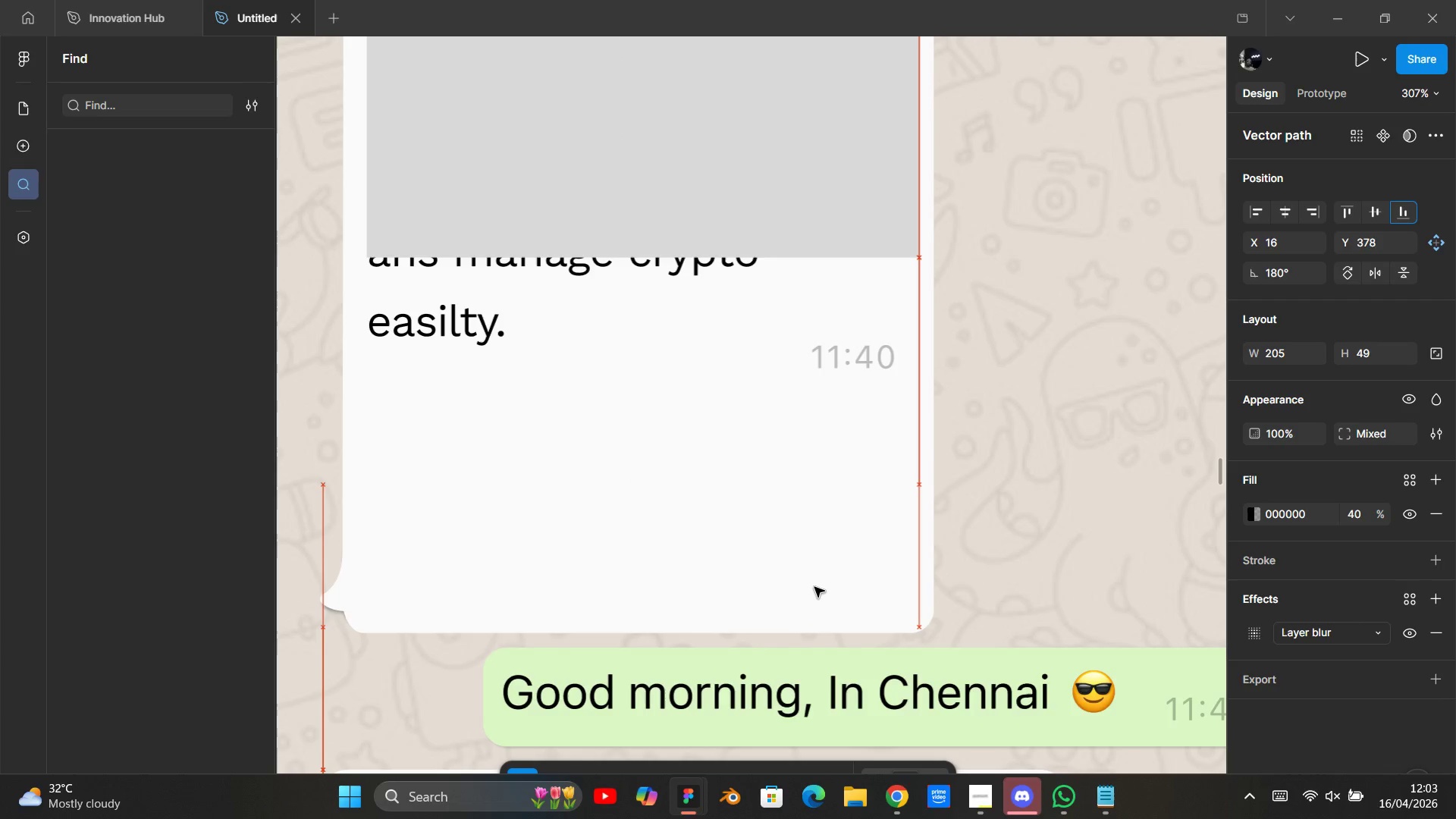 
key(ArrowUp)
 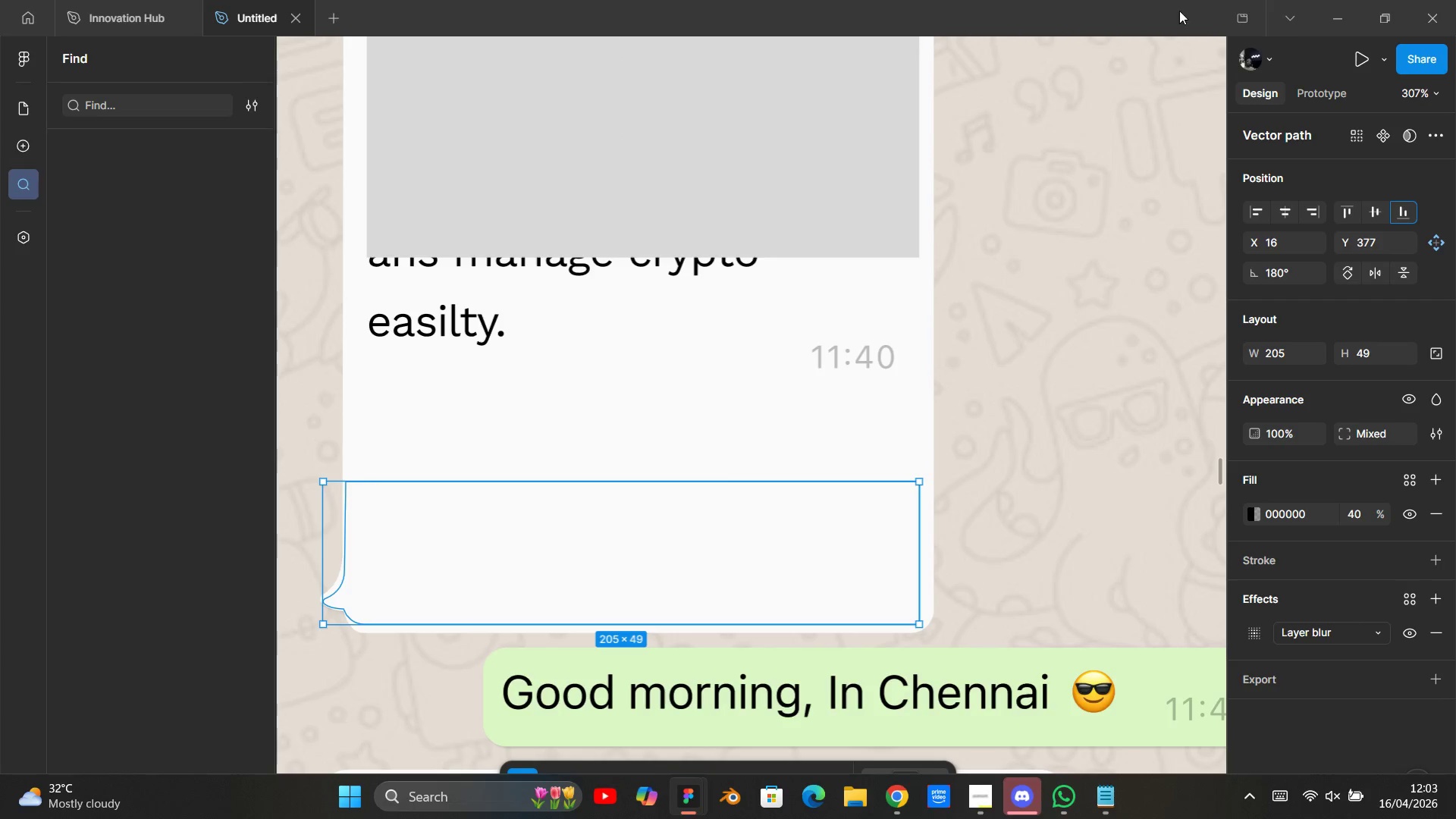 
scroll: coordinate [993, 184], scroll_direction: up, amount: 3.0
 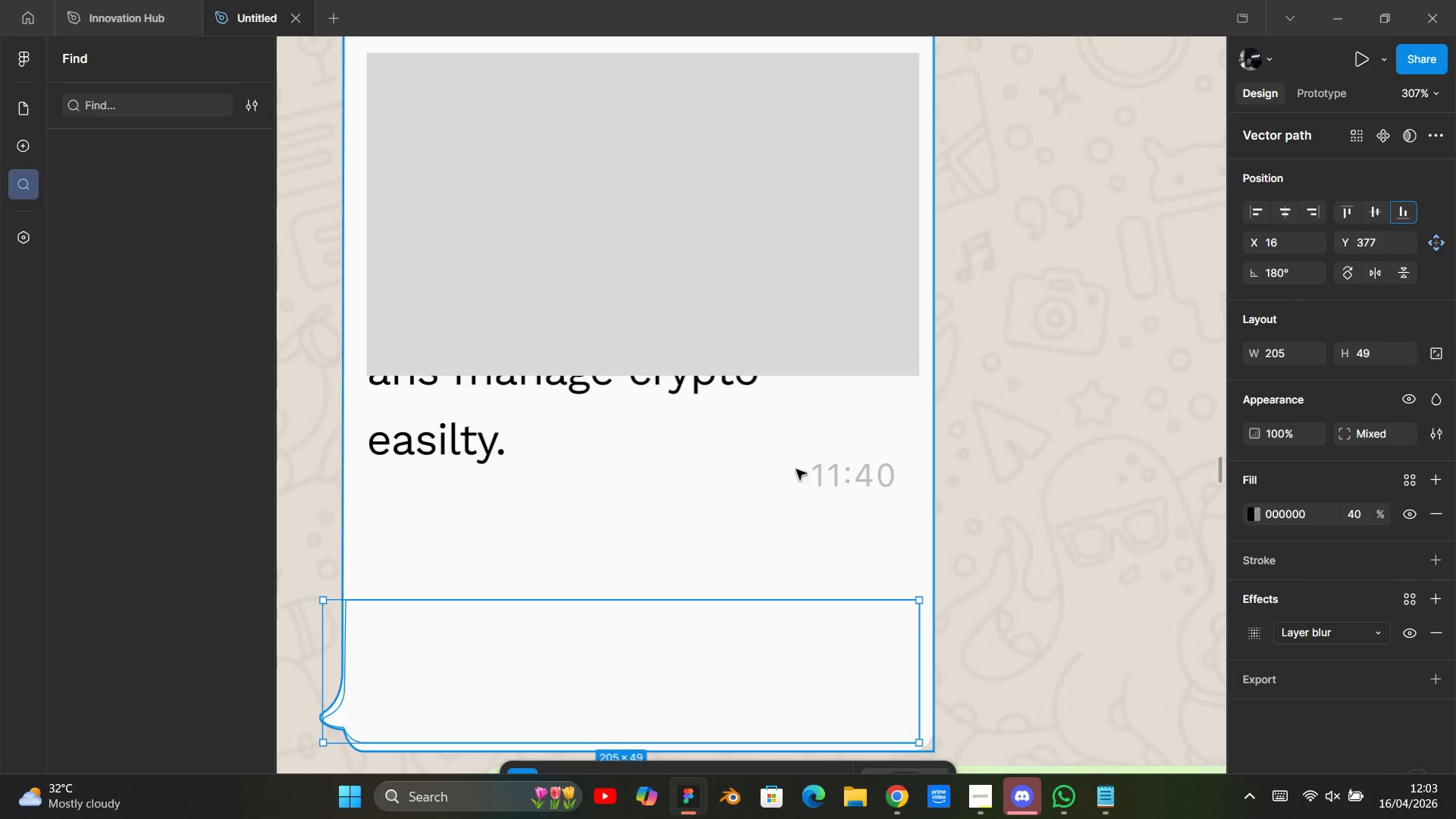 
left_click([833, 476])
 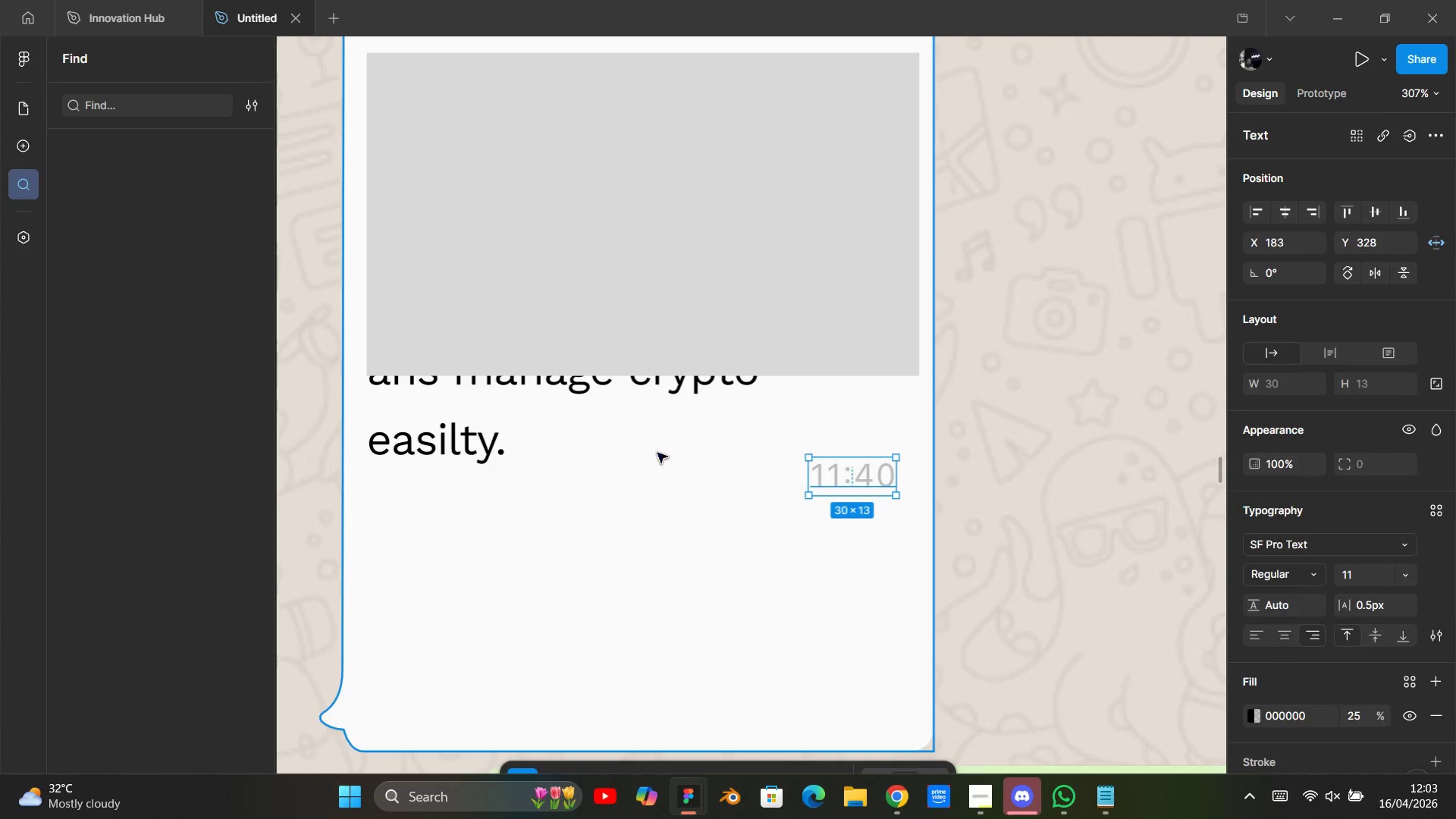 
hold_key(key=ShiftLeft, duration=0.98)
left_click([474, 398])
 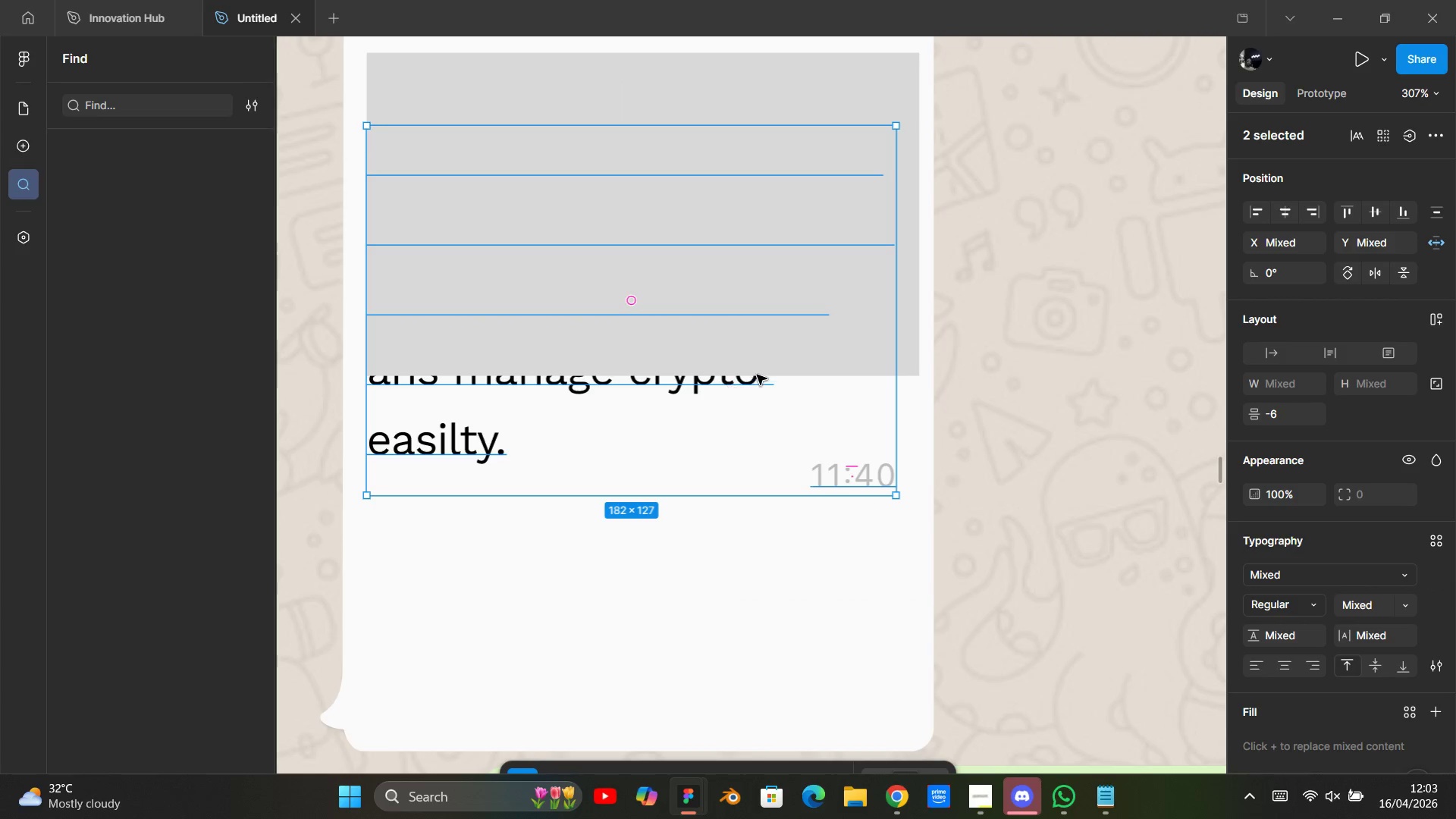 
key(Alt+Shift+ArrowDown)
 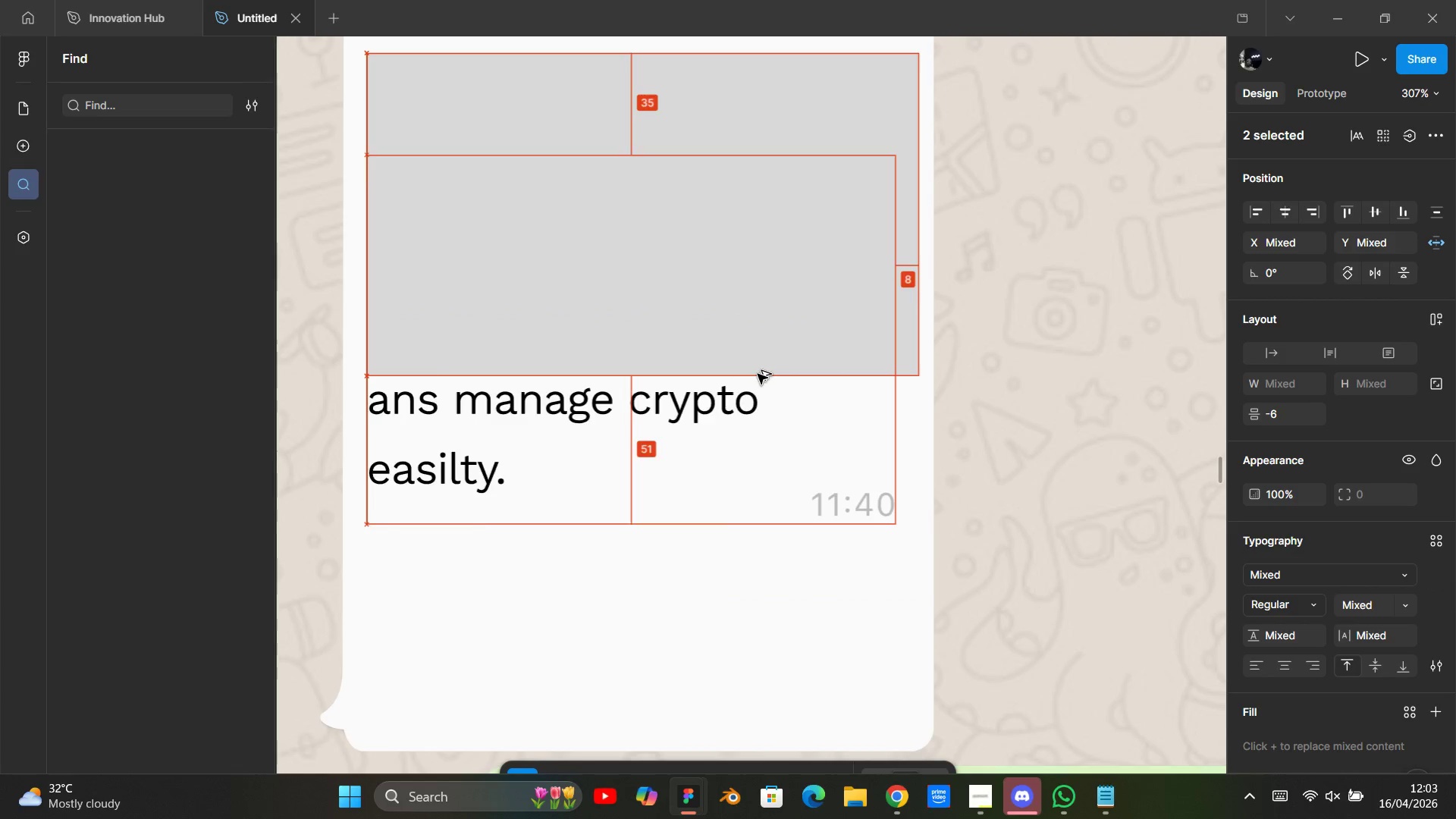 
key(Alt+Shift+ArrowDown)
 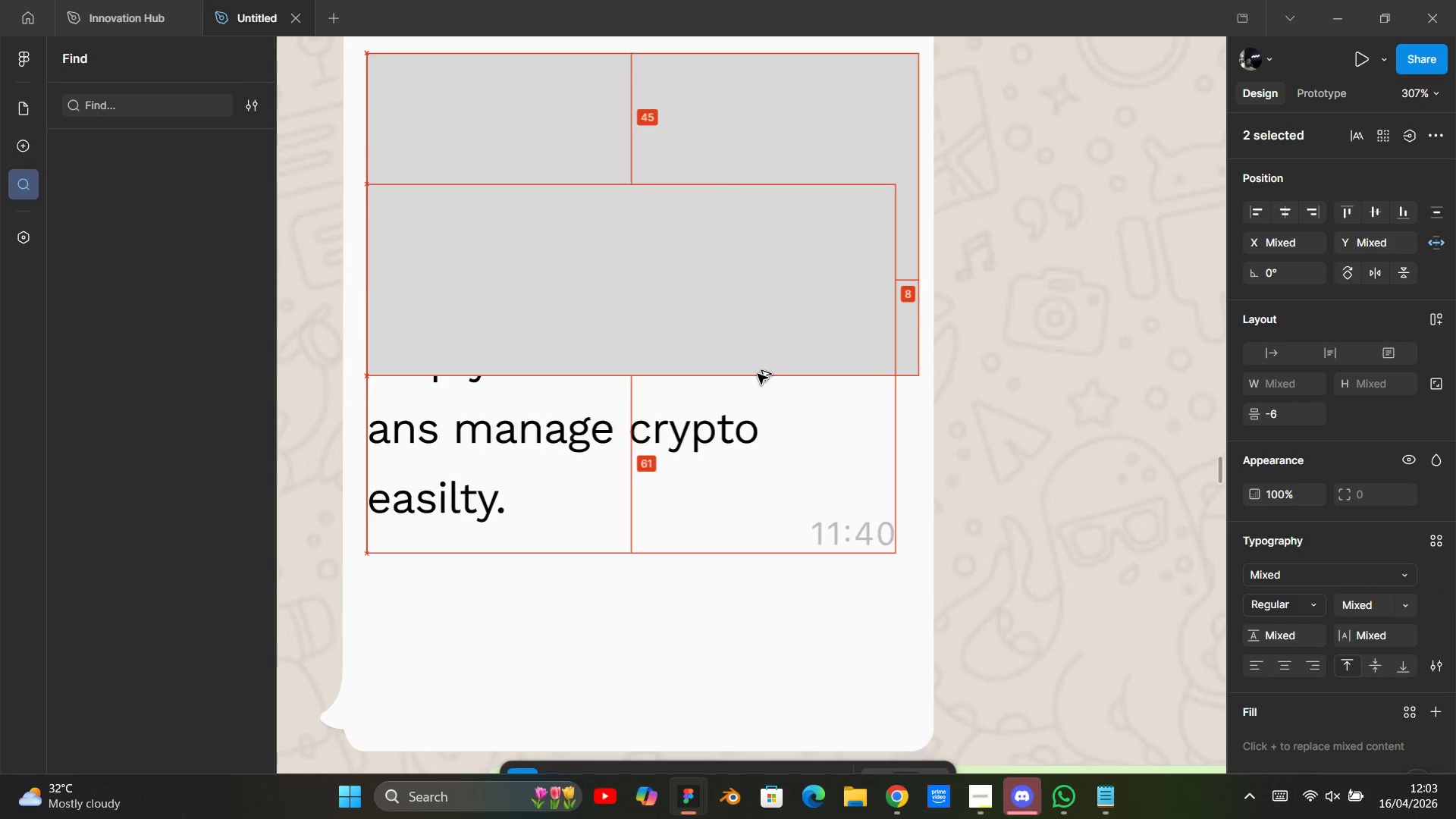 
key(Alt+Shift+ArrowDown)
 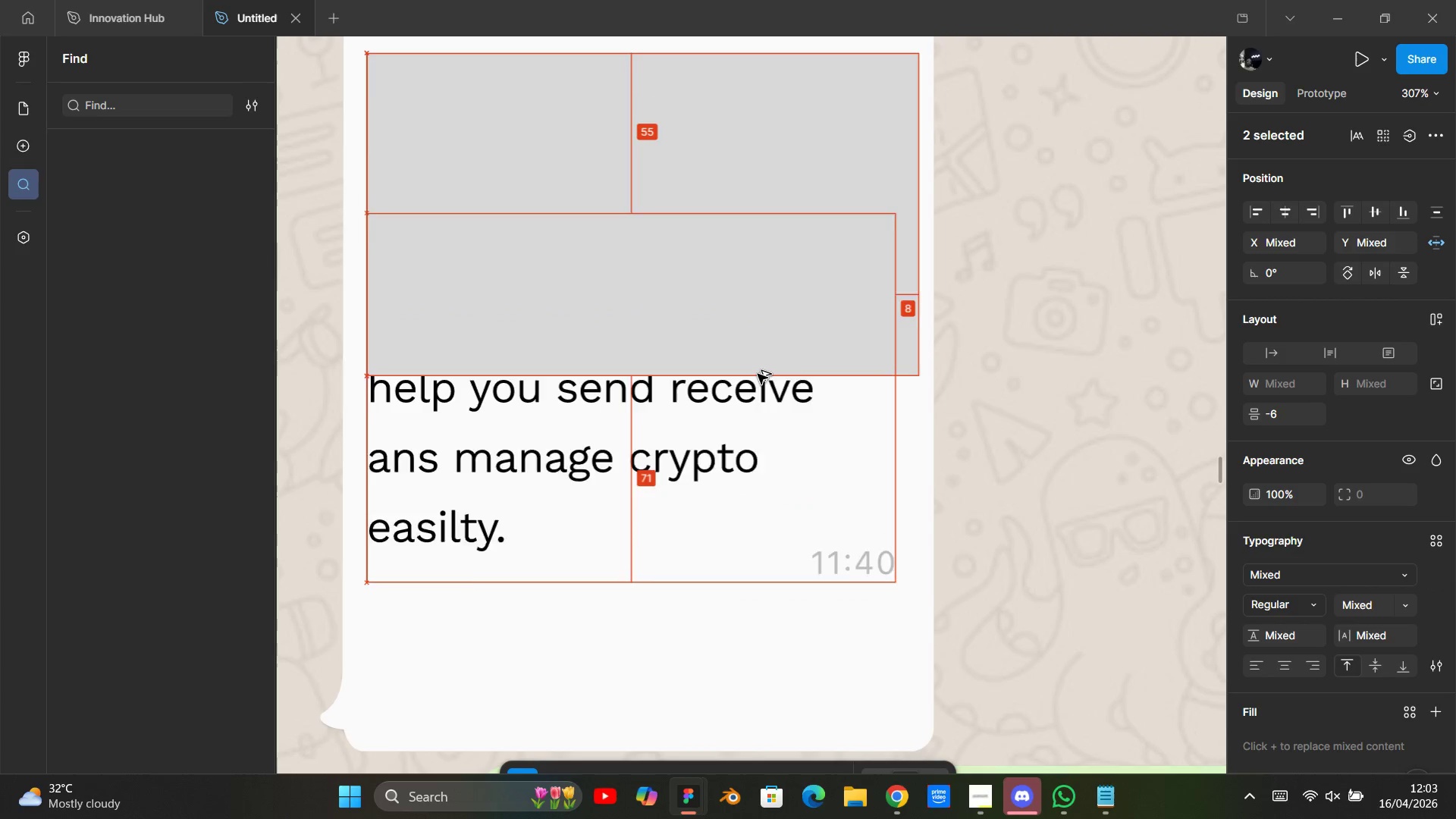 
key(Alt+Shift+ArrowDown)
 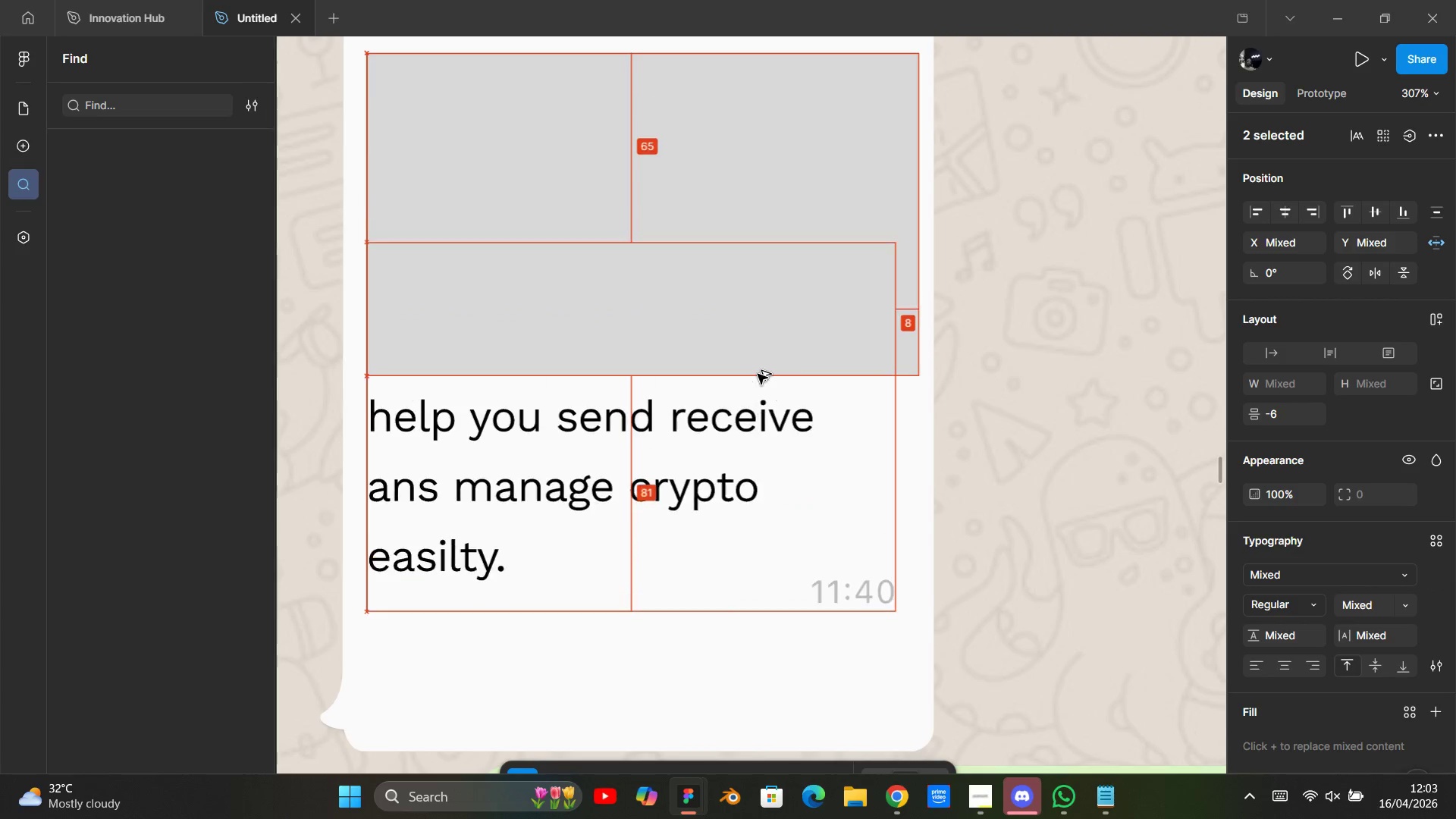 
key(Alt+Shift+ArrowDown)
 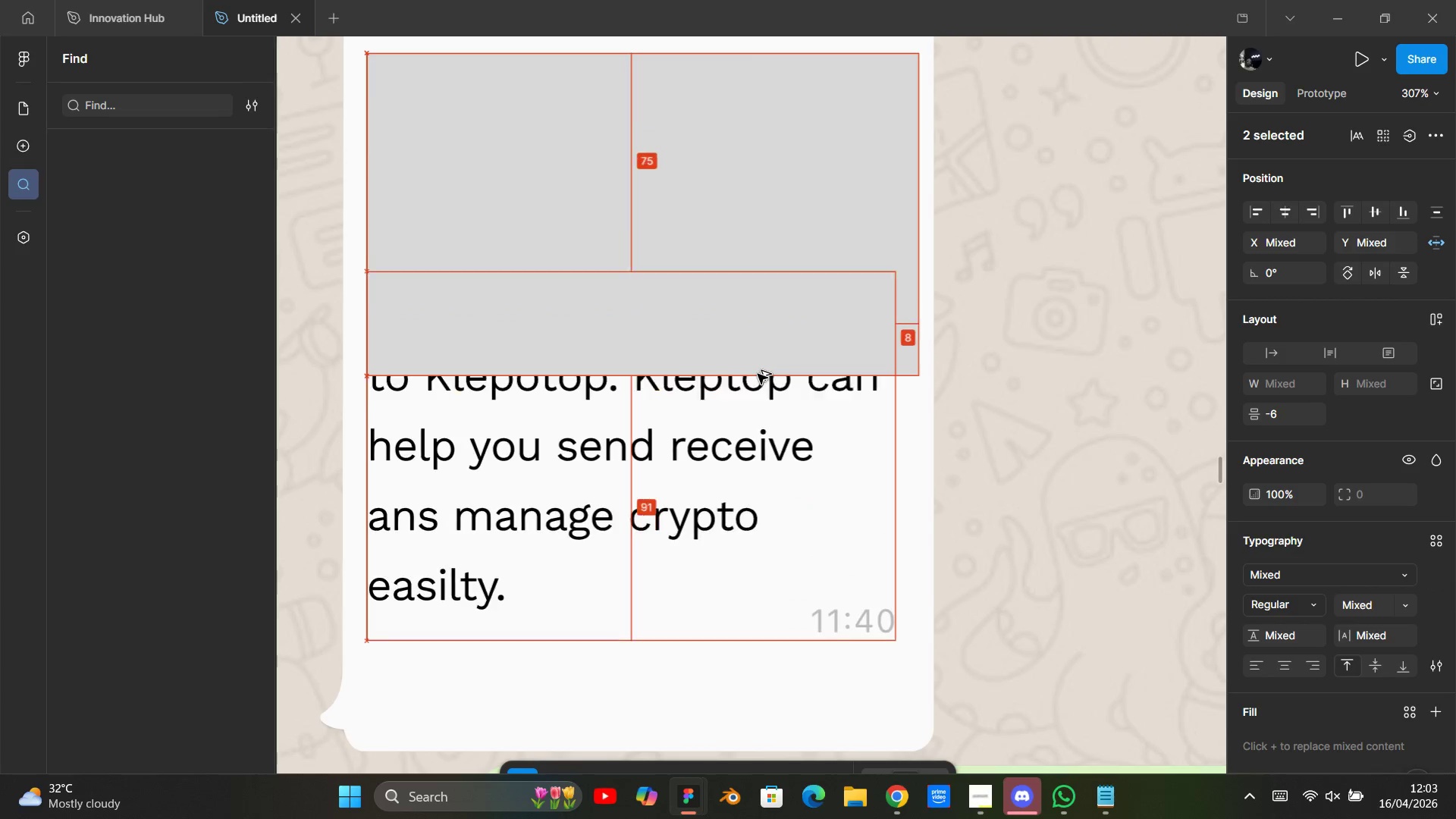 
key(Alt+Shift+ArrowDown)
 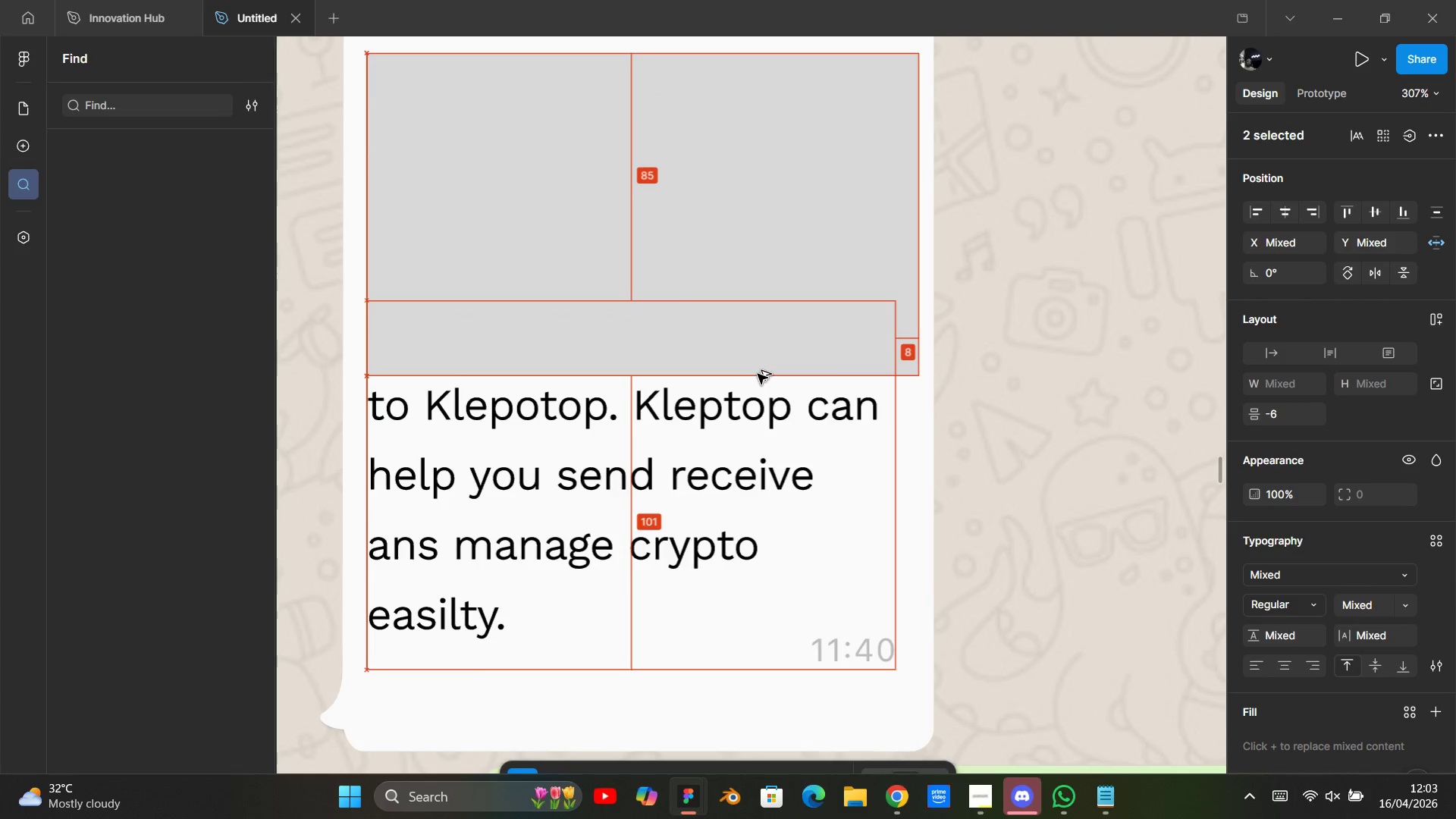 
key(Alt+Shift+ArrowDown)
 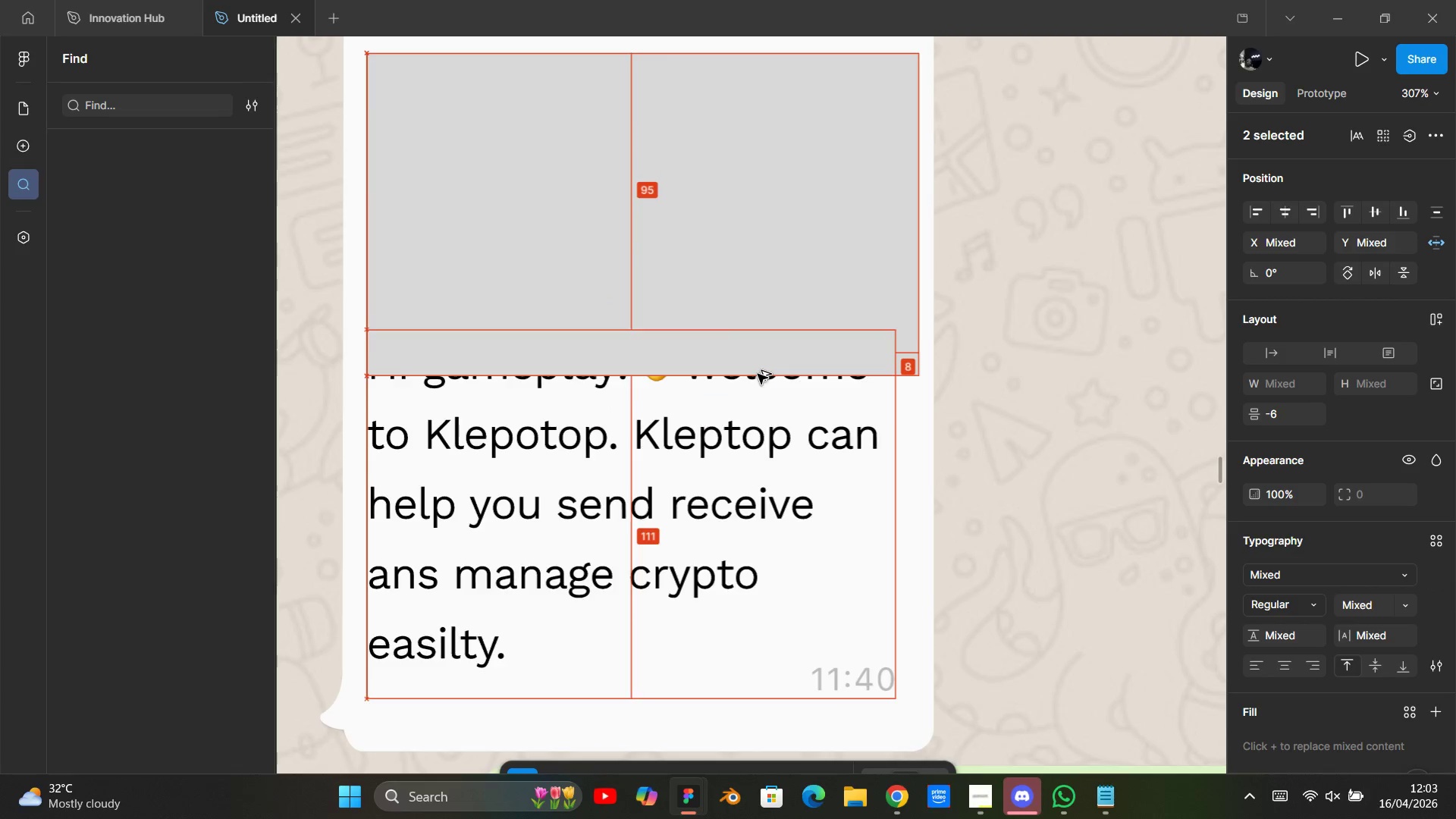 
key(Alt+Shift+ArrowDown)
 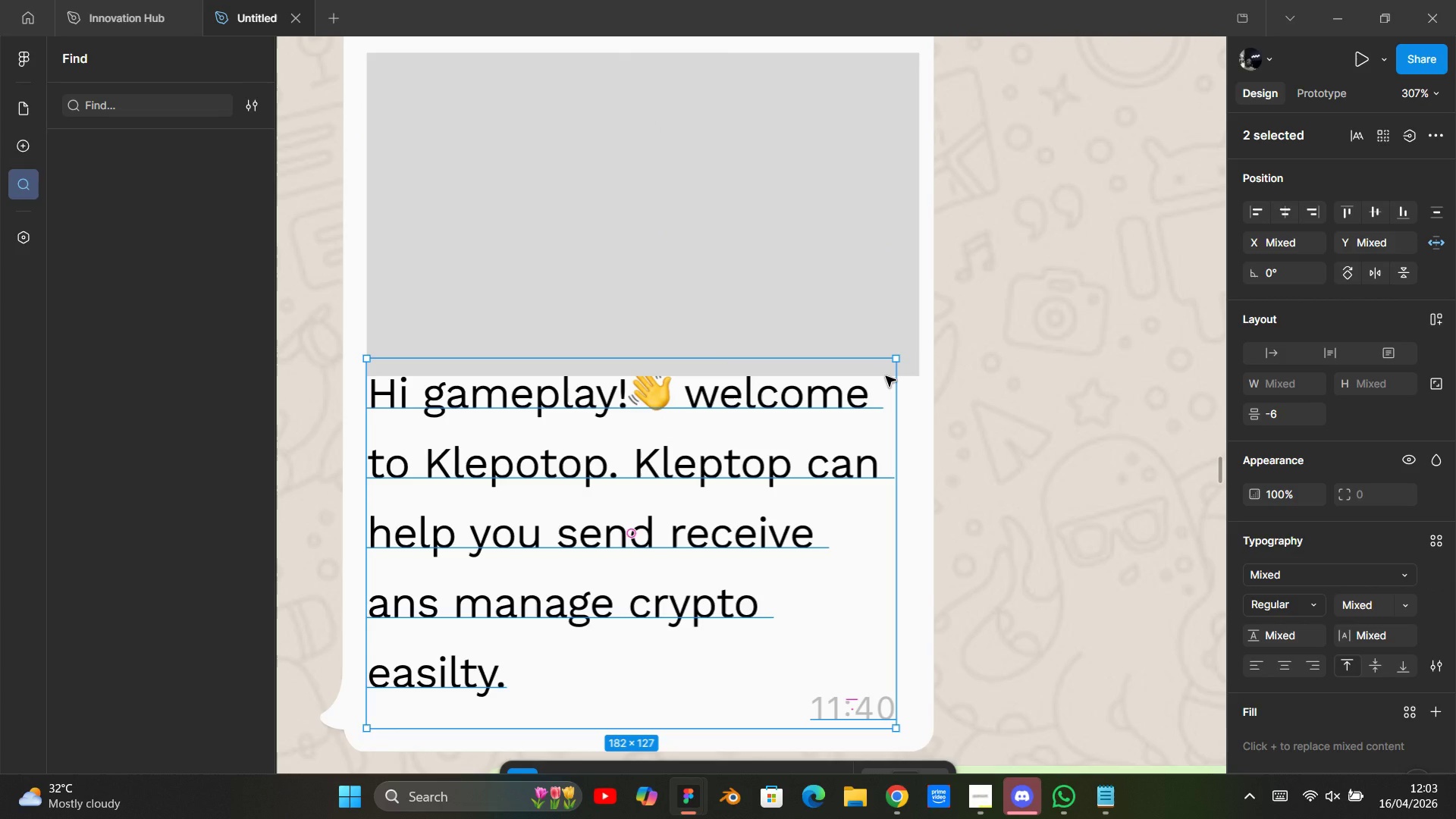 
hold_key(key=ControlLeft, duration=1.51)
scroll: coordinate [886, 376], scroll_direction: down, amount: 5.0
 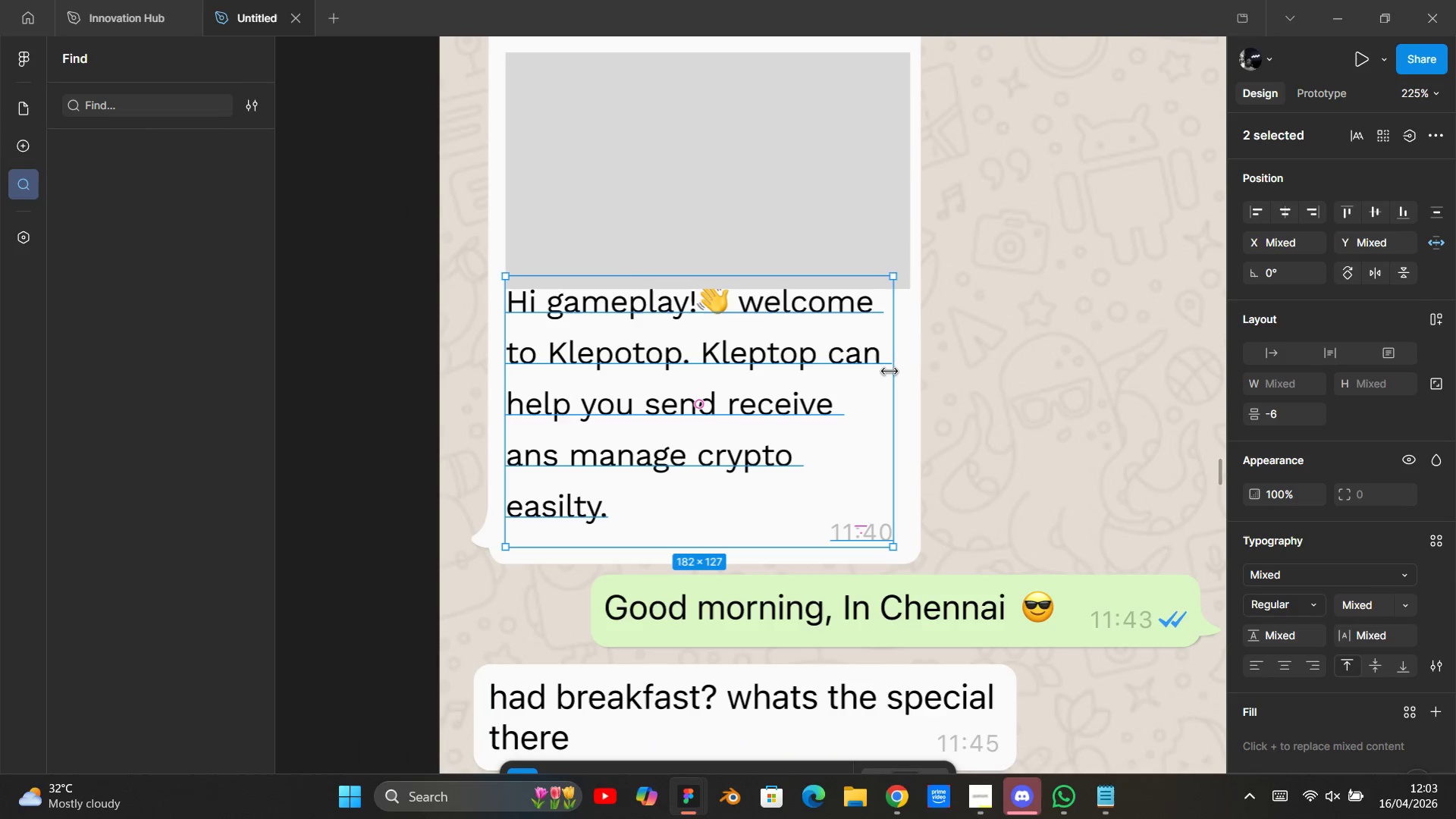 
hold_key(key=ControlLeft, duration=0.86)
 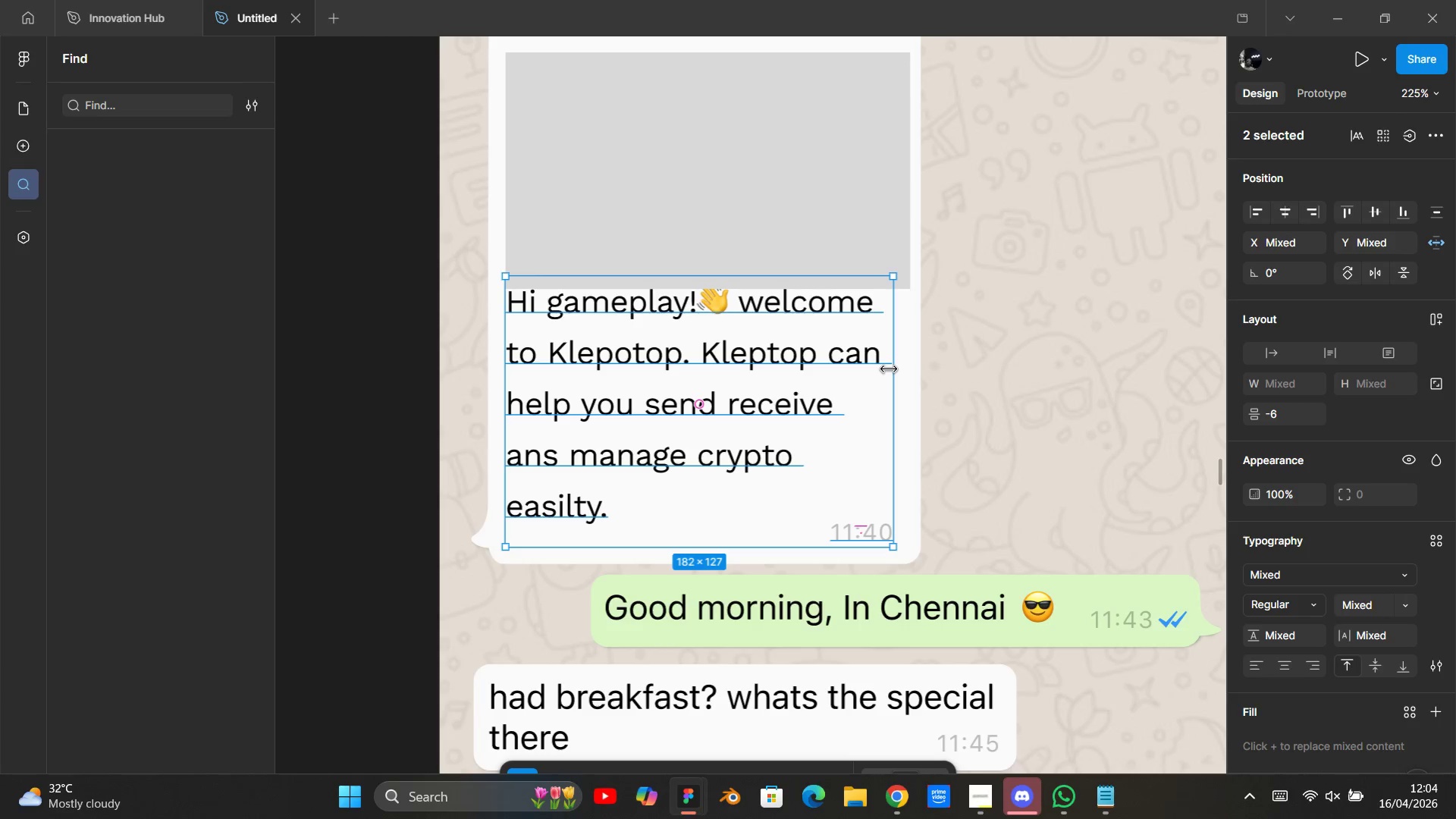 
hold_key(key=ControlLeft, duration=0.61)
 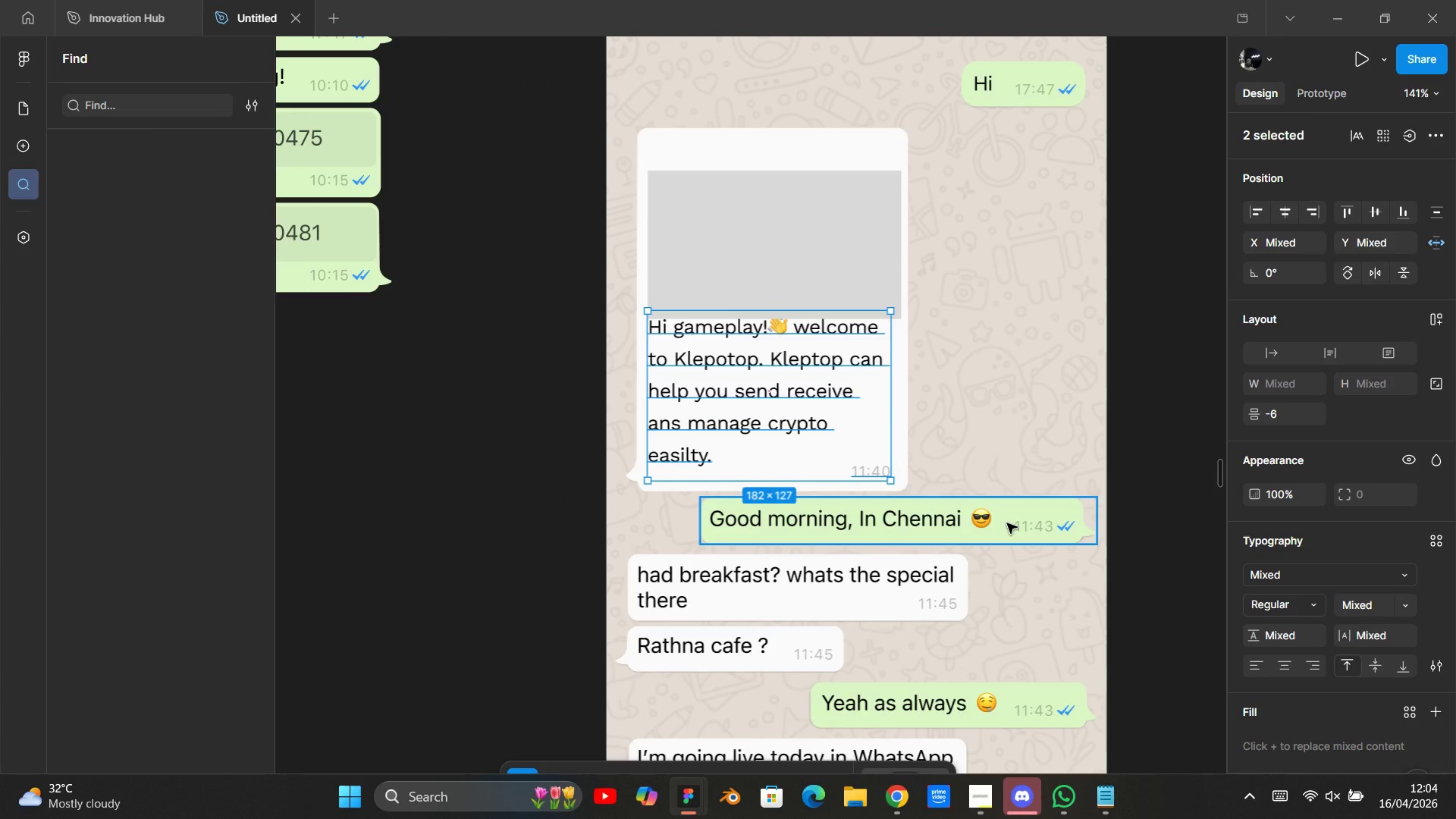 
hold_key(key=ControlLeft, duration=7.66)
 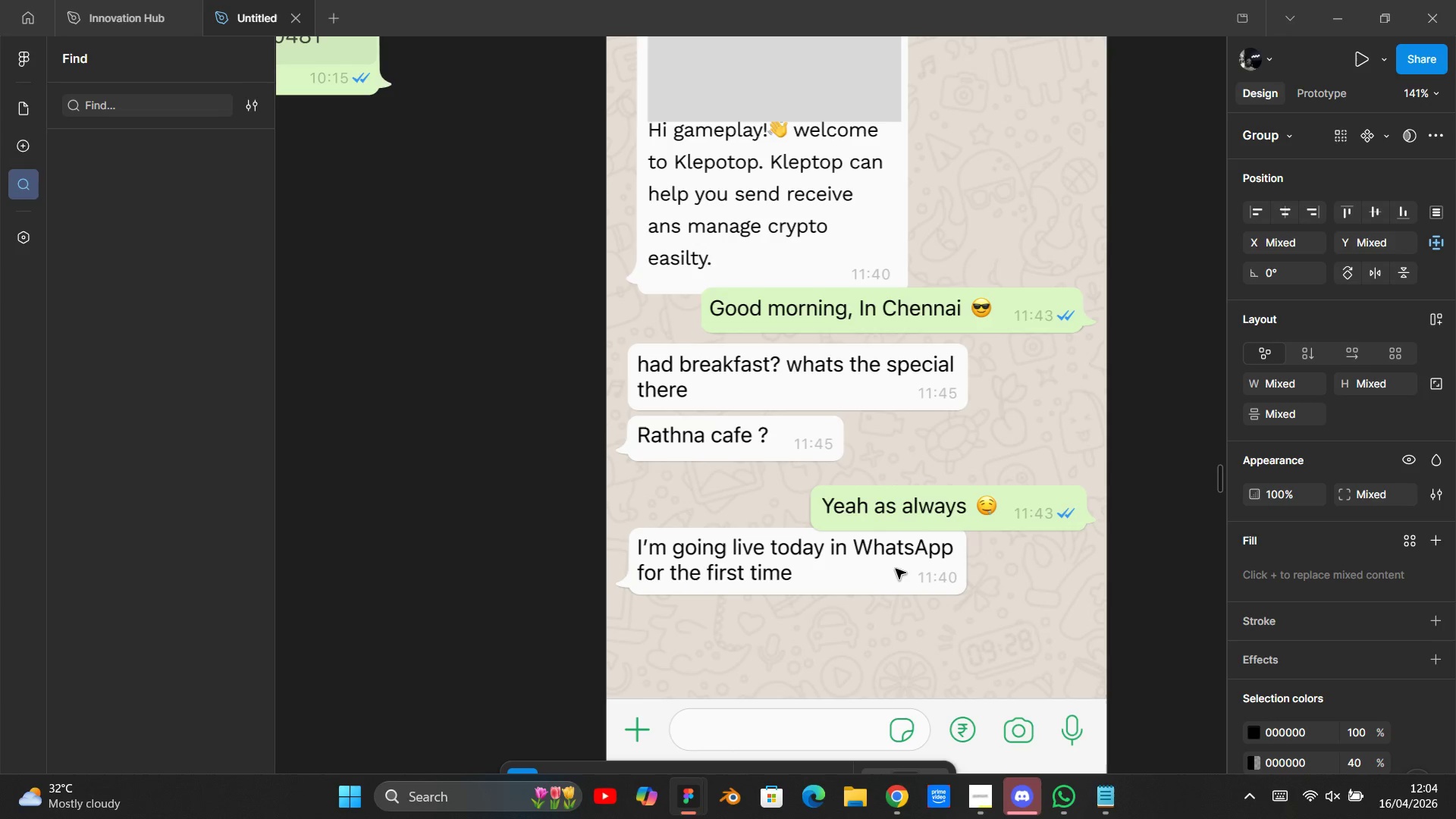 
scroll: coordinate [889, 369], scroll_direction: down, amount: 3.0
 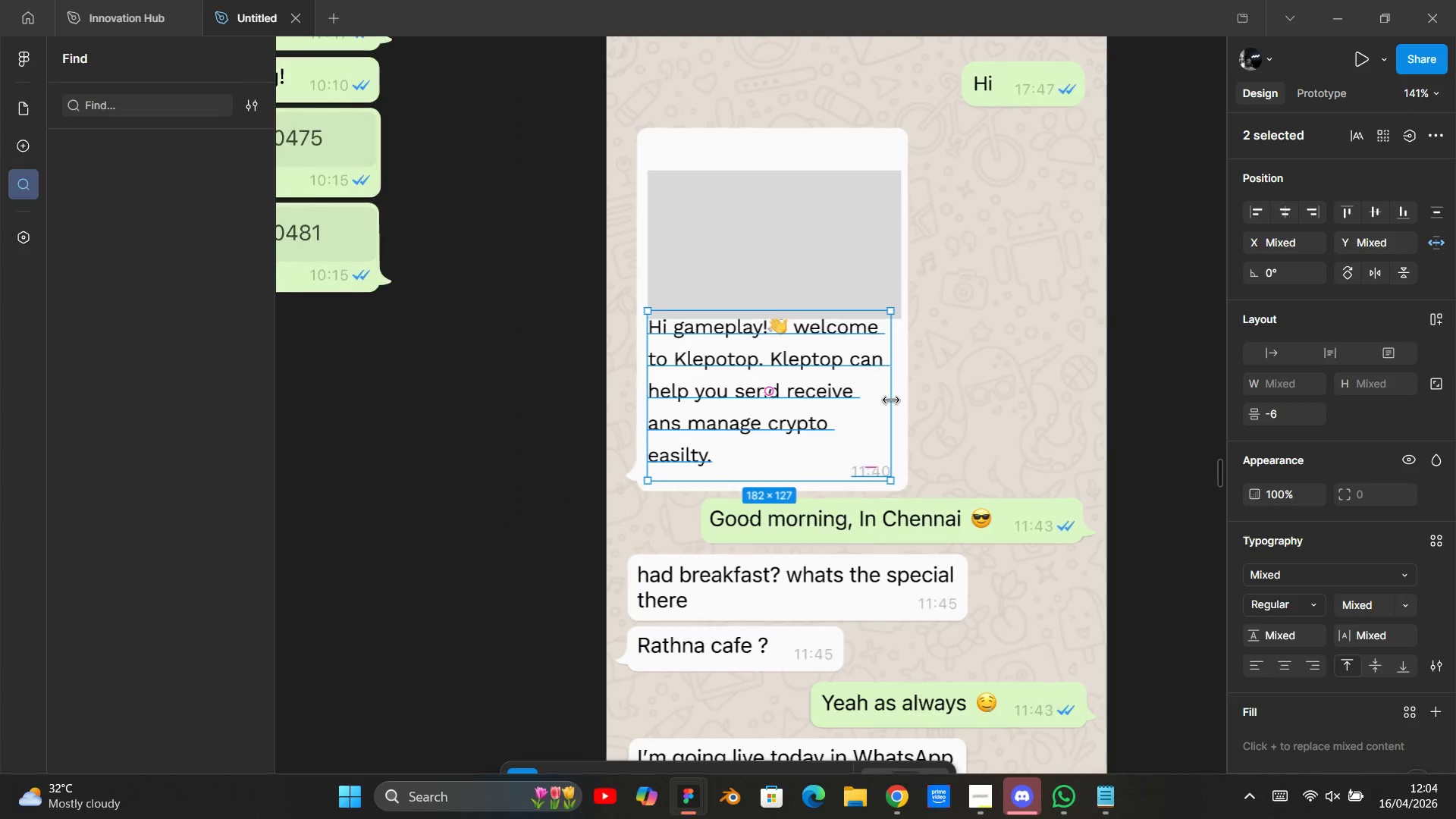 
left_click([1007, 523])
 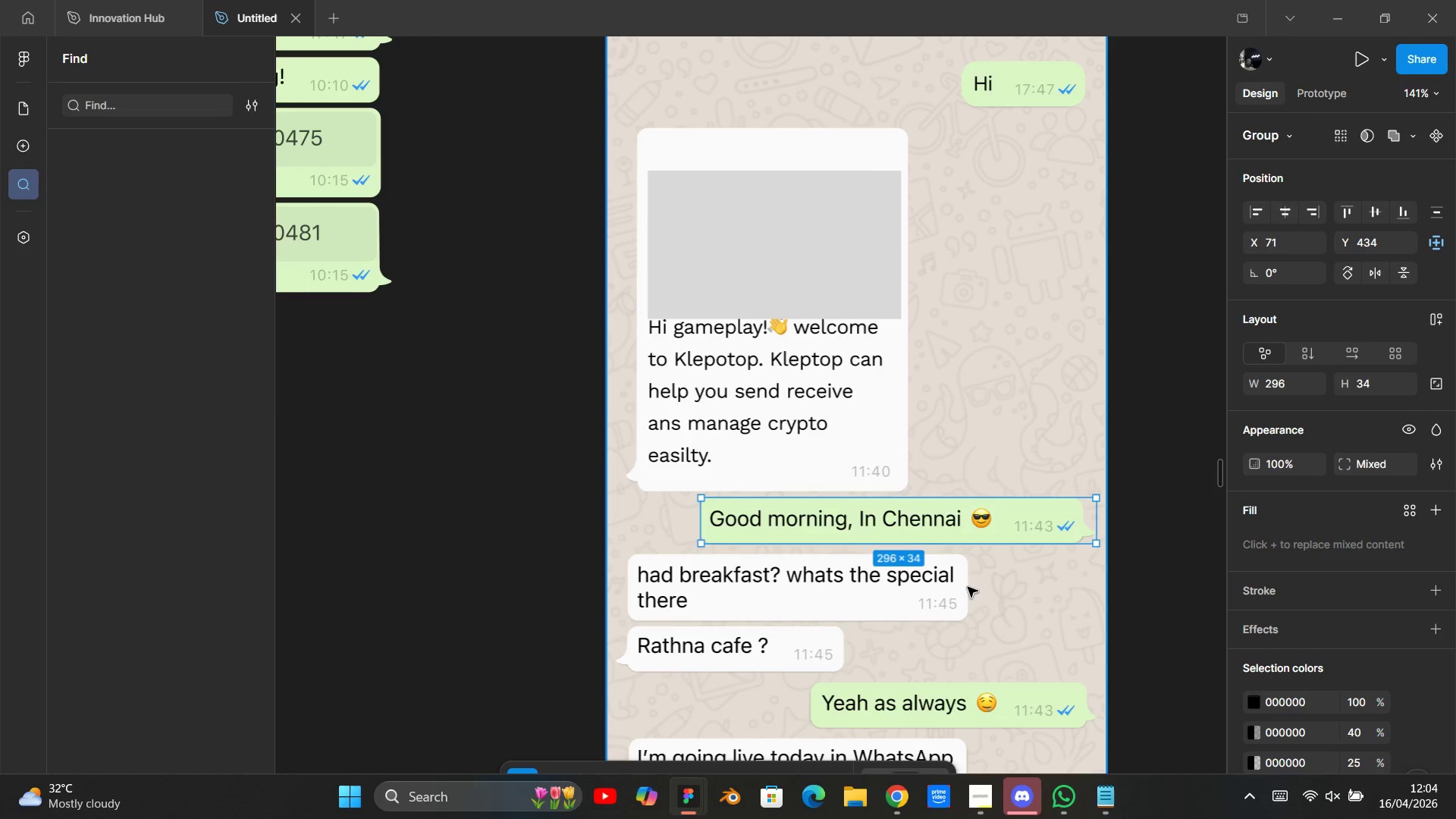 
hold_key(key=ShiftLeft, duration=0.88)
left_click([935, 613])
 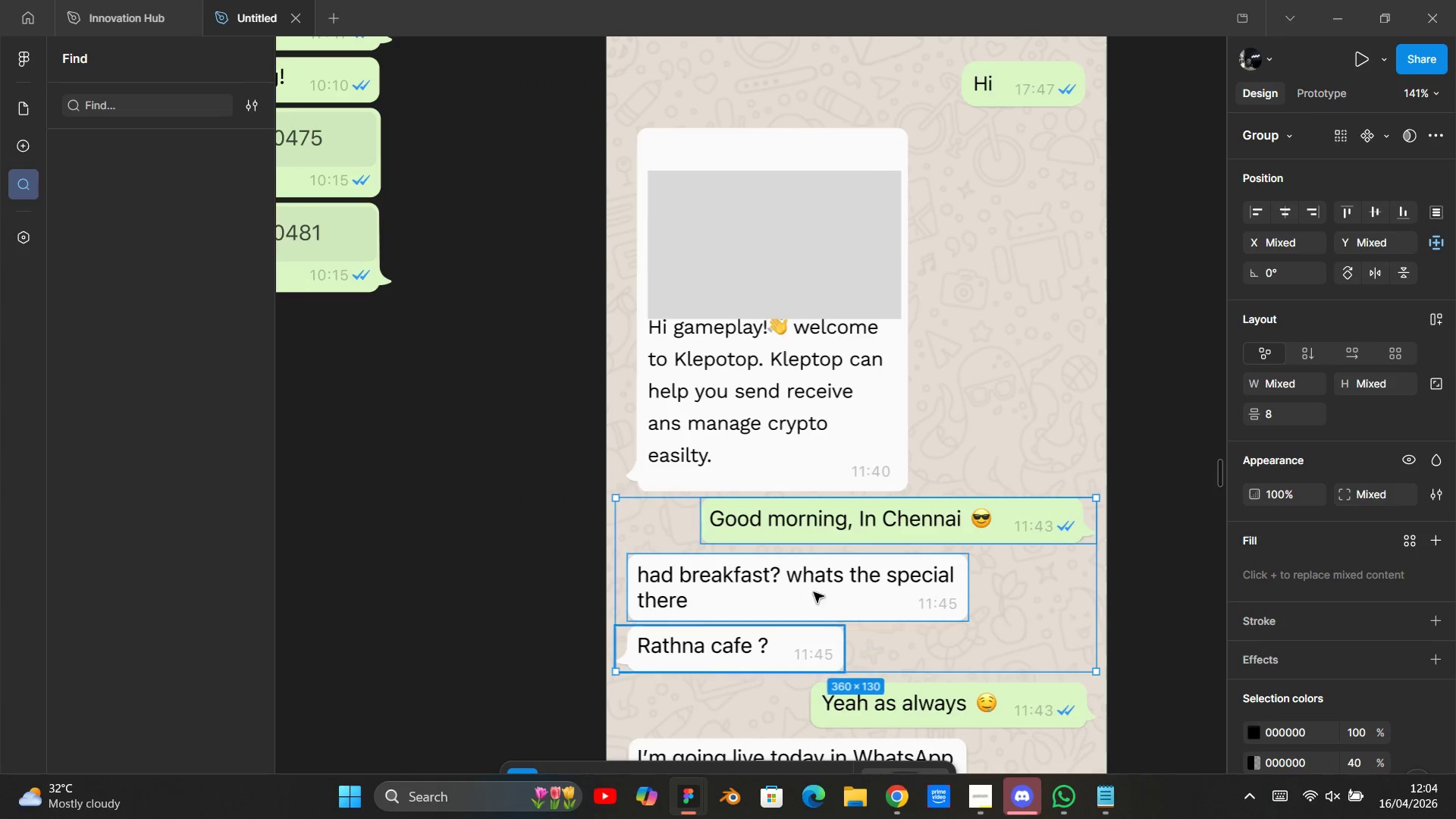 
scroll: coordinate [959, 535], scroll_direction: down, amount: 5.0
 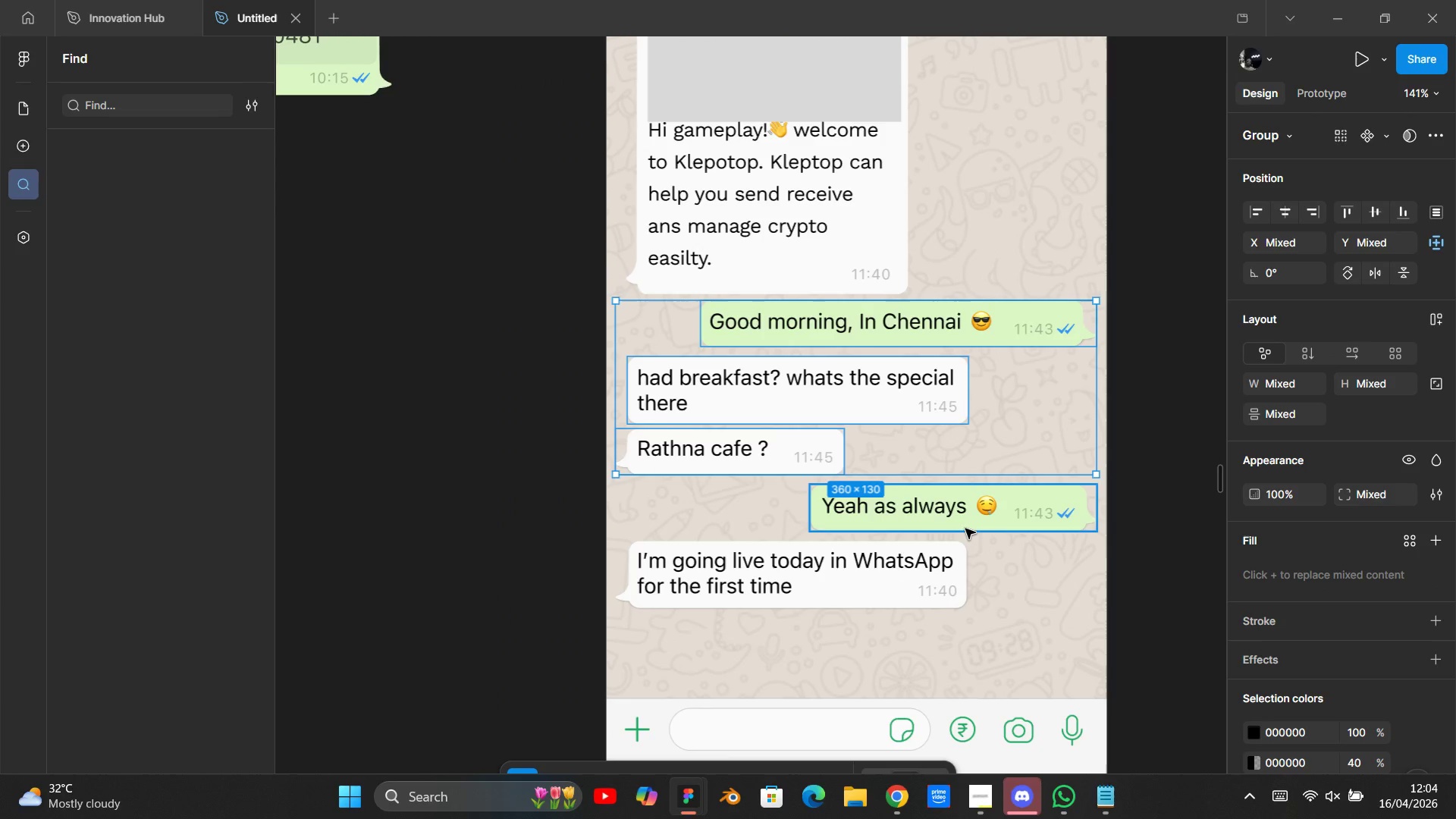 
hold_key(key=ShiftLeft, duration=0.61)
left_click([887, 559])
 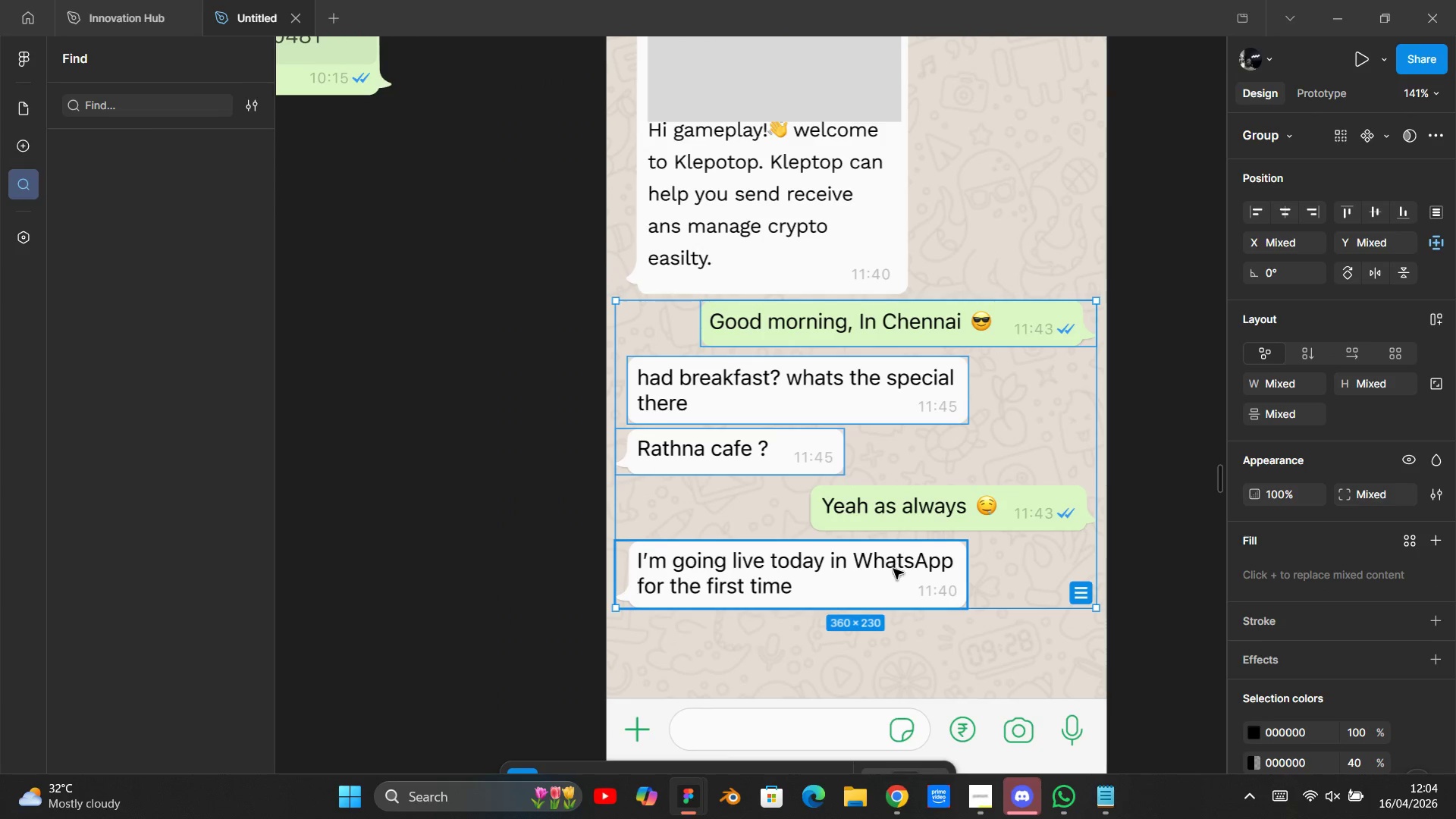 
key(Alt+Shift+ArrowUp)
 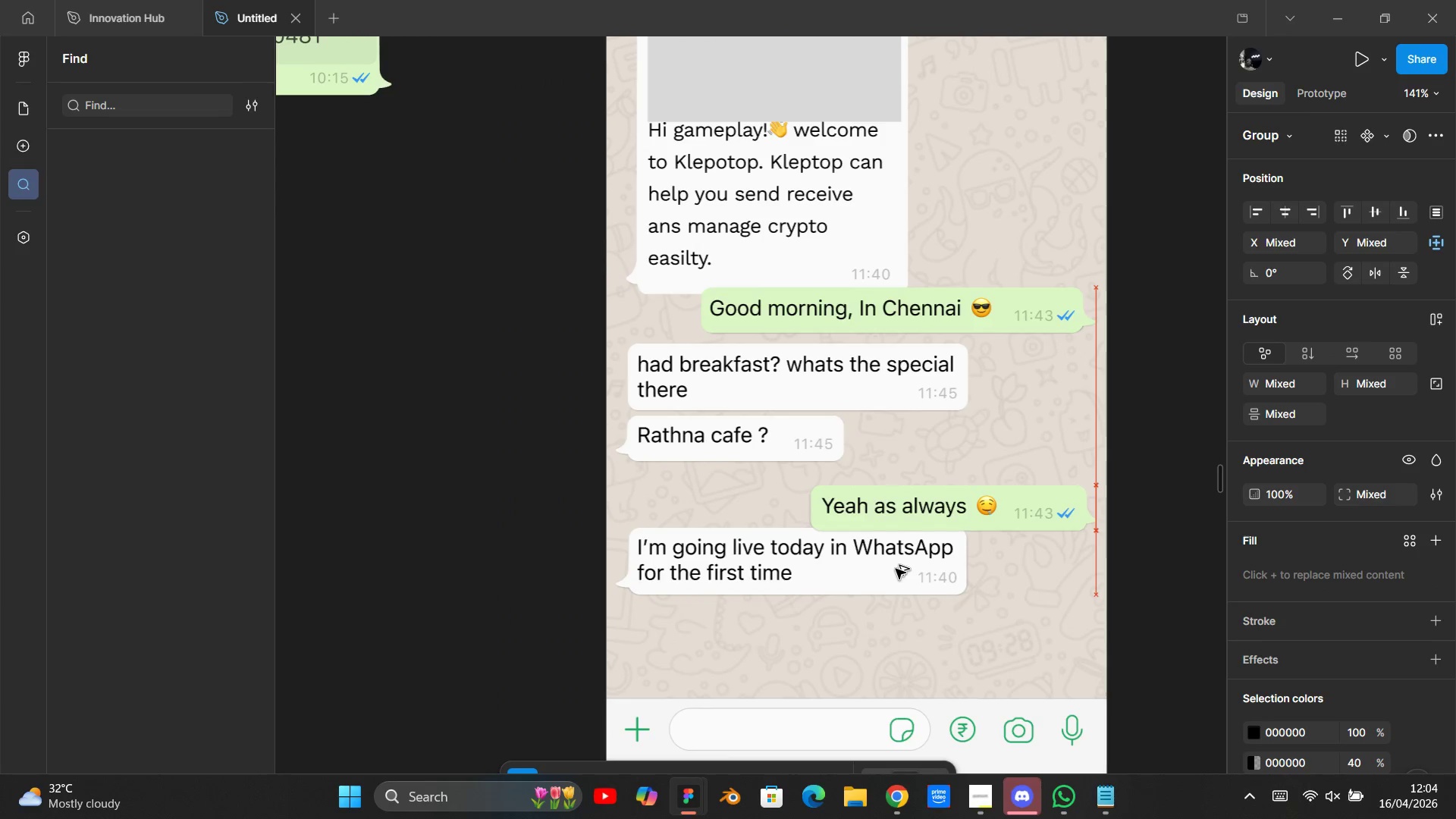 
key(Alt+Shift+ArrowDown)
 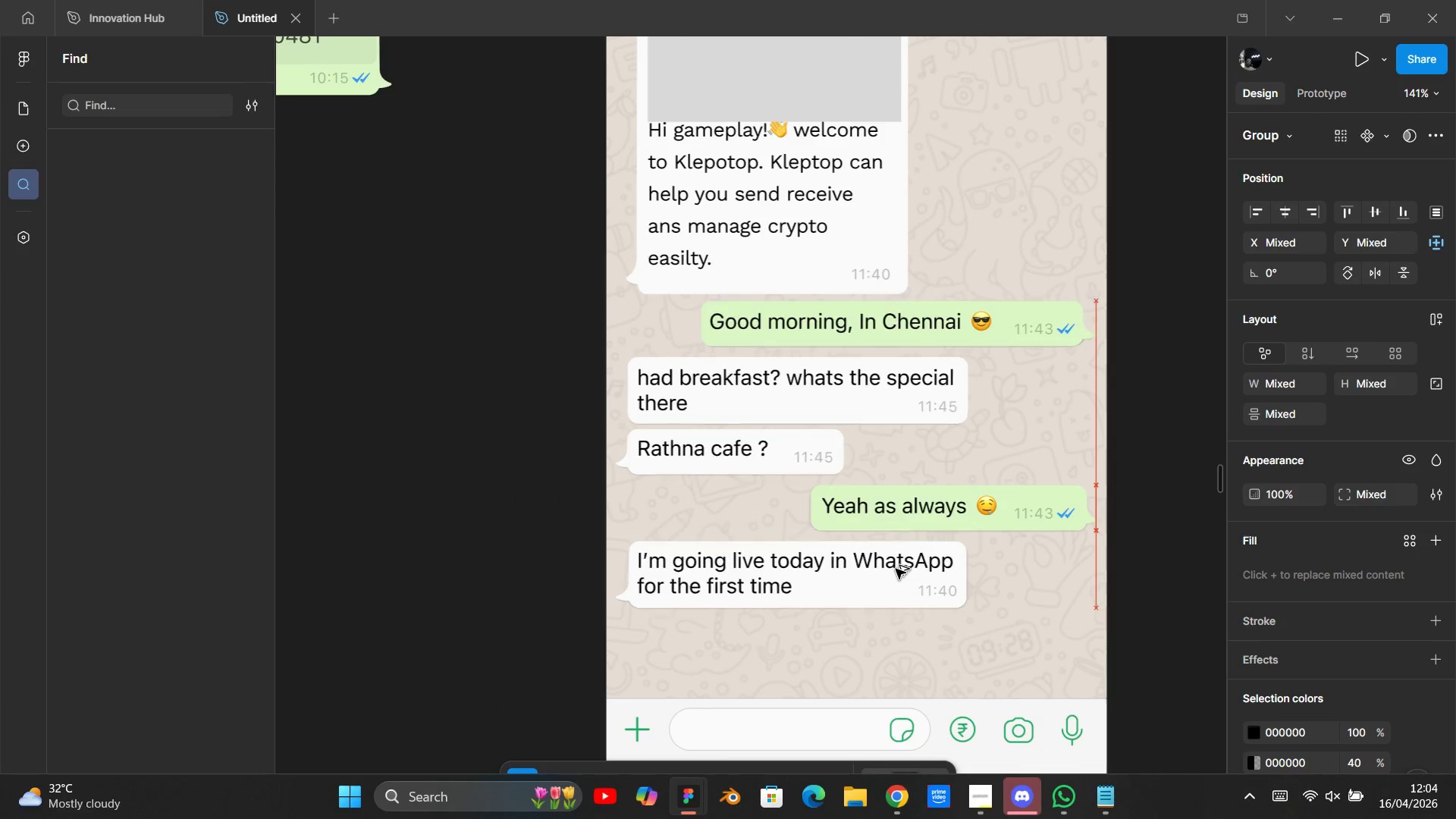 
key(Alt+Shift+ArrowDown)
 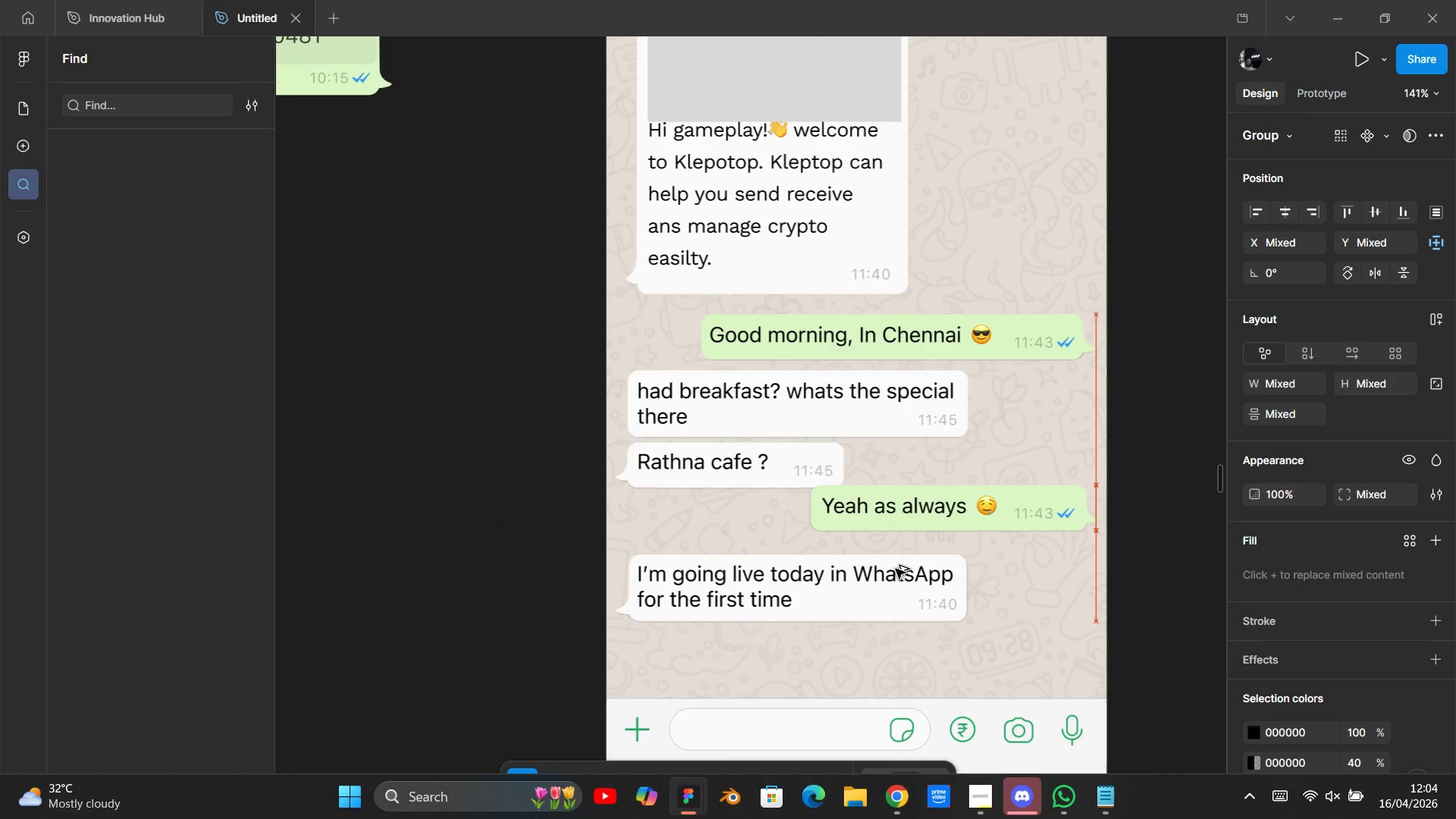 
key(Alt+Shift+ArrowDown)
 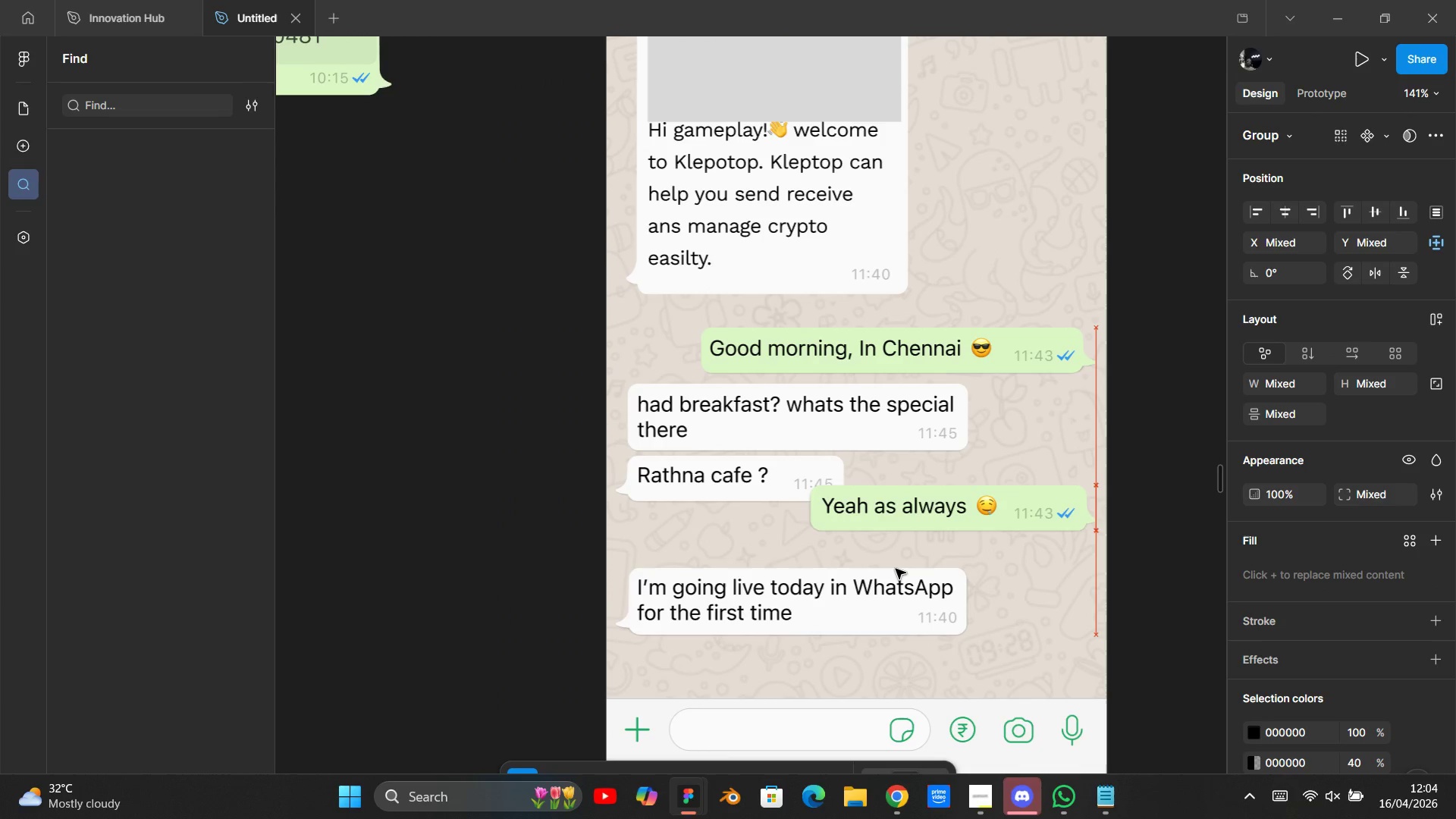 
key(Control+Z)
 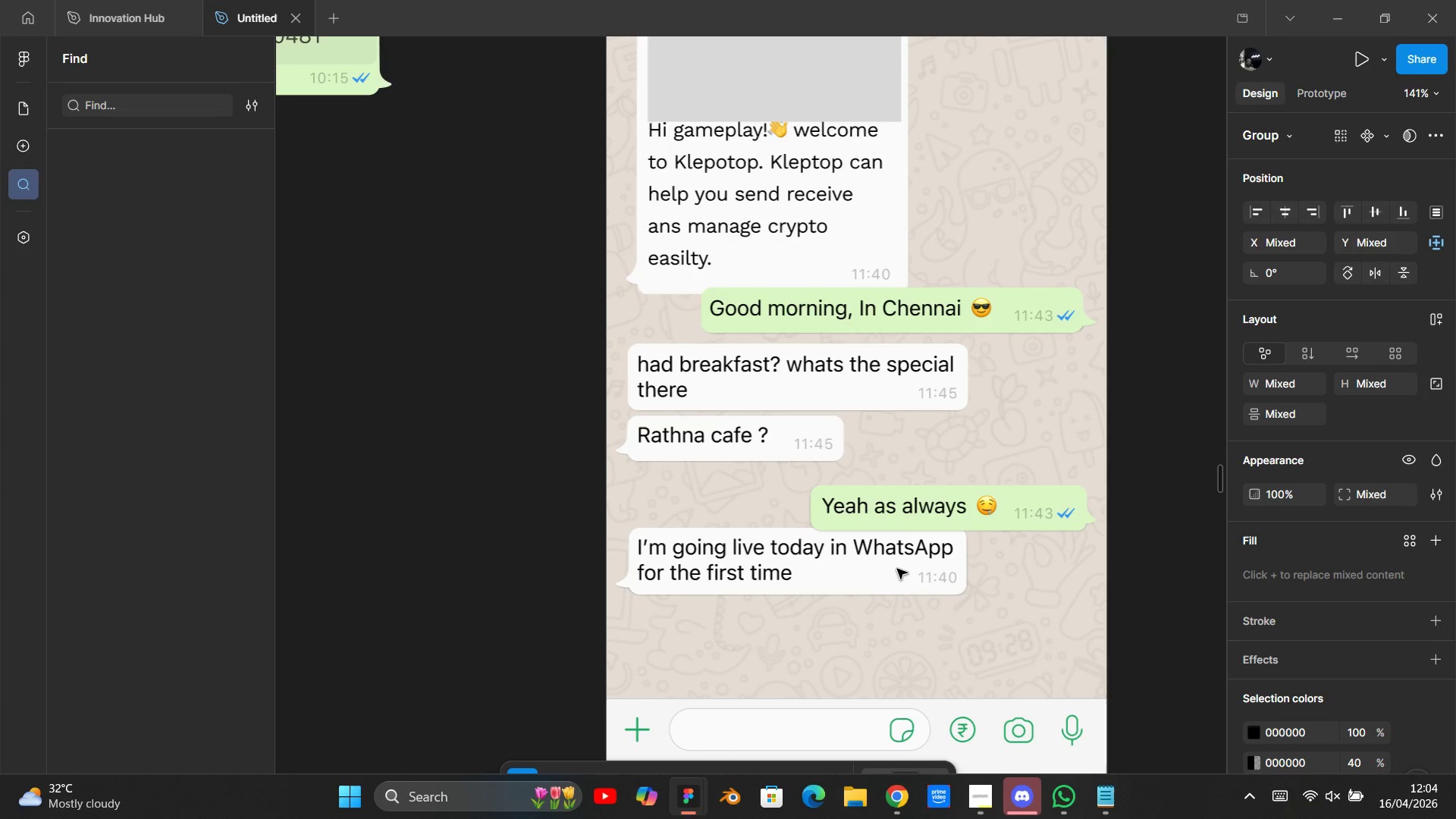 
key(Control+Z)
 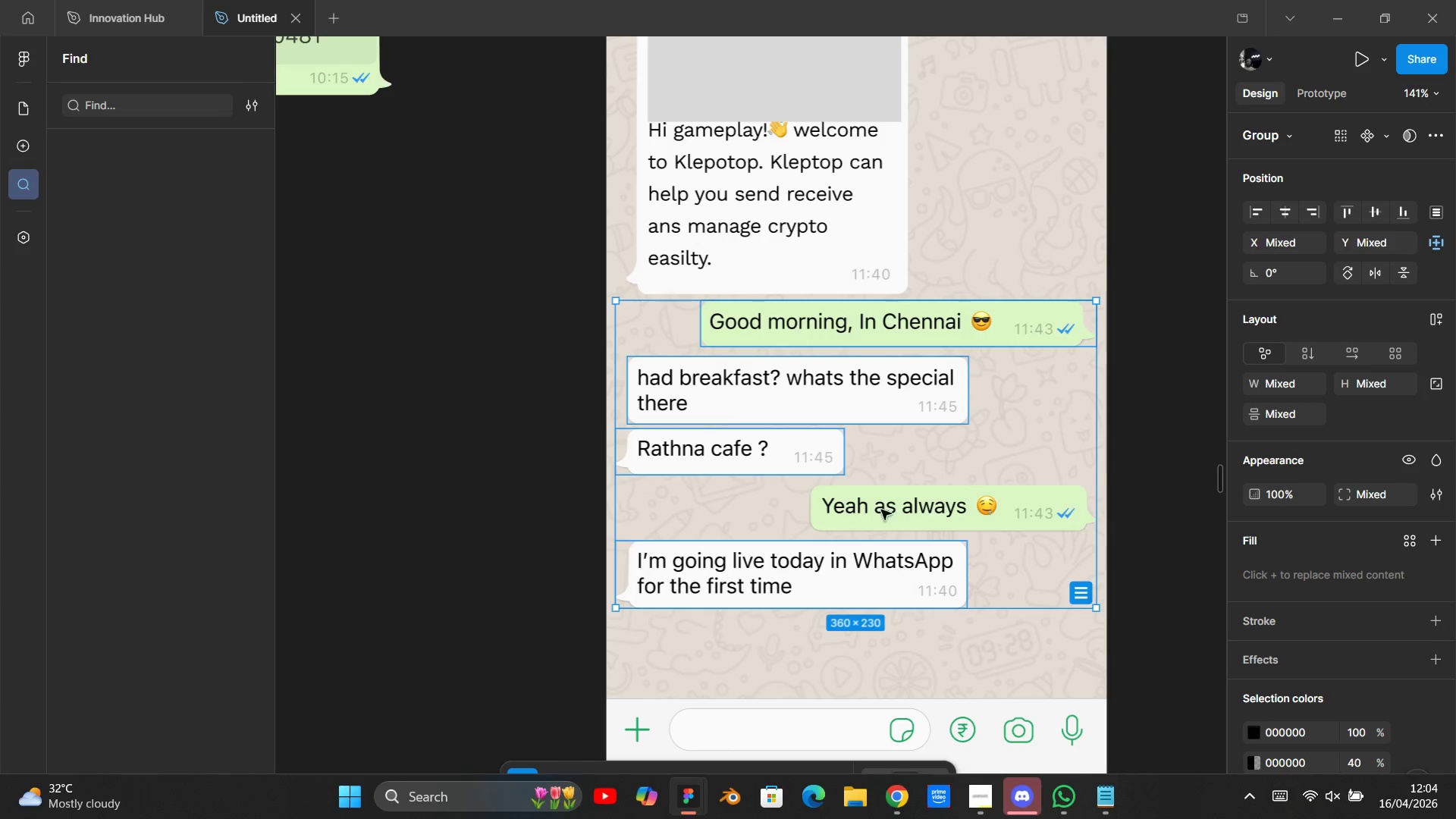 
hold_key(key=ShiftLeft, duration=0.67)
left_click([876, 487])
 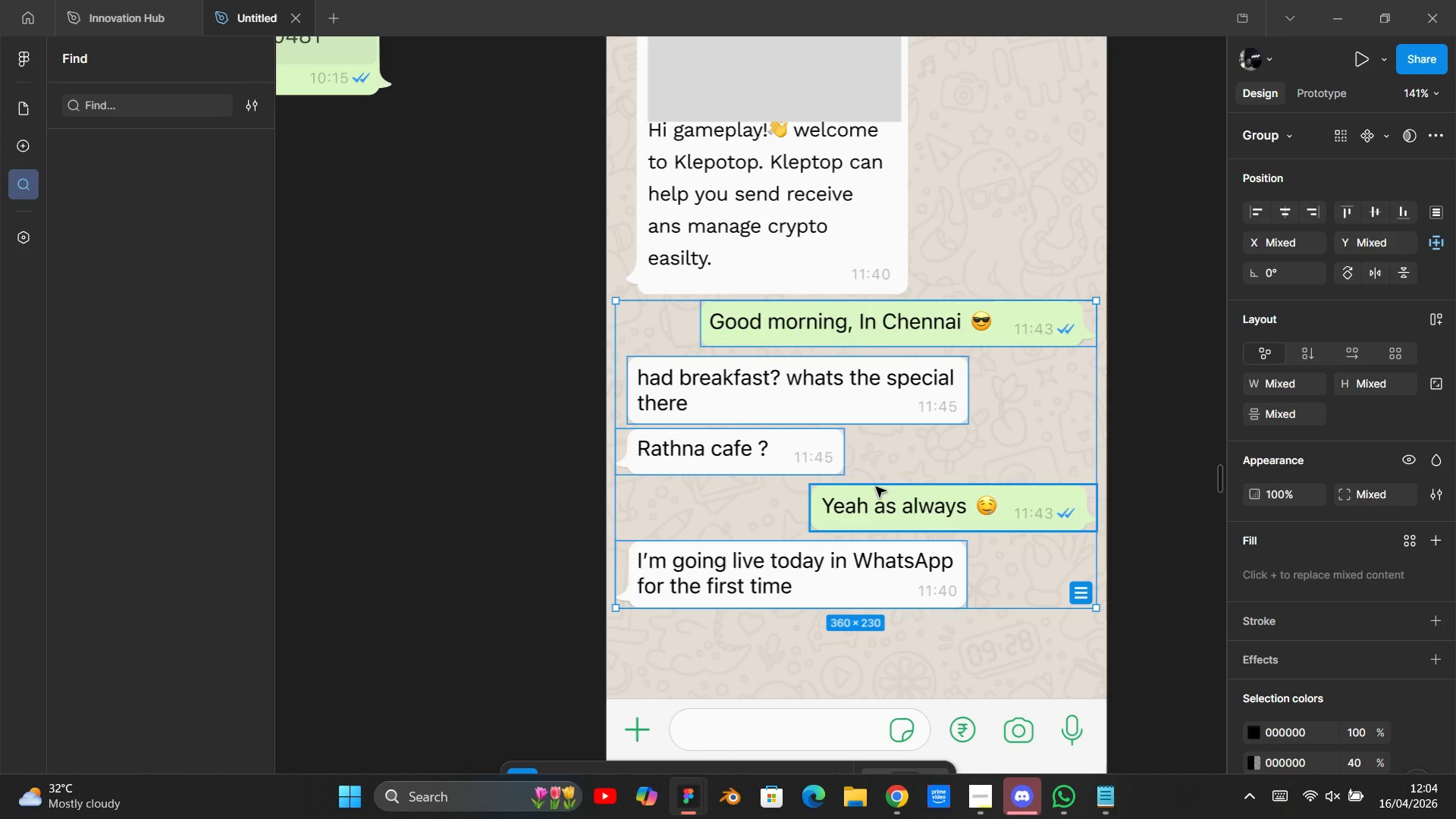 
key(Alt+Shift+ArrowDown)
 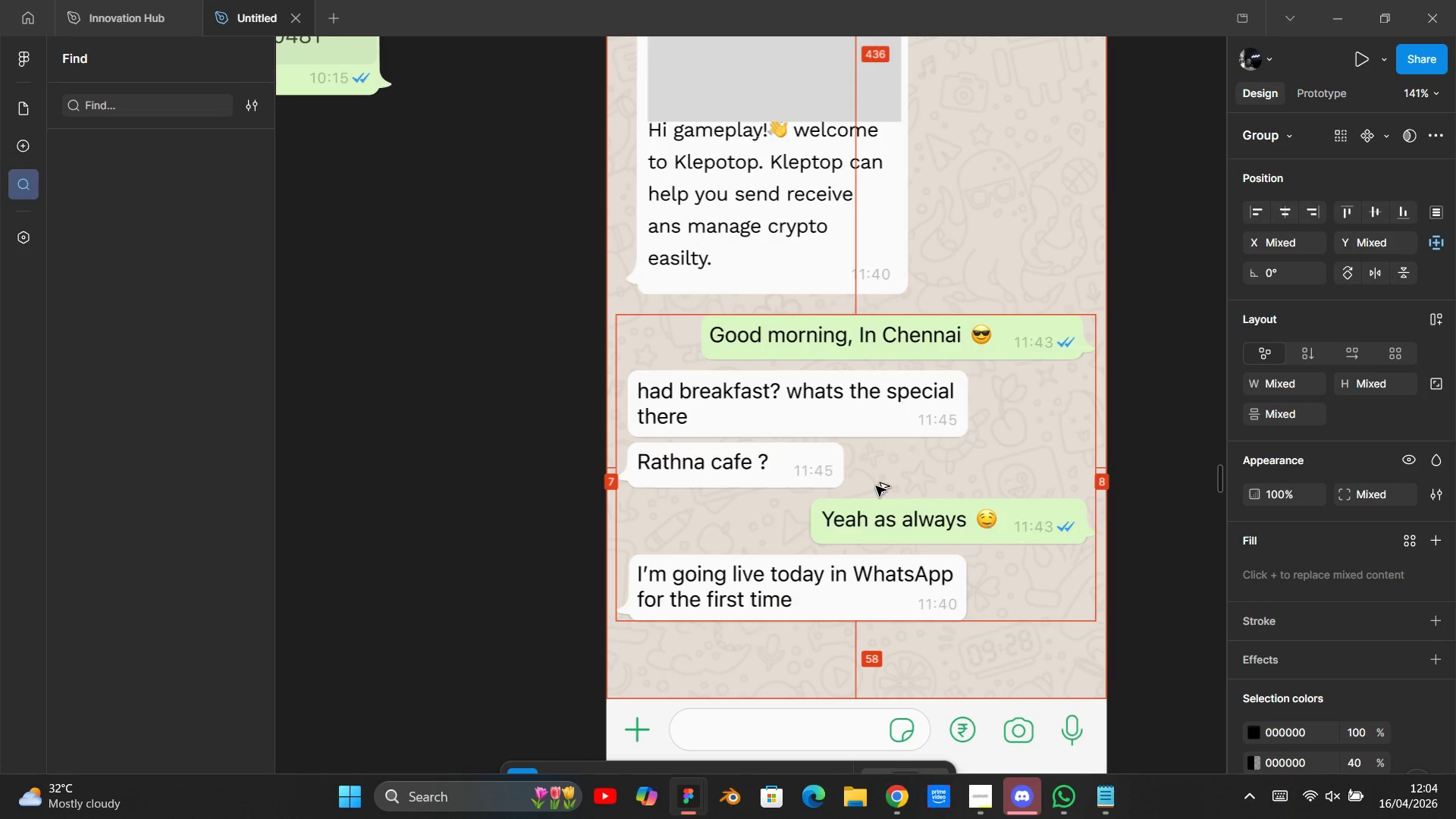 
key(Alt+Shift+ArrowDown)
 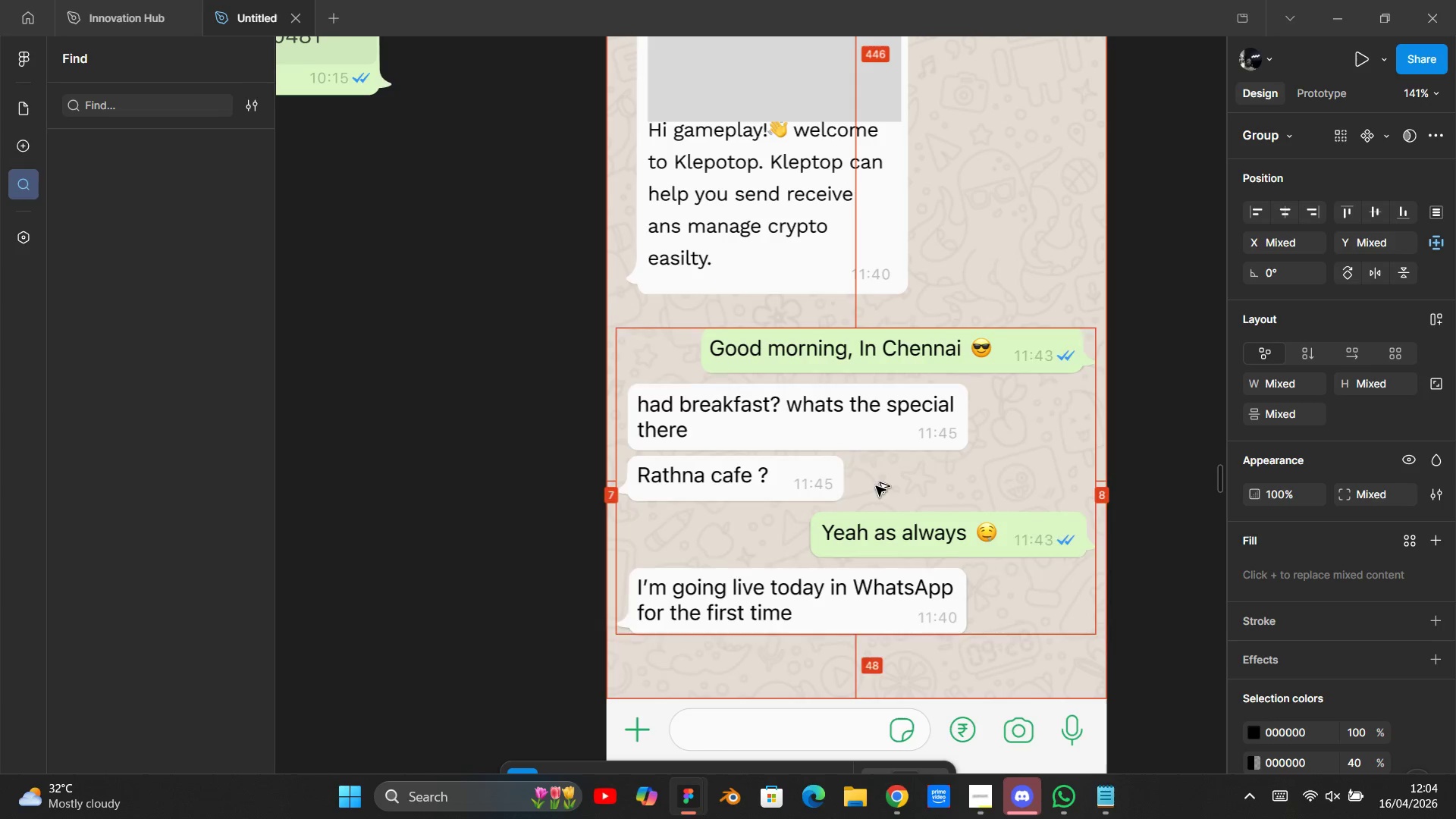 
key(Alt+Shift+ArrowDown)
 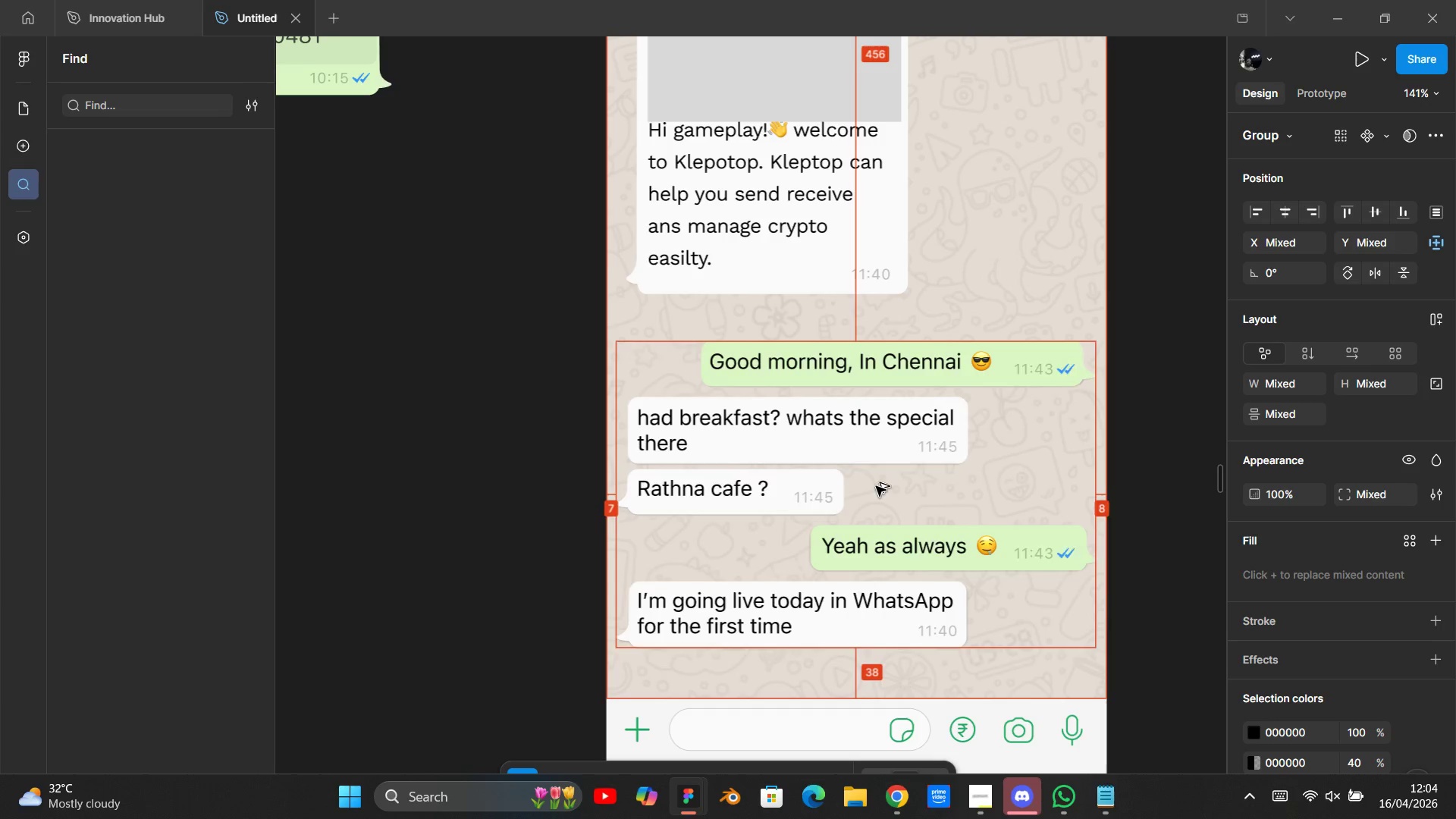 
key(Alt+Shift+ArrowDown)
 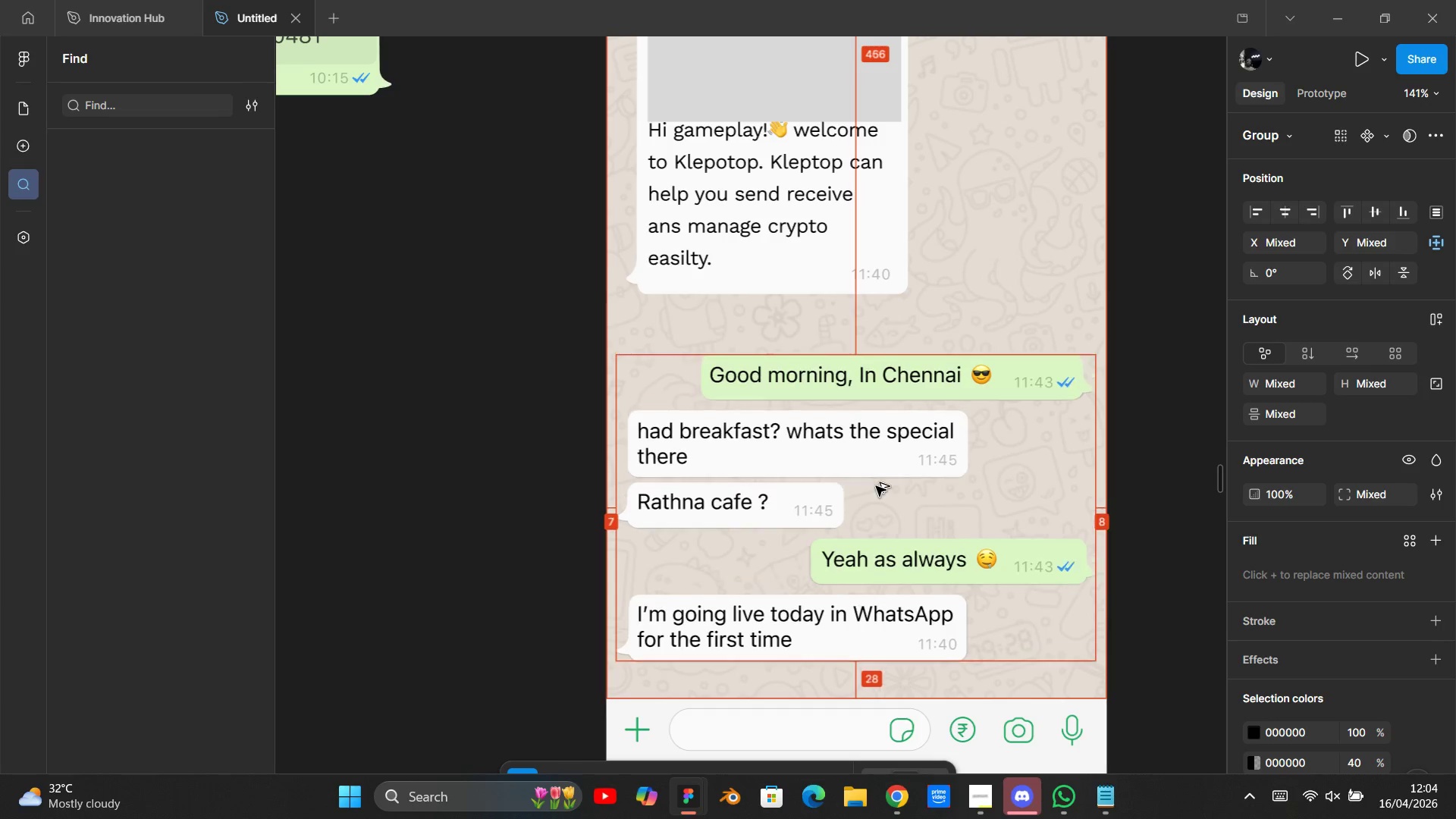 
key(Alt+Shift+ArrowDown)
 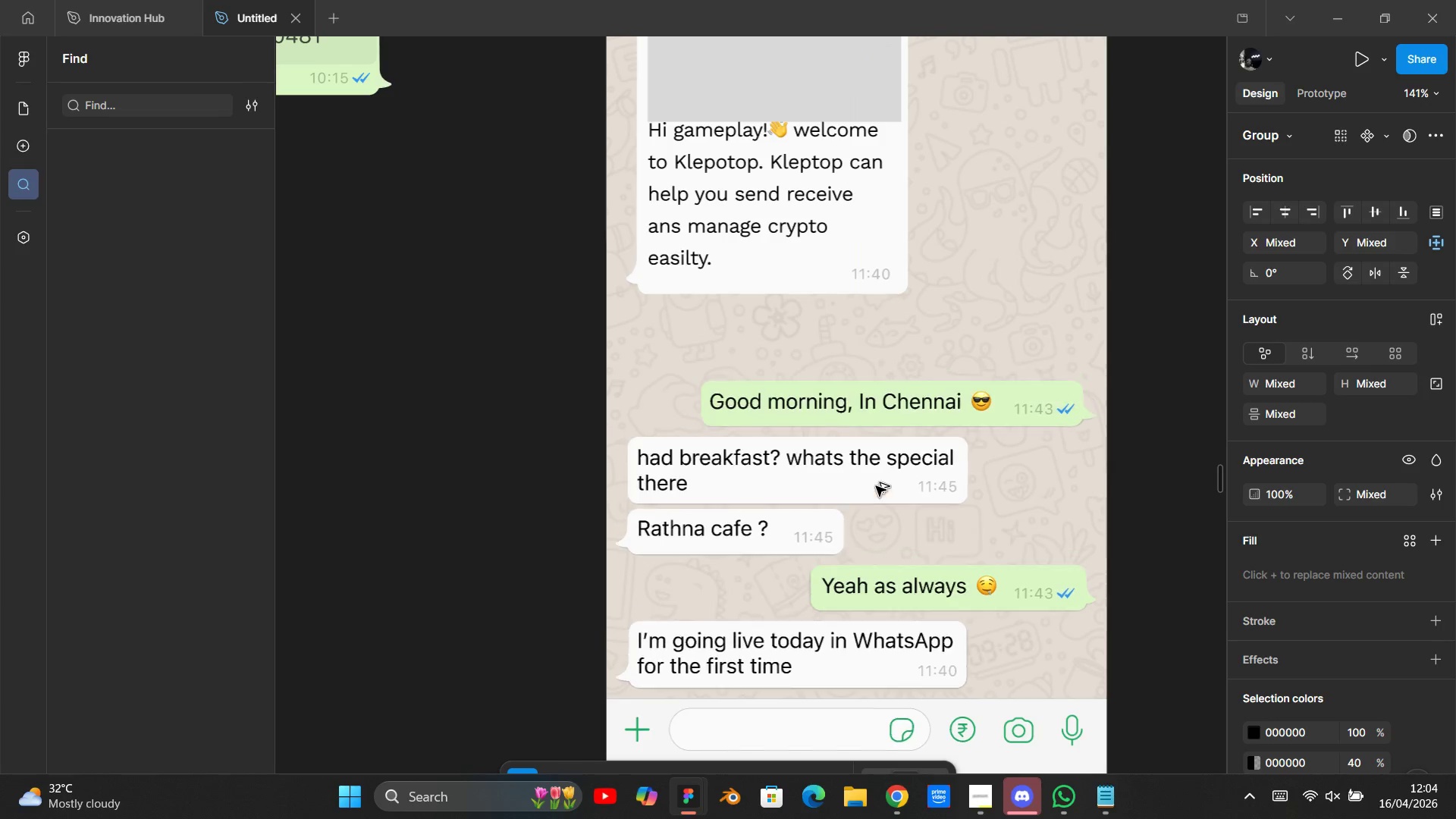 
hold_key(key=ArrowDown, duration=1.0)
 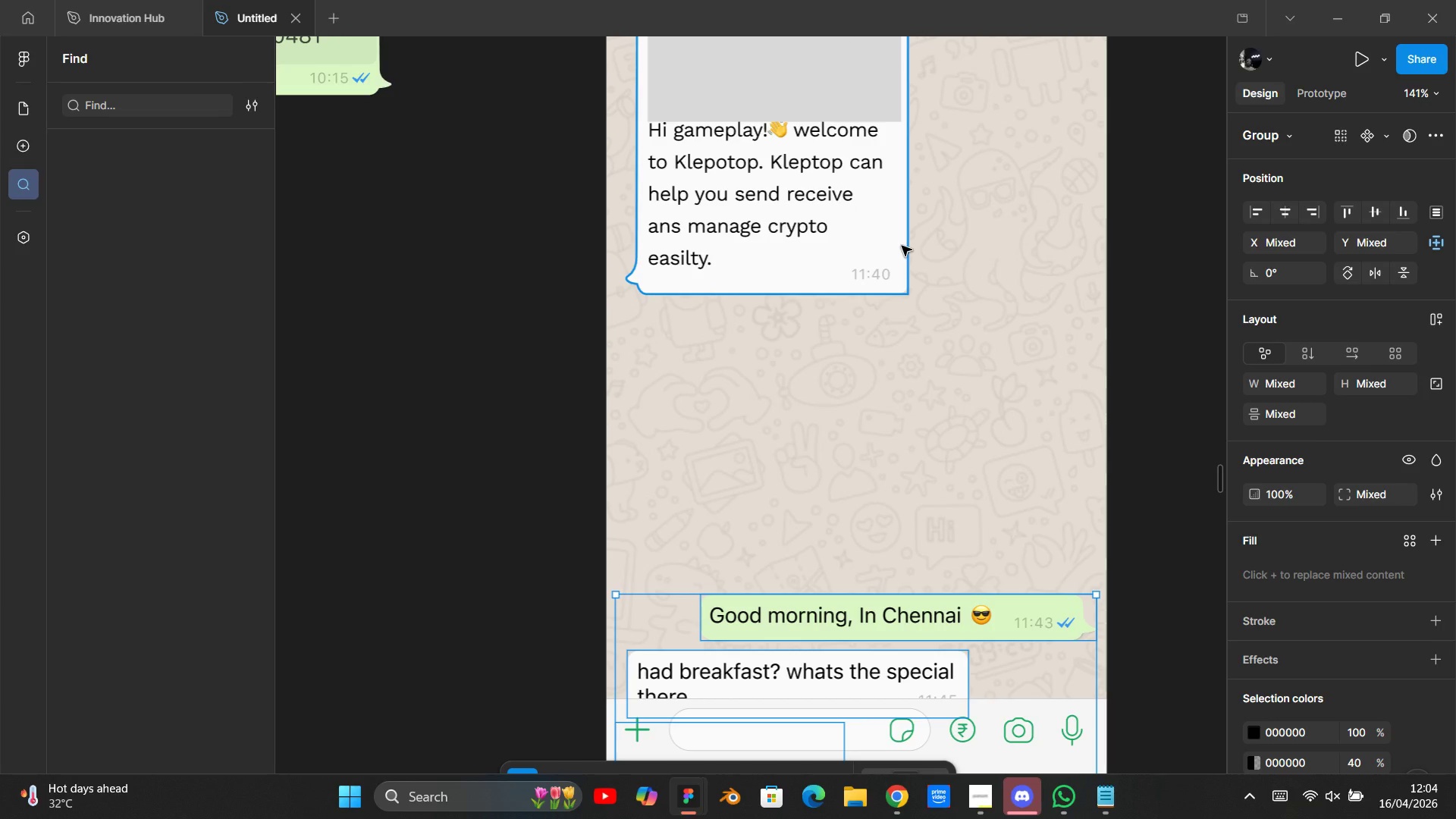 
left_click([902, 246])
 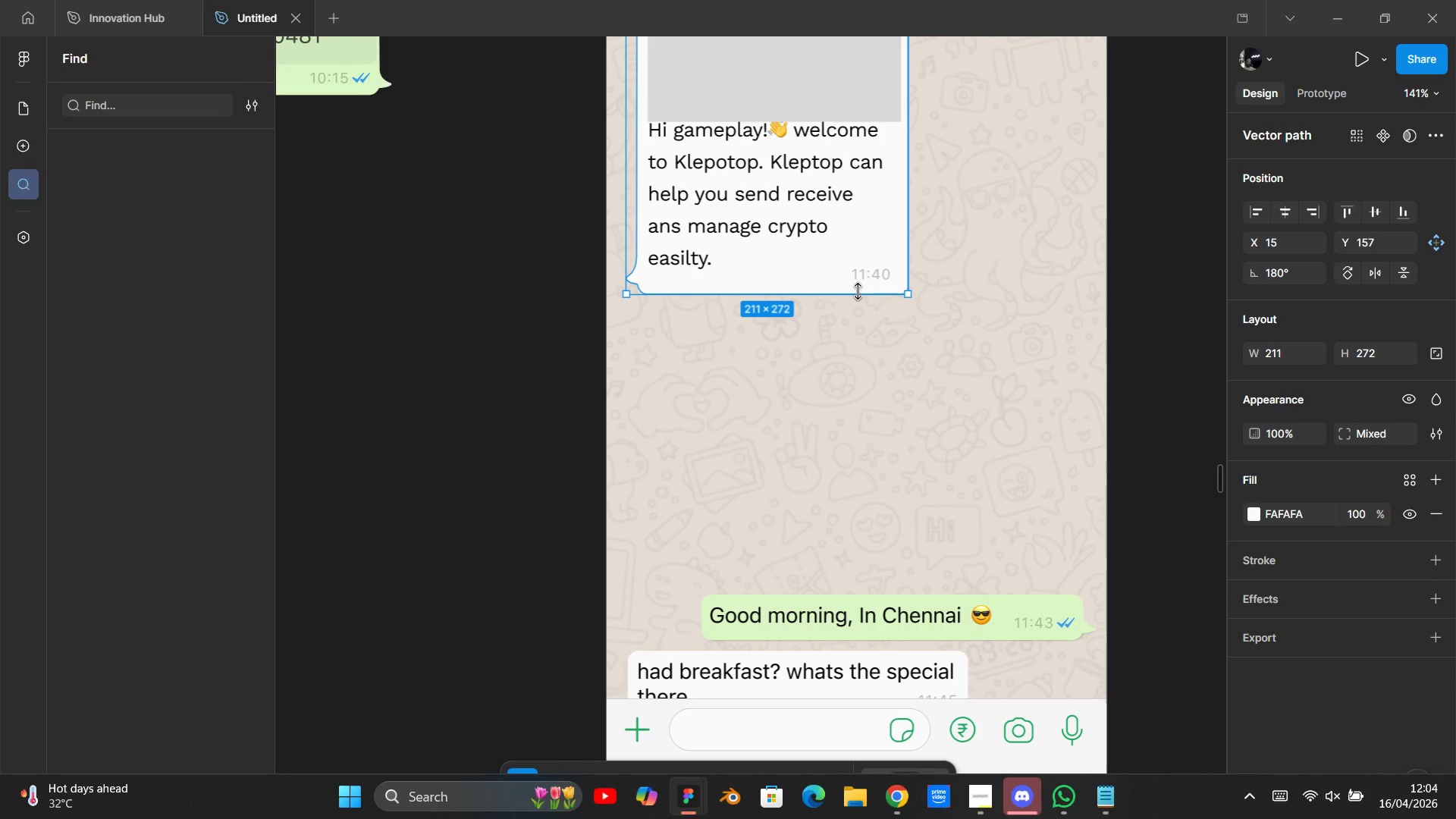 
left_click_drag(start_coordinate=[858, 291], to_coordinate=[857, 353])
 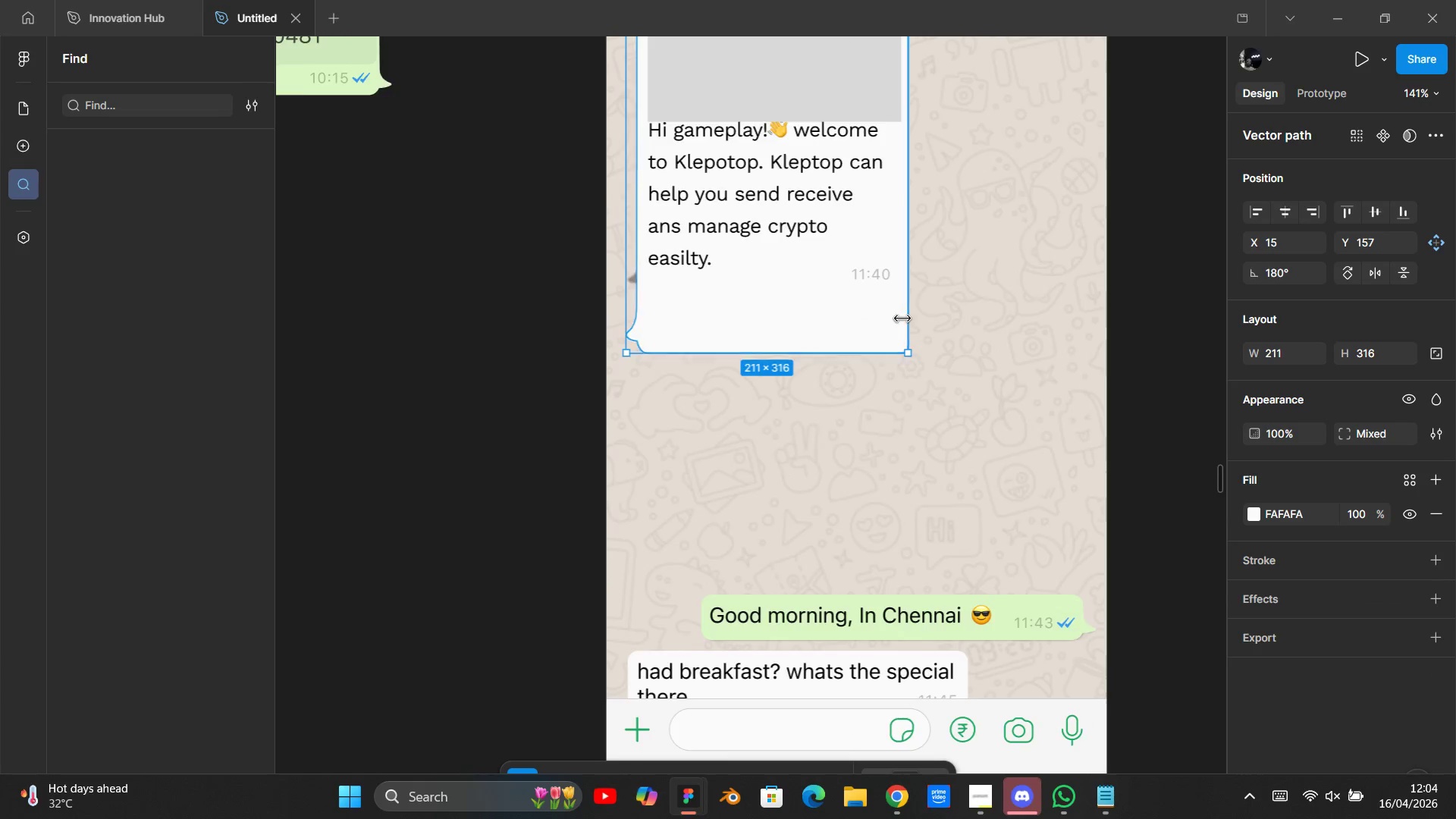 
scroll: coordinate [902, 318], scroll_direction: up, amount: 7.0
 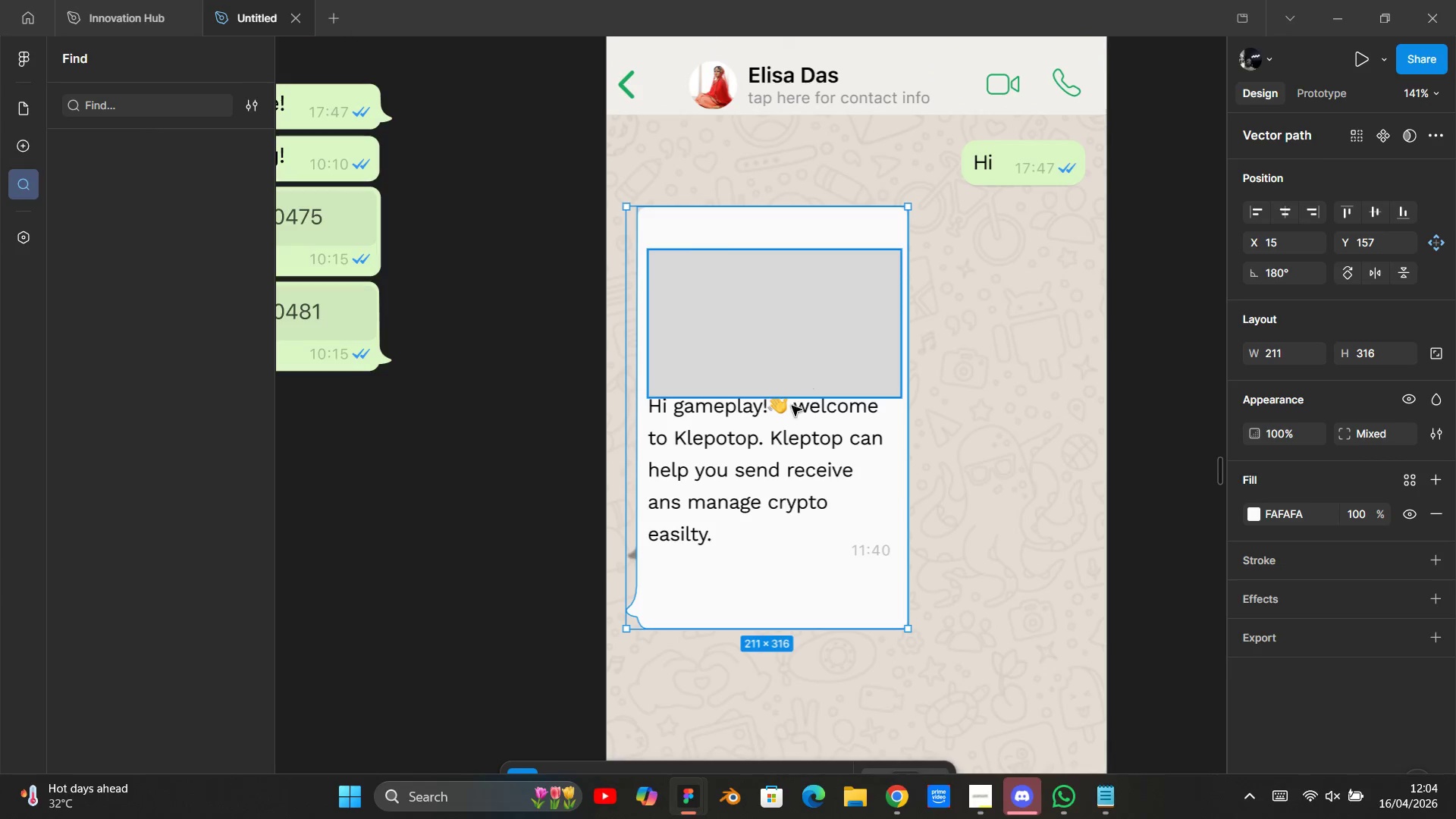 
left_click([789, 411])
 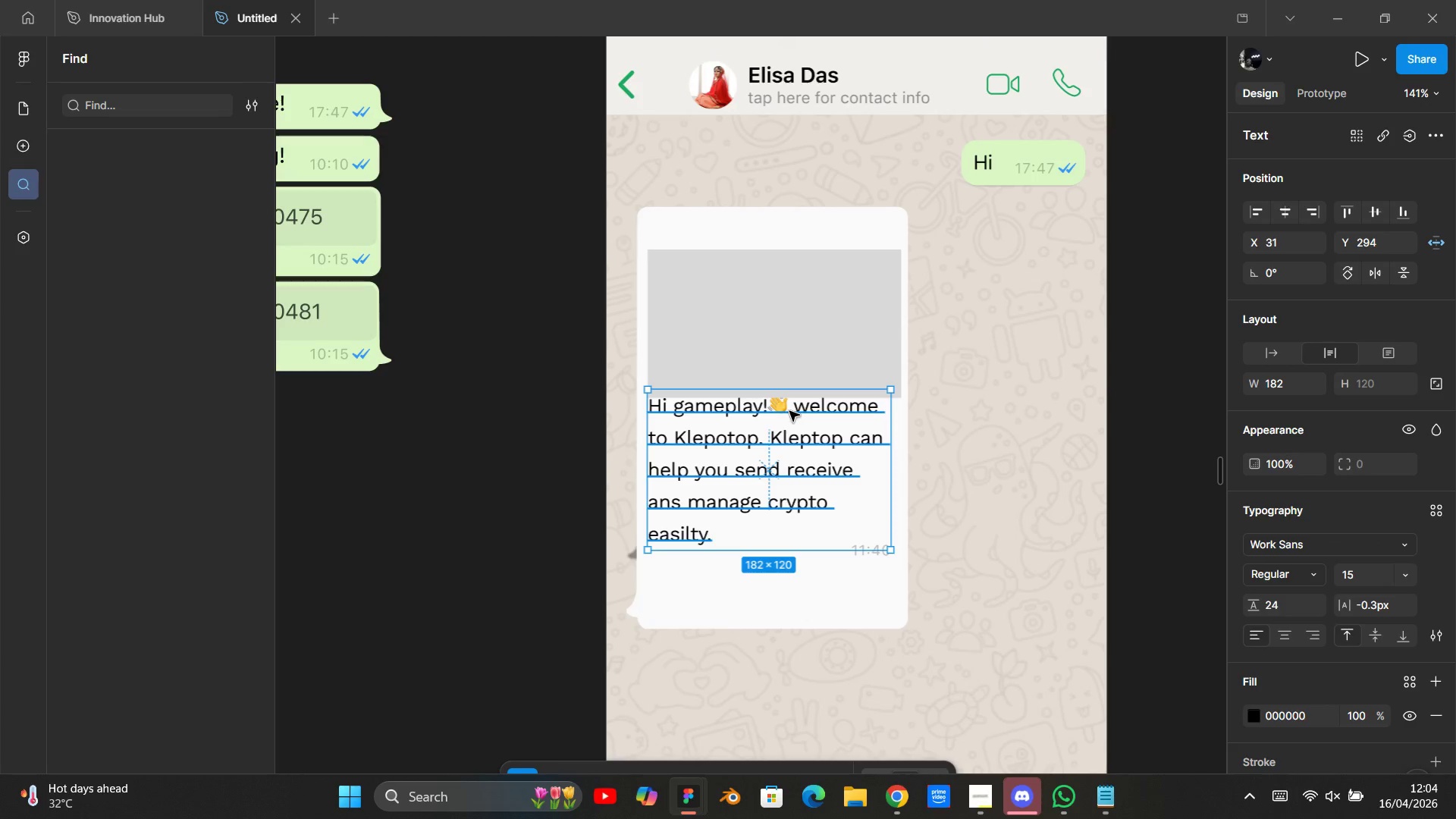 
hold_key(key=AltLeft, duration=2.09)
 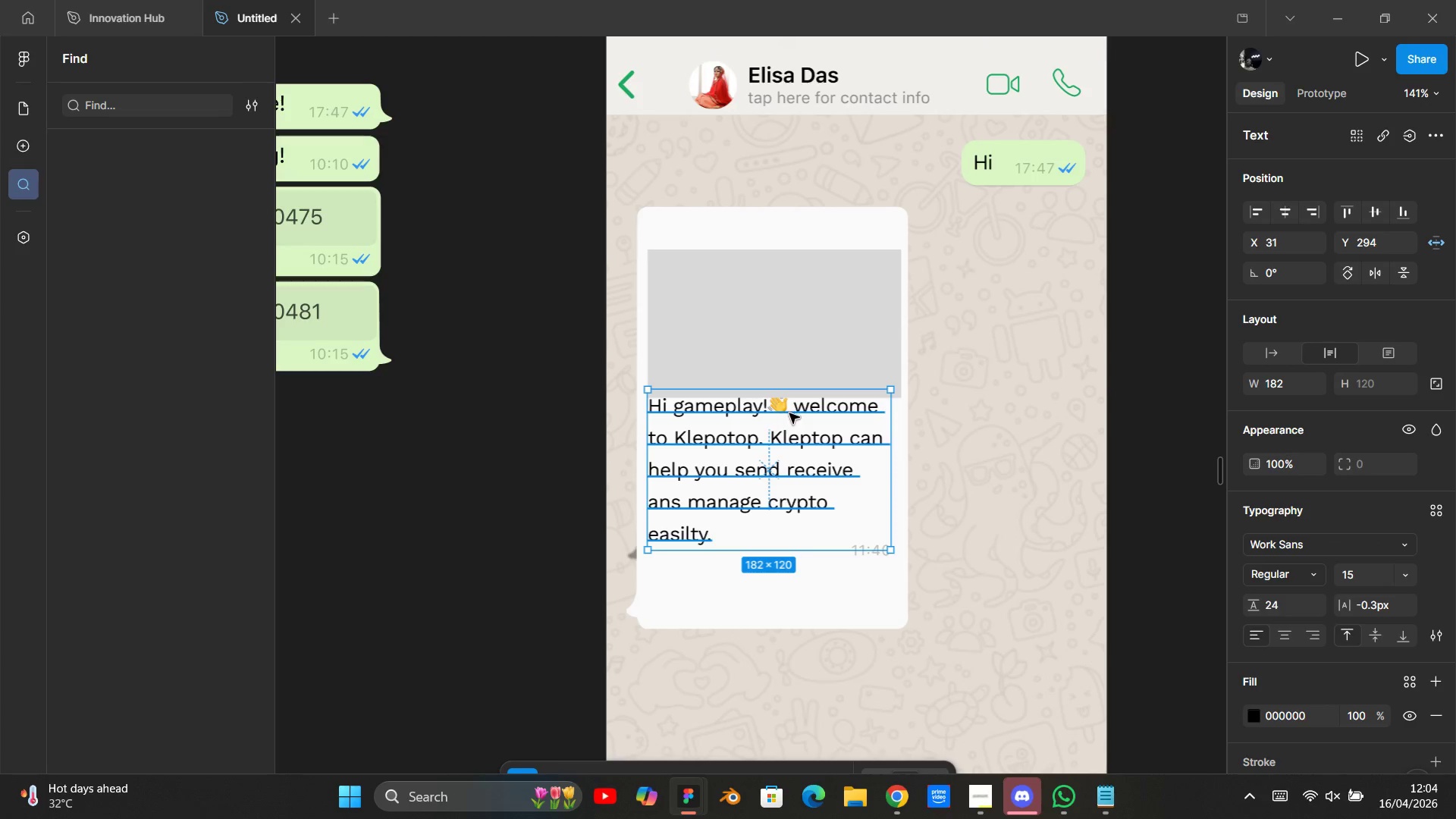 
hold_key(key=ShiftLeft, duration=1.51)
 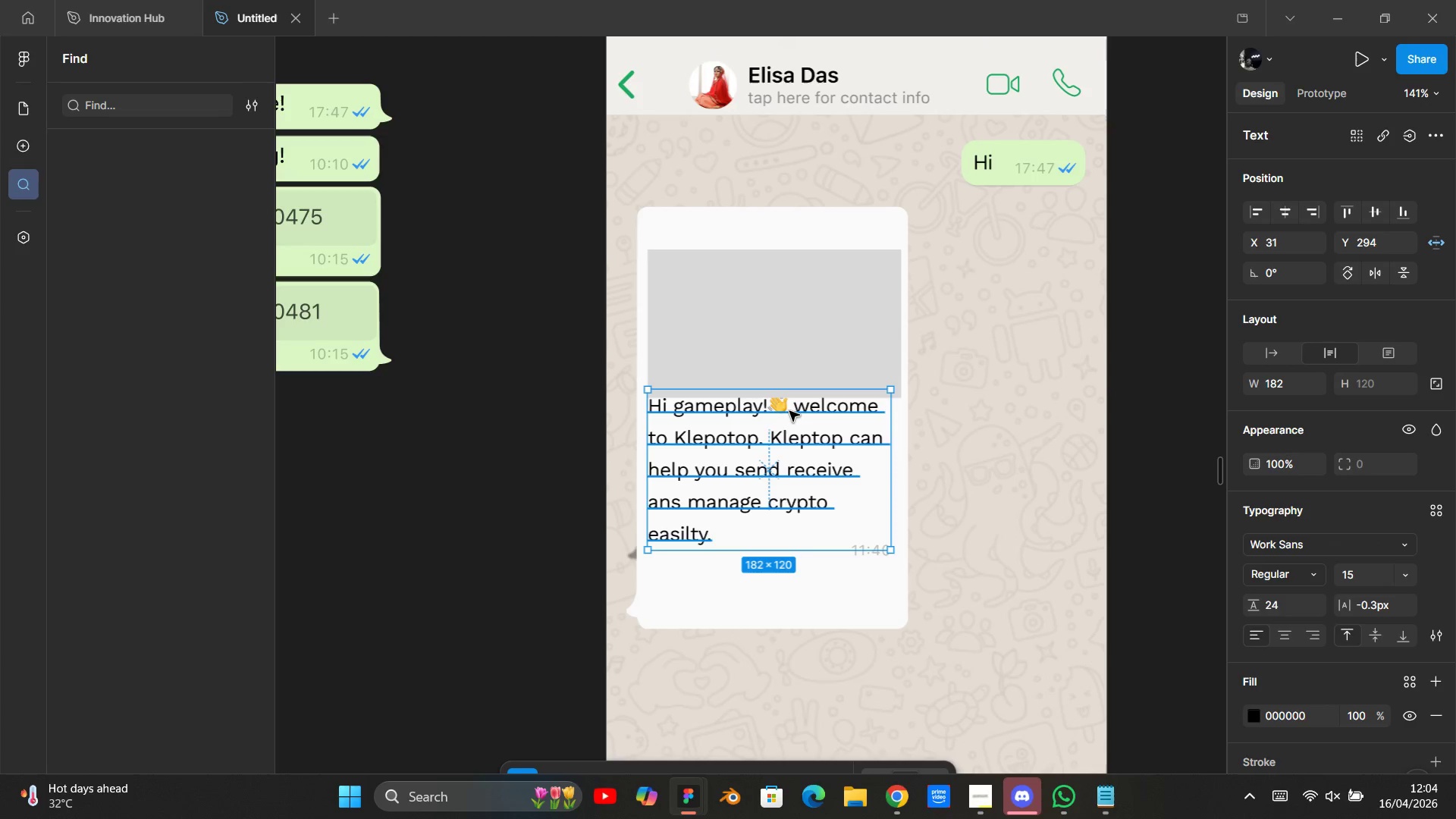 
hold_key(key=ShiftLeft, duration=0.53)
 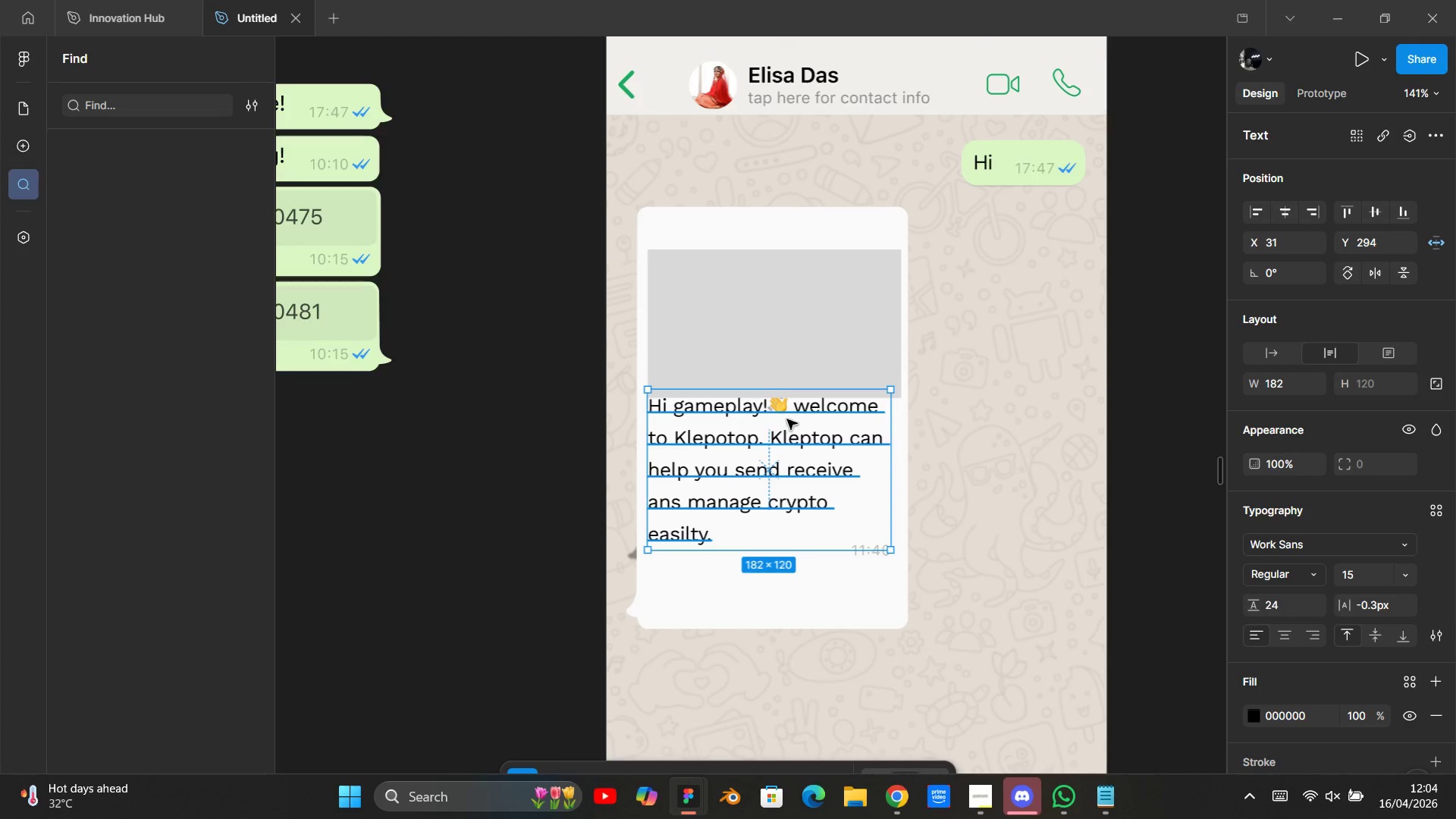 
key(Alt+Shift+AltLeft)
 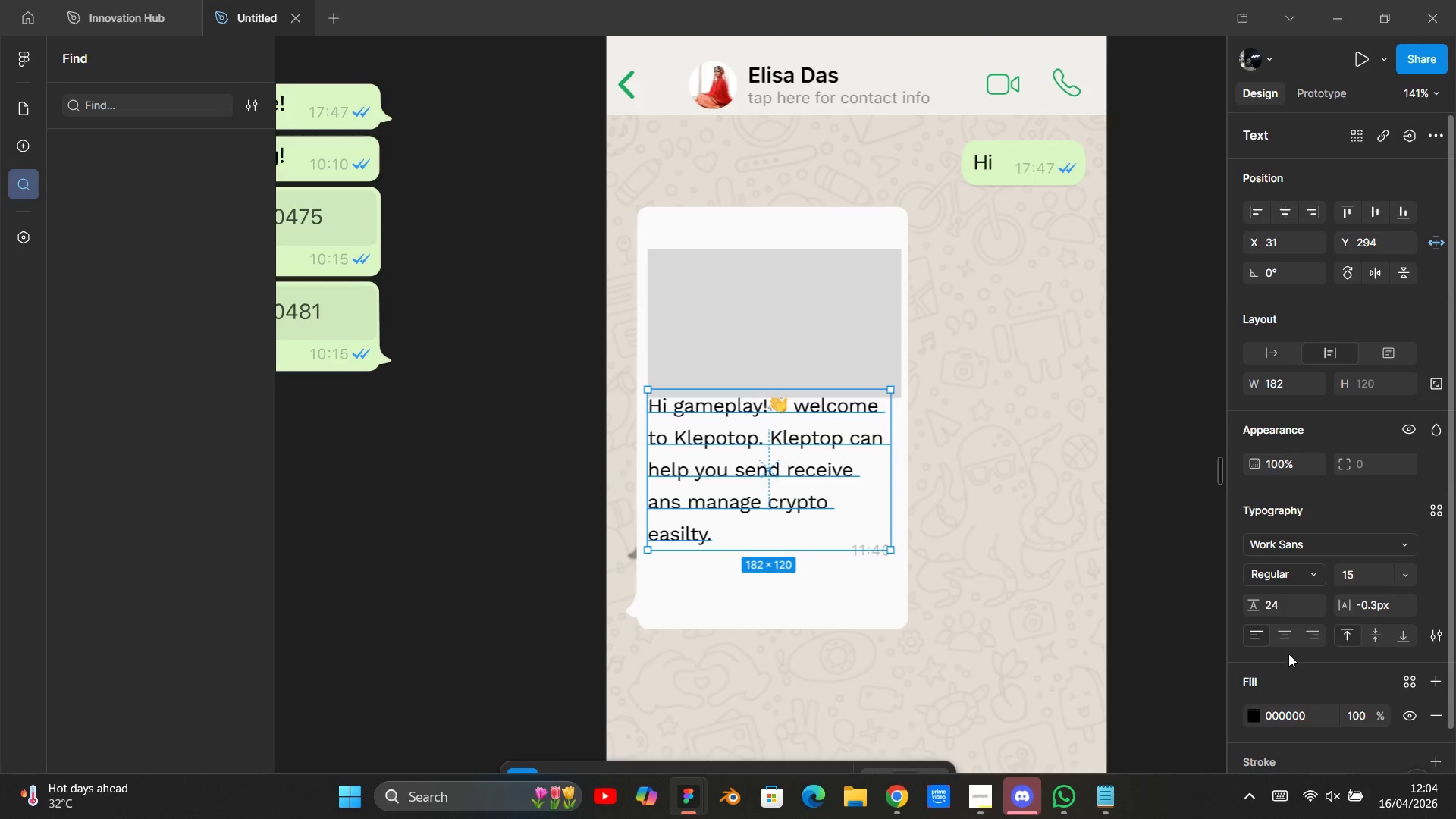 
left_click([1276, 601])
 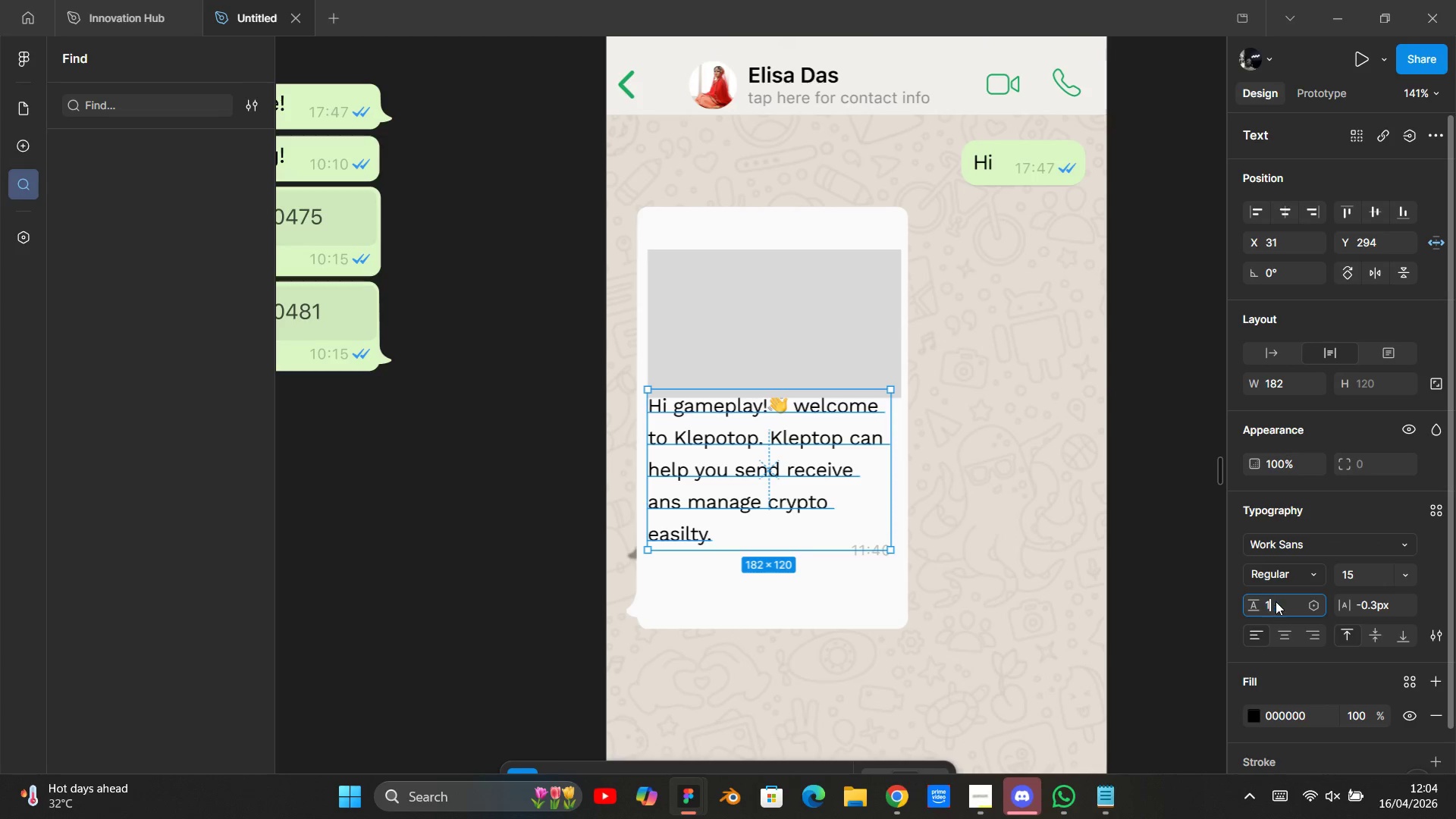 
type(15)
 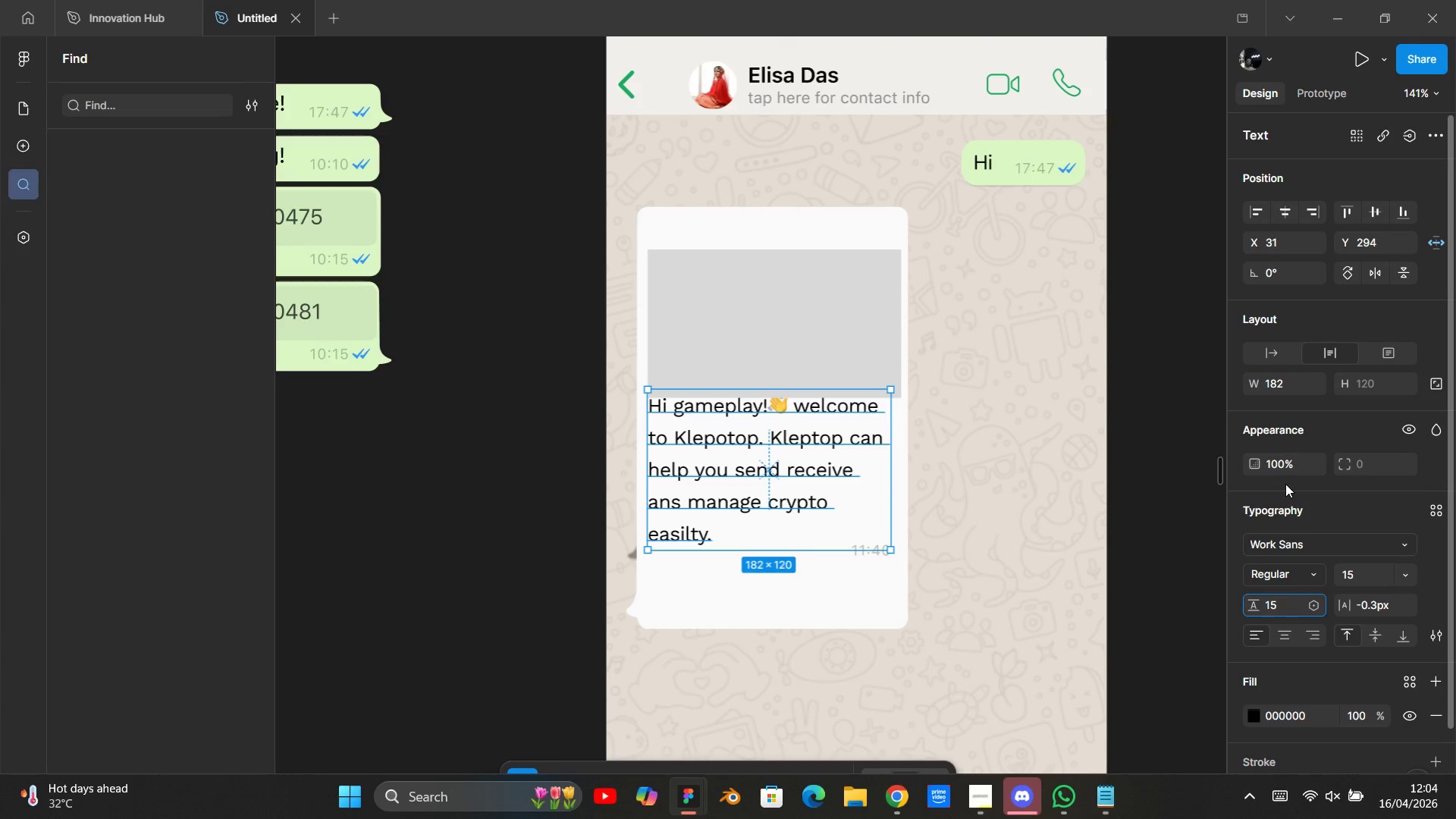 
key(Backspace)
 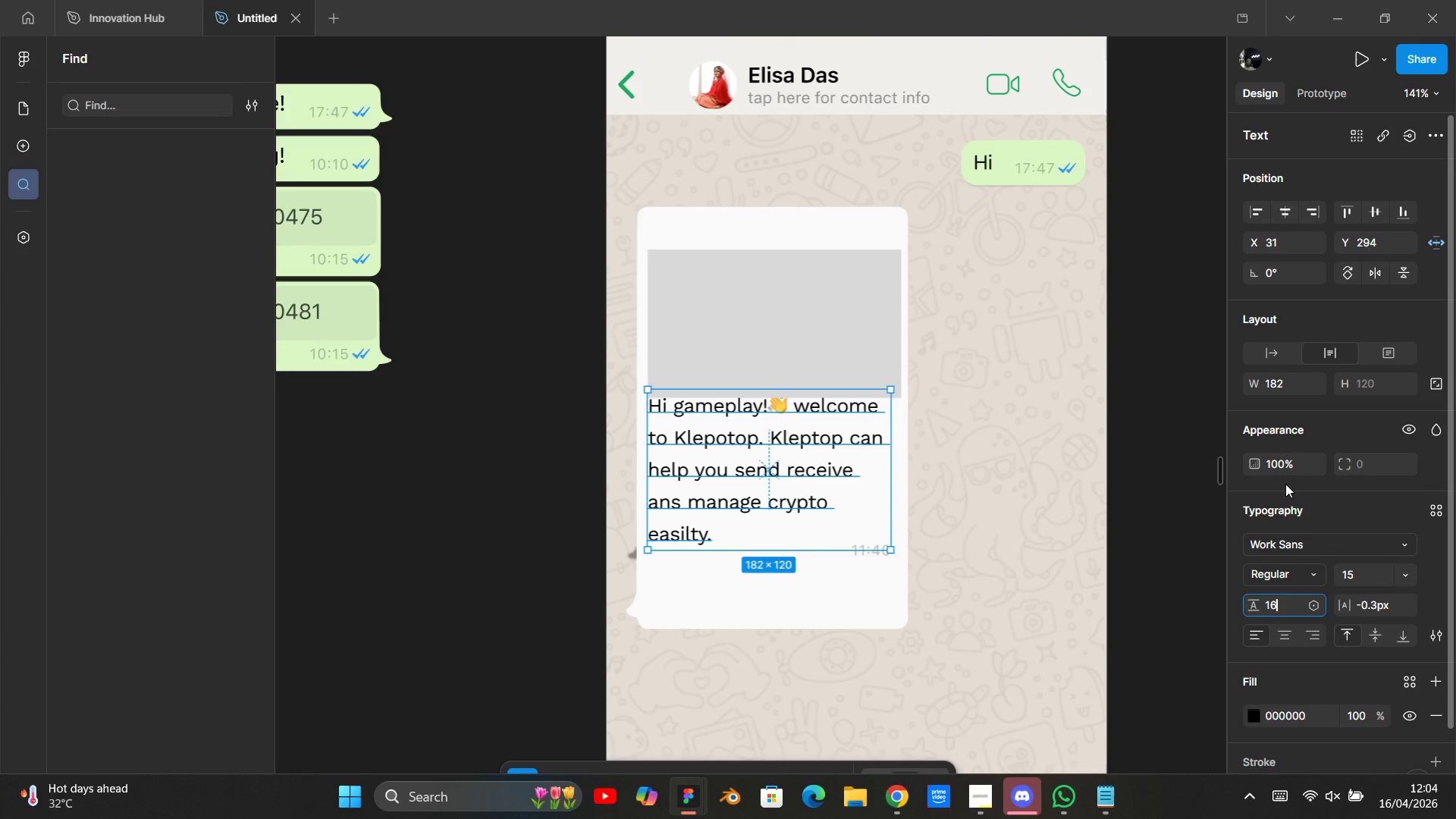 
key(6)
 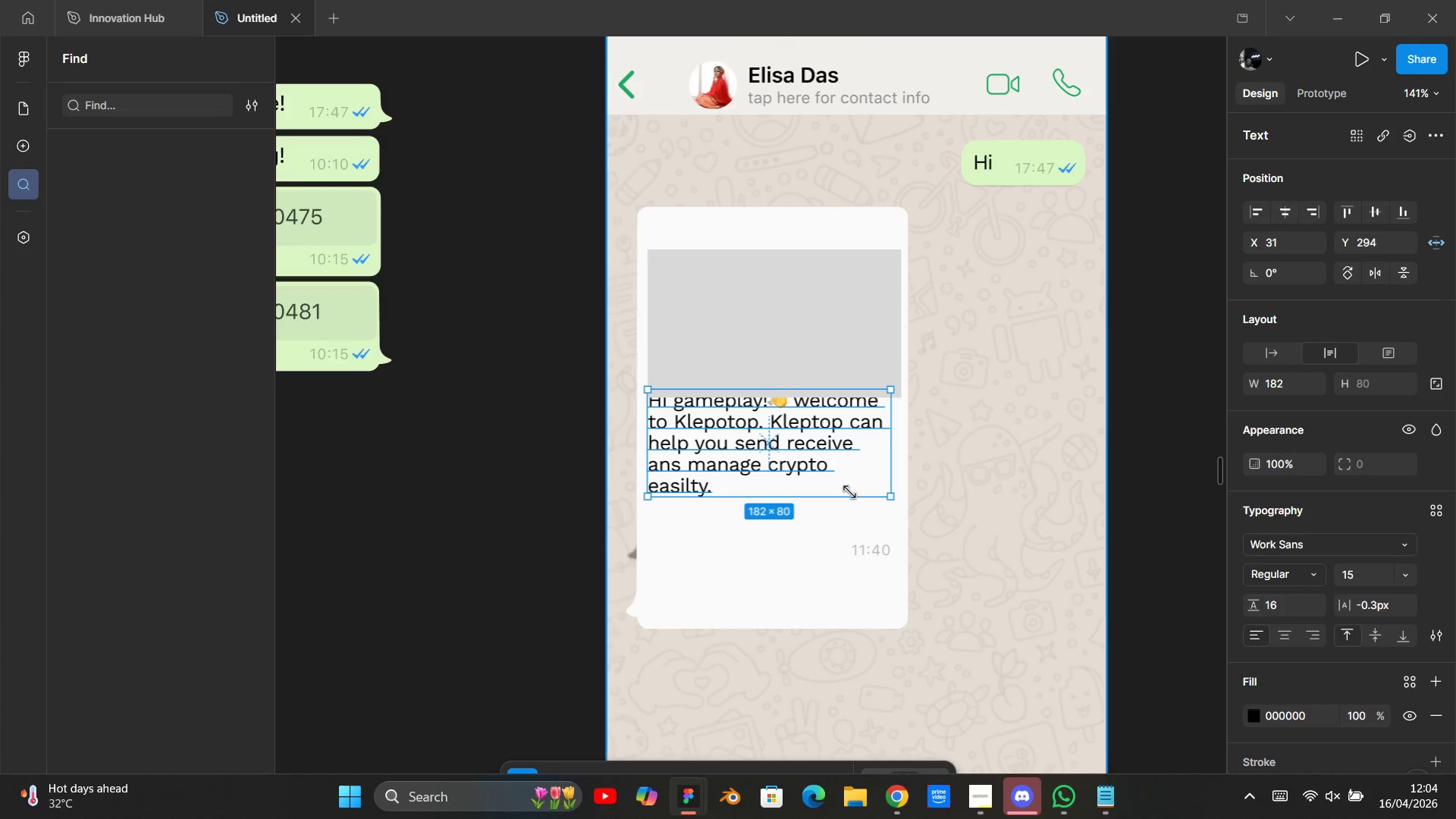 
left_click_drag(start_coordinate=[803, 471], to_coordinate=[808, 517])
 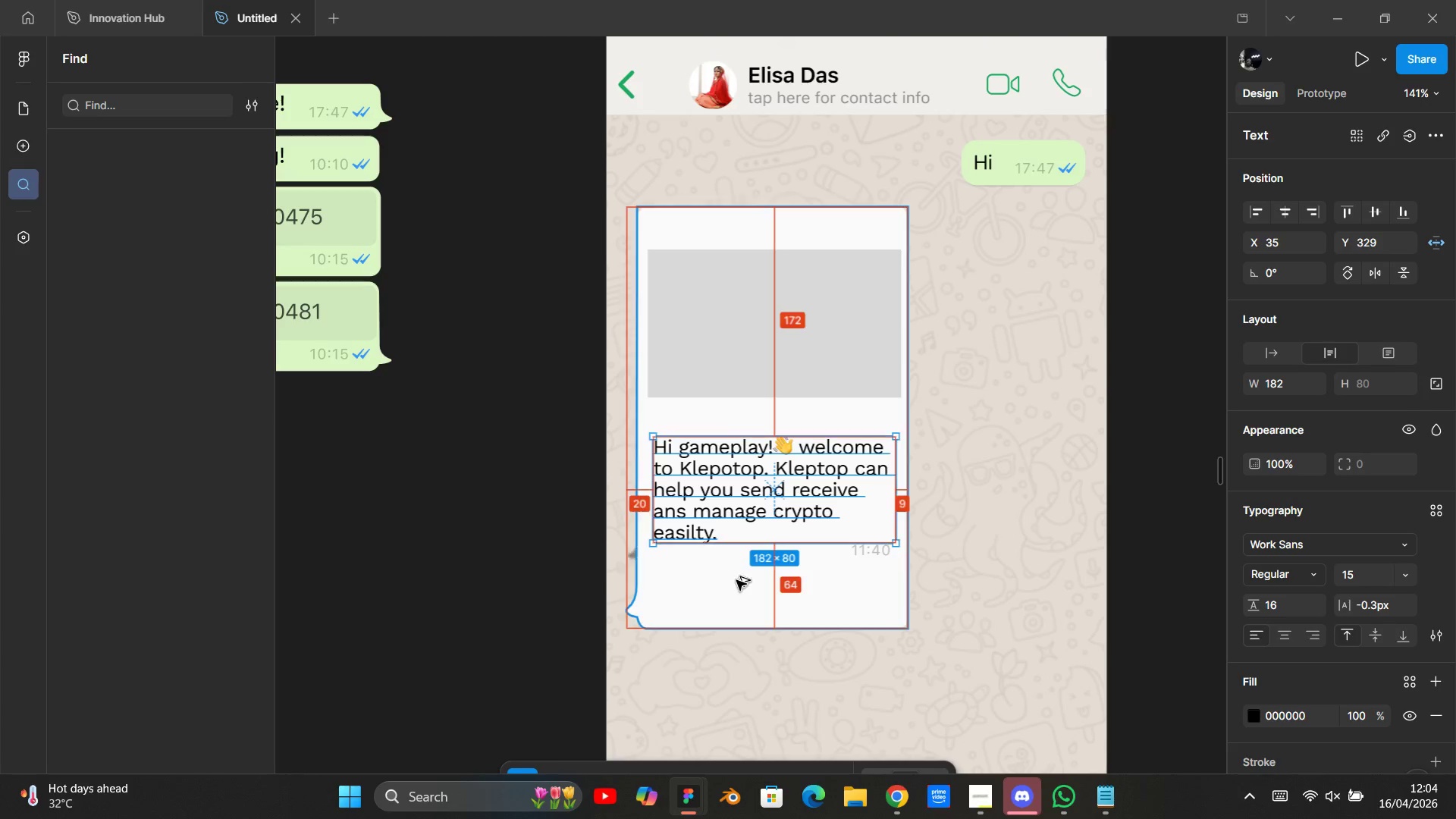 
hold_key(key=AltLeft, duration=1.61)
 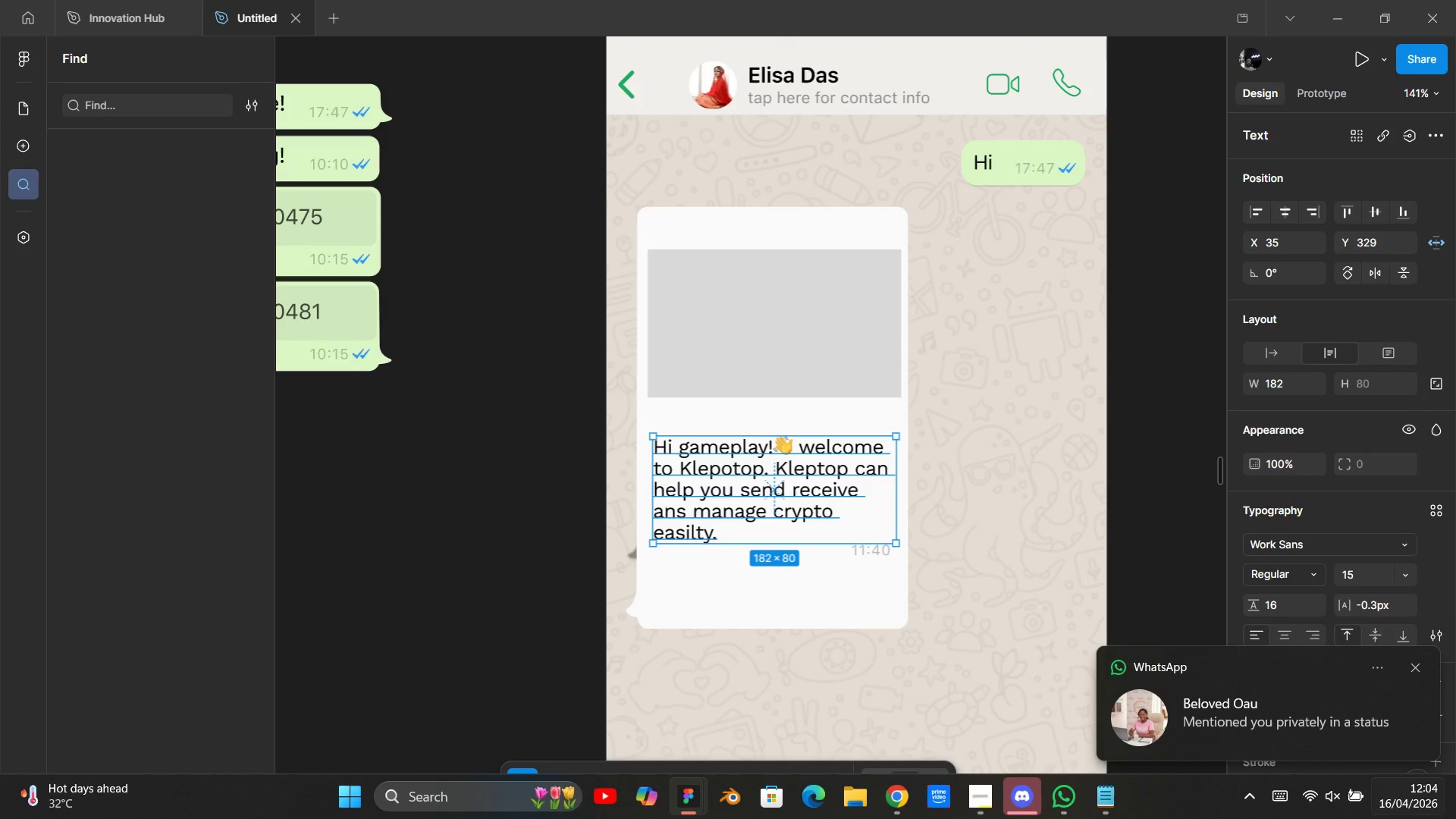 
hold_key(key=ControlLeft, duration=0.55)
 